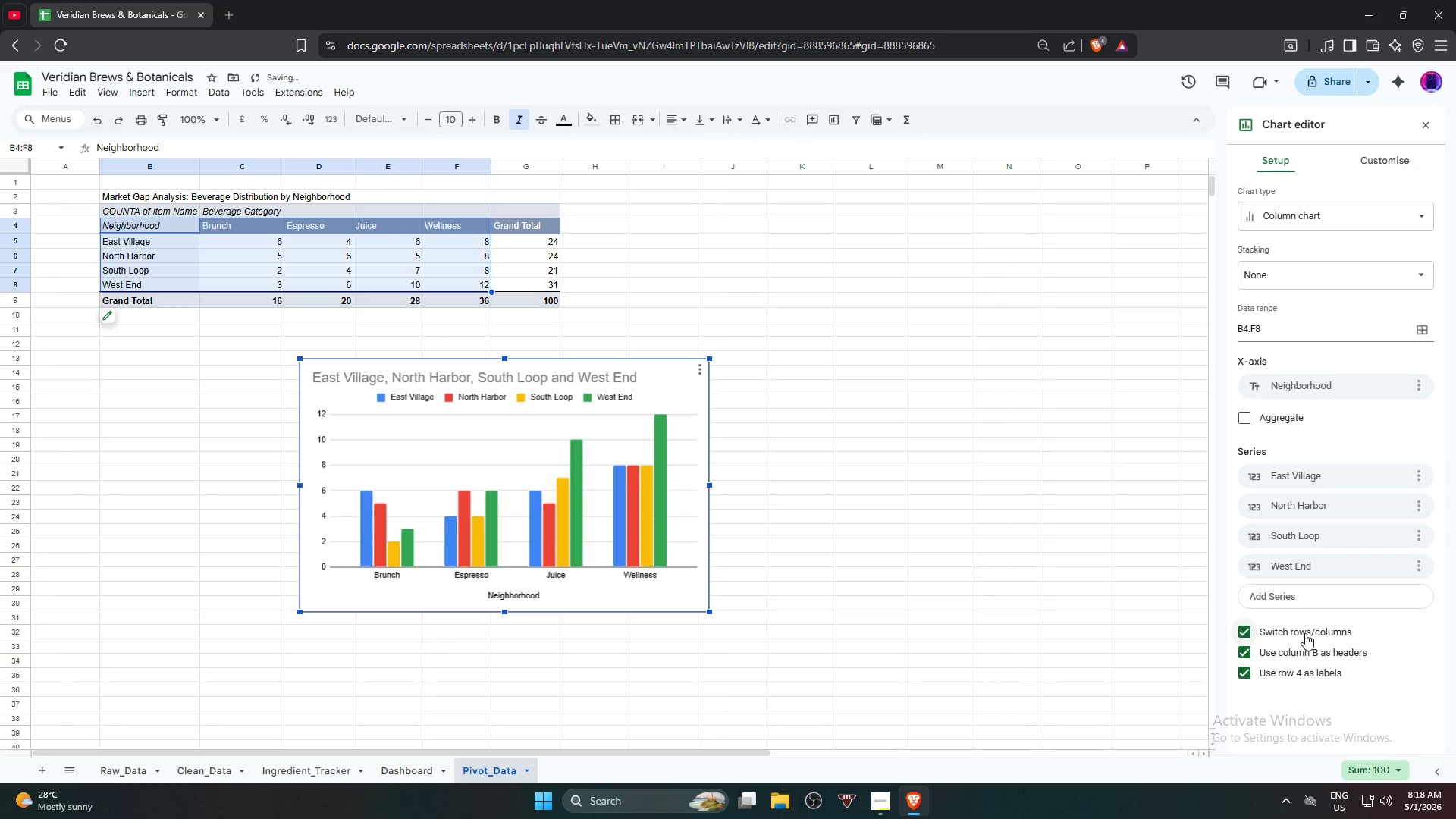 
left_click([1305, 633])
 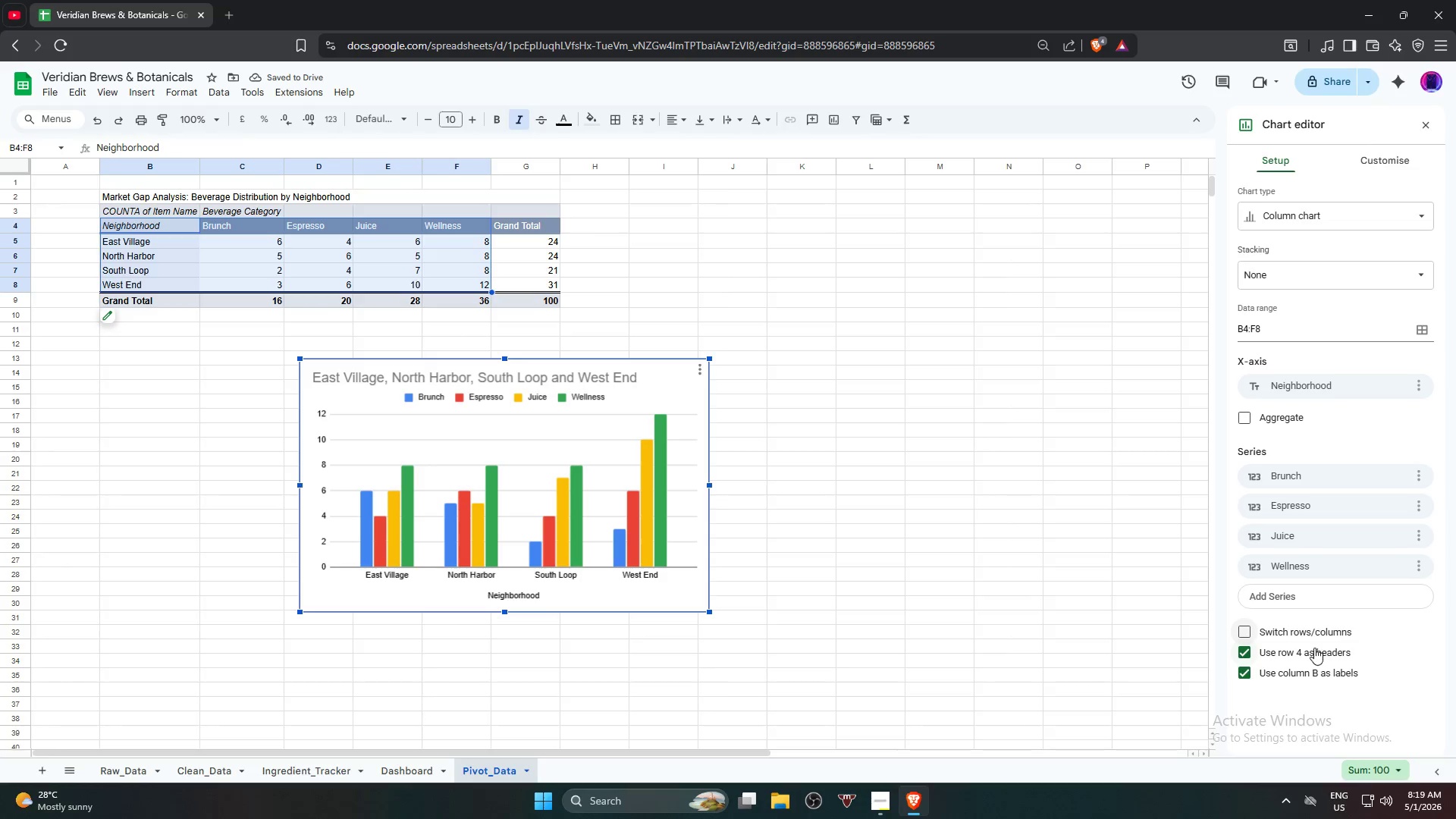 
left_click([1315, 676])
 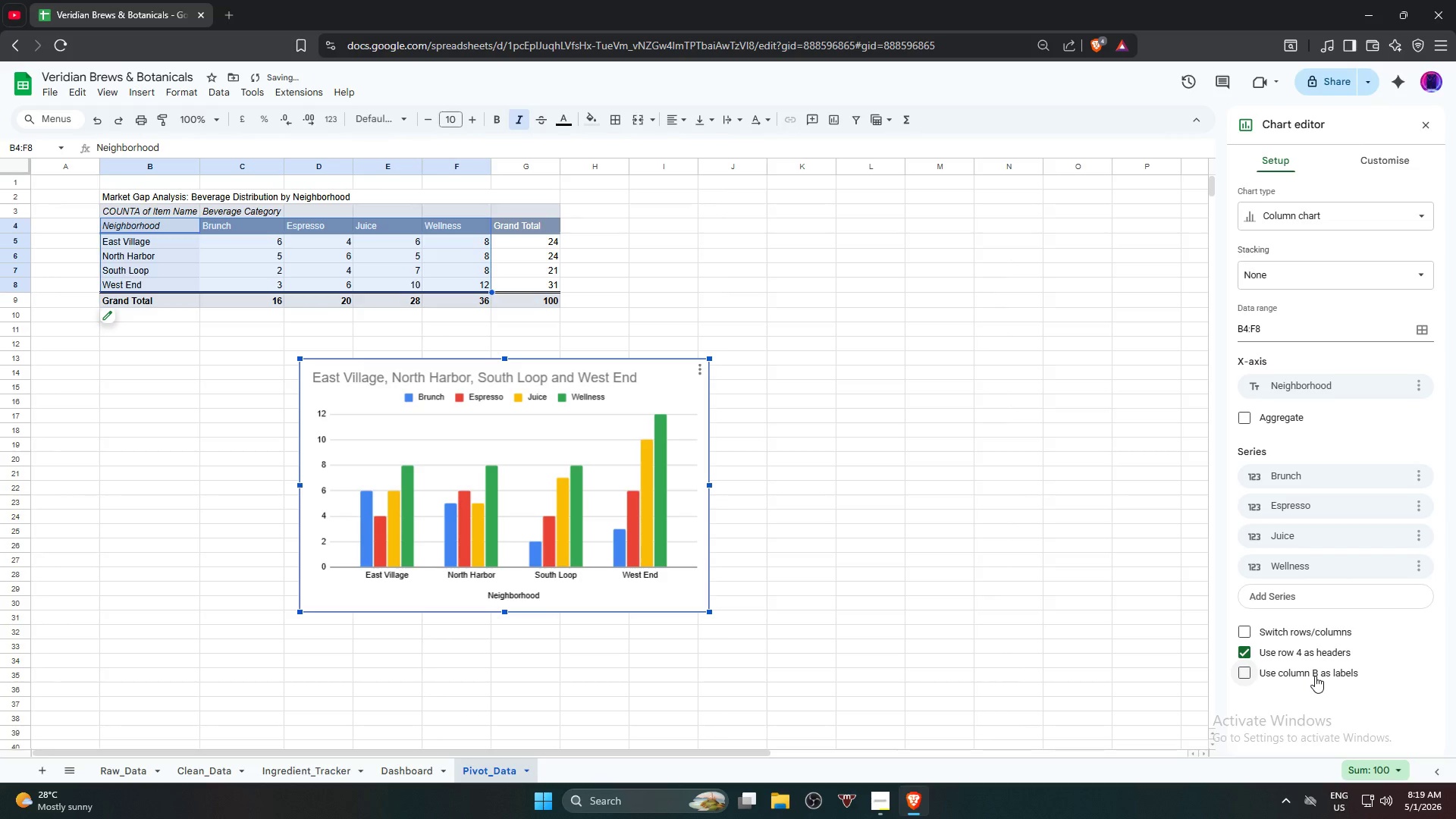 
left_click([1315, 676])
 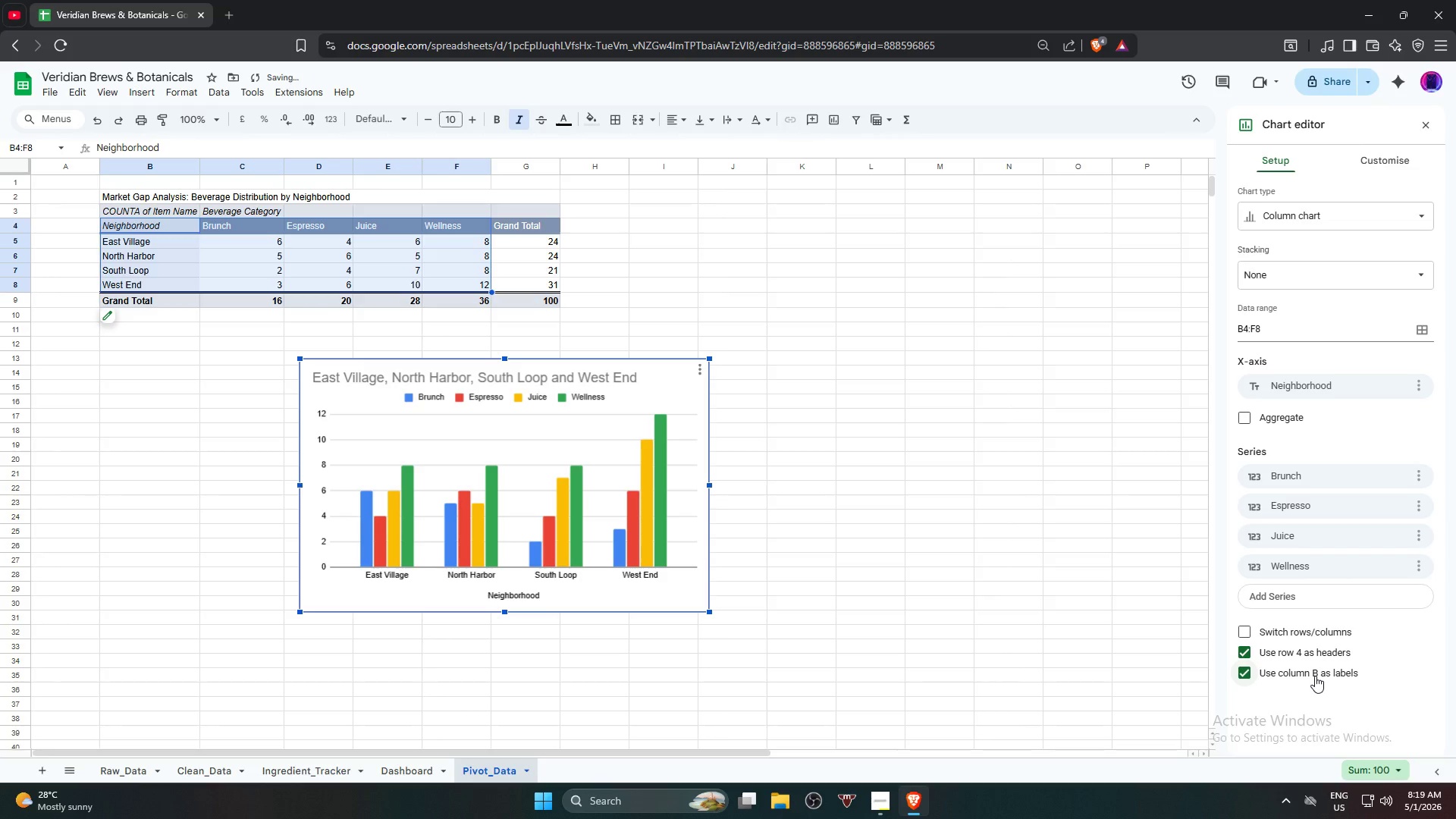 
left_click([1315, 676])
 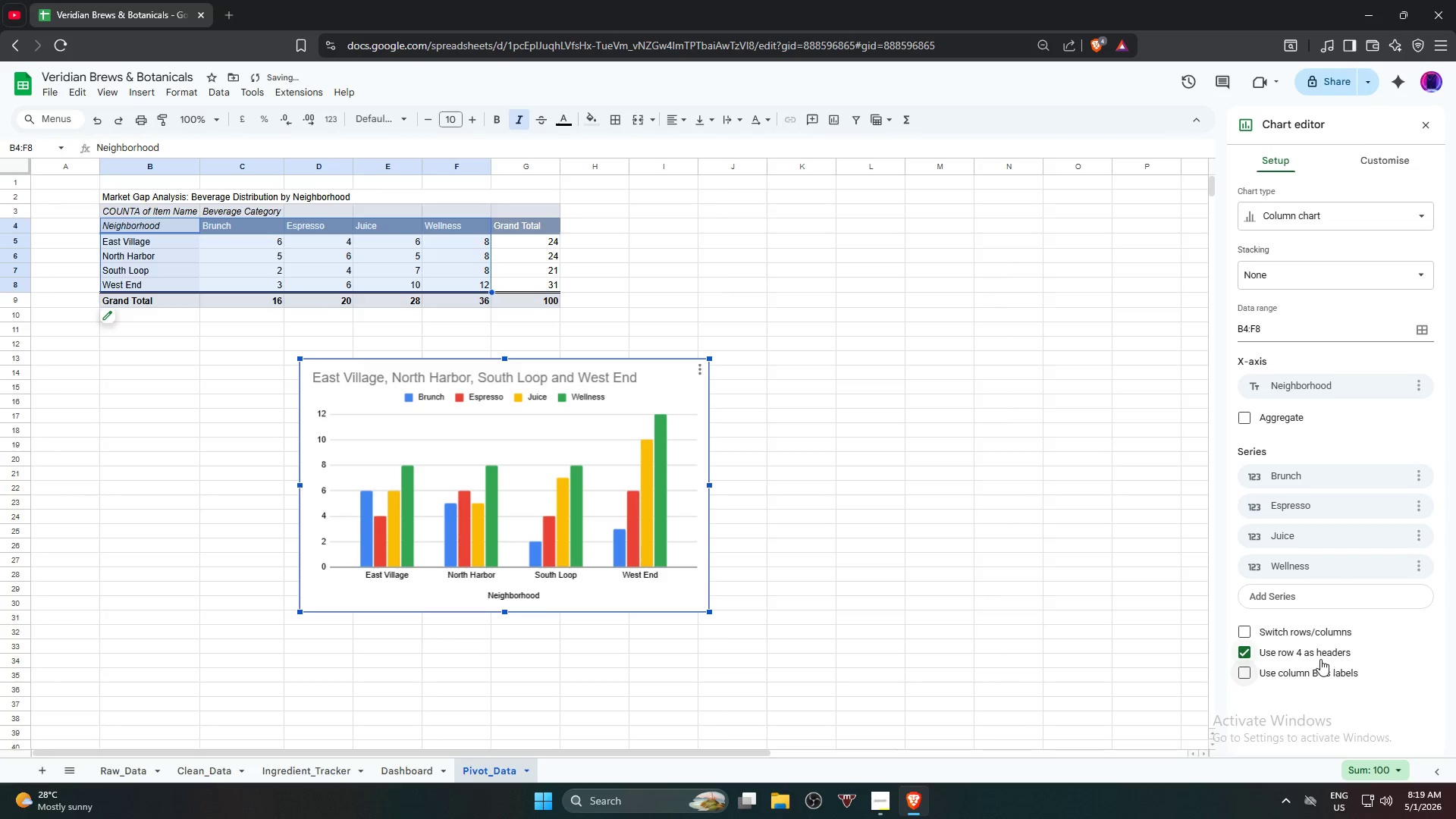 
left_click([1320, 658])
 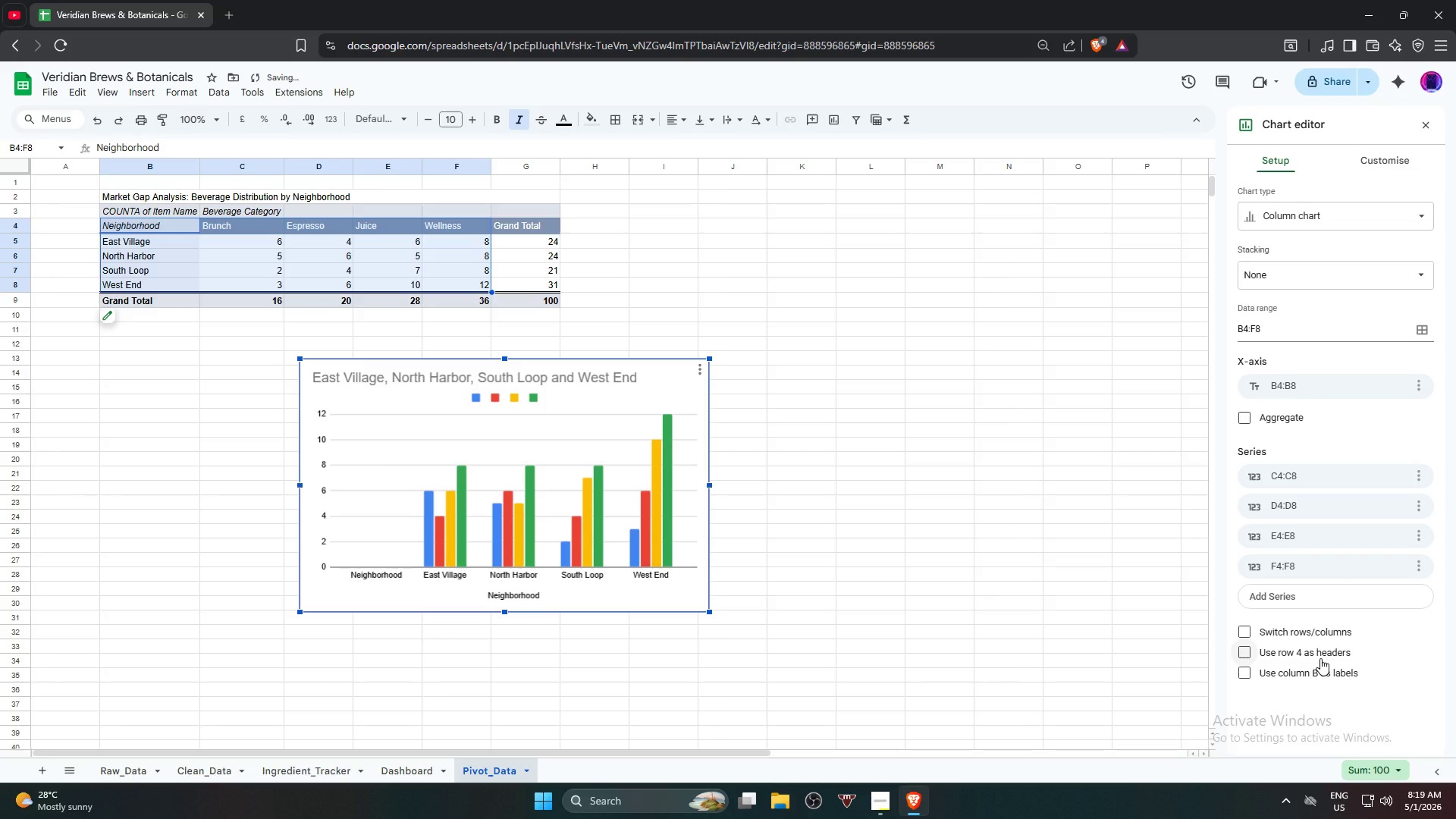 
left_click([1320, 658])
 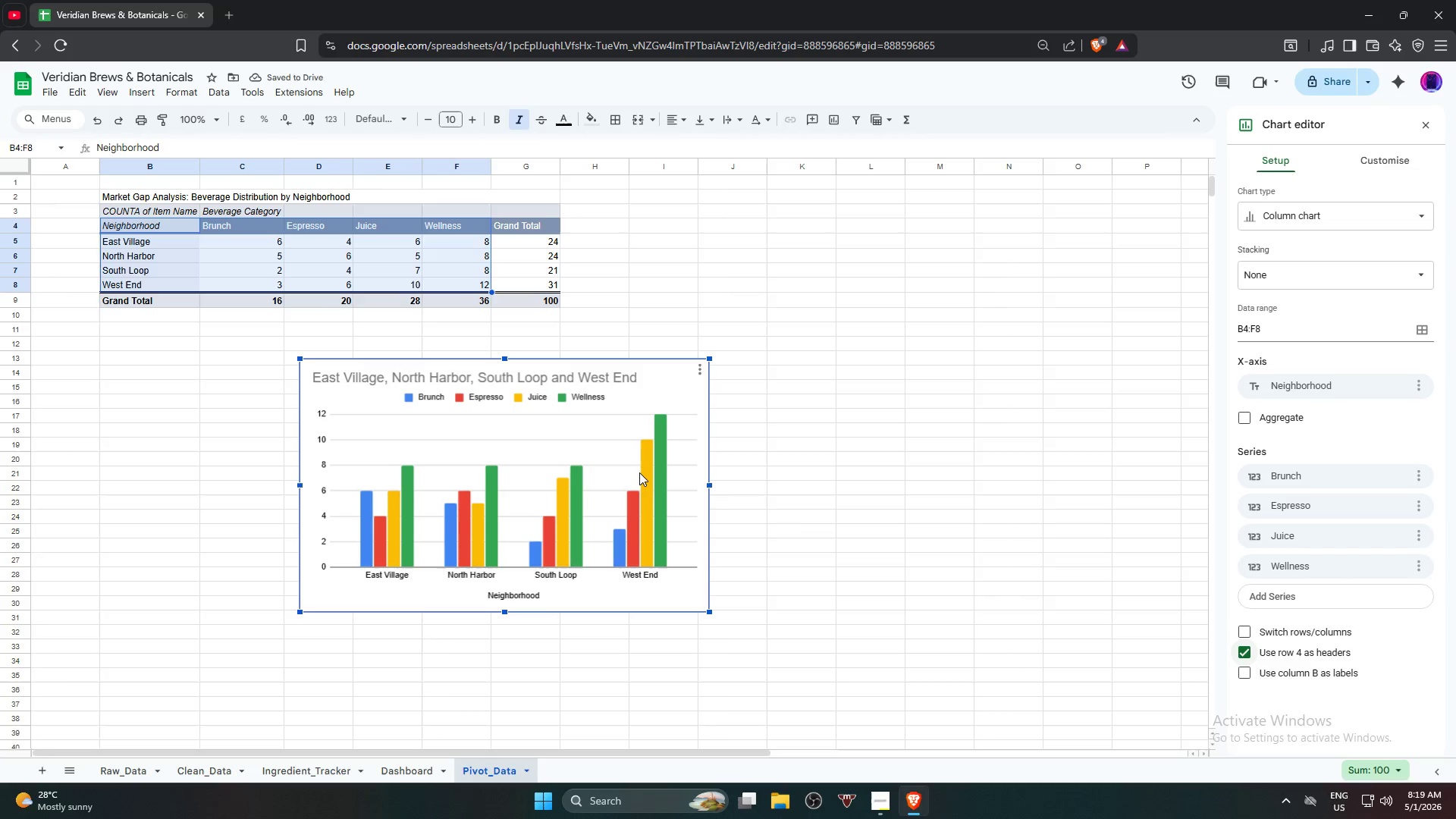 
wait(7.25)
 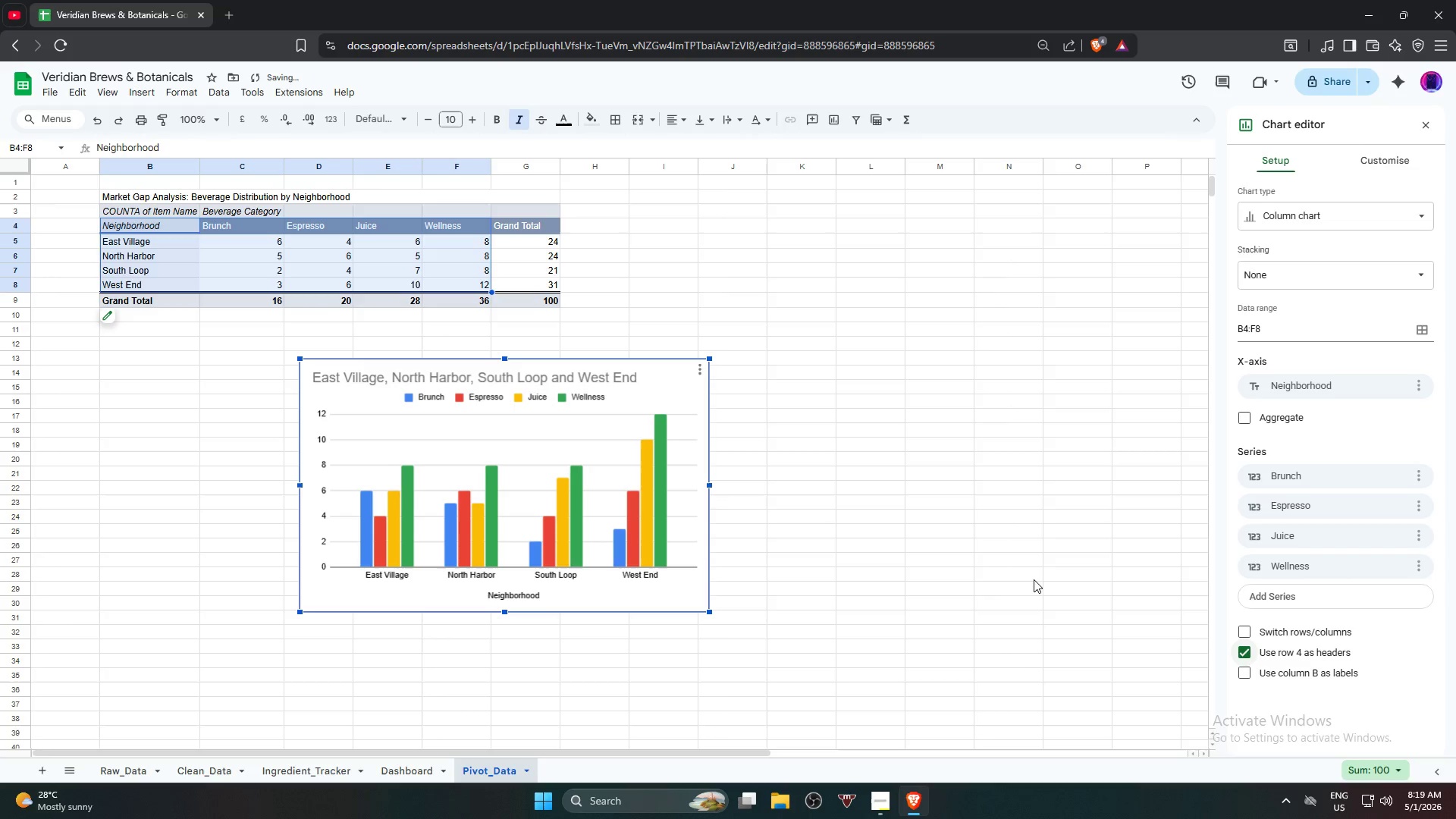 
double_click([529, 376])
 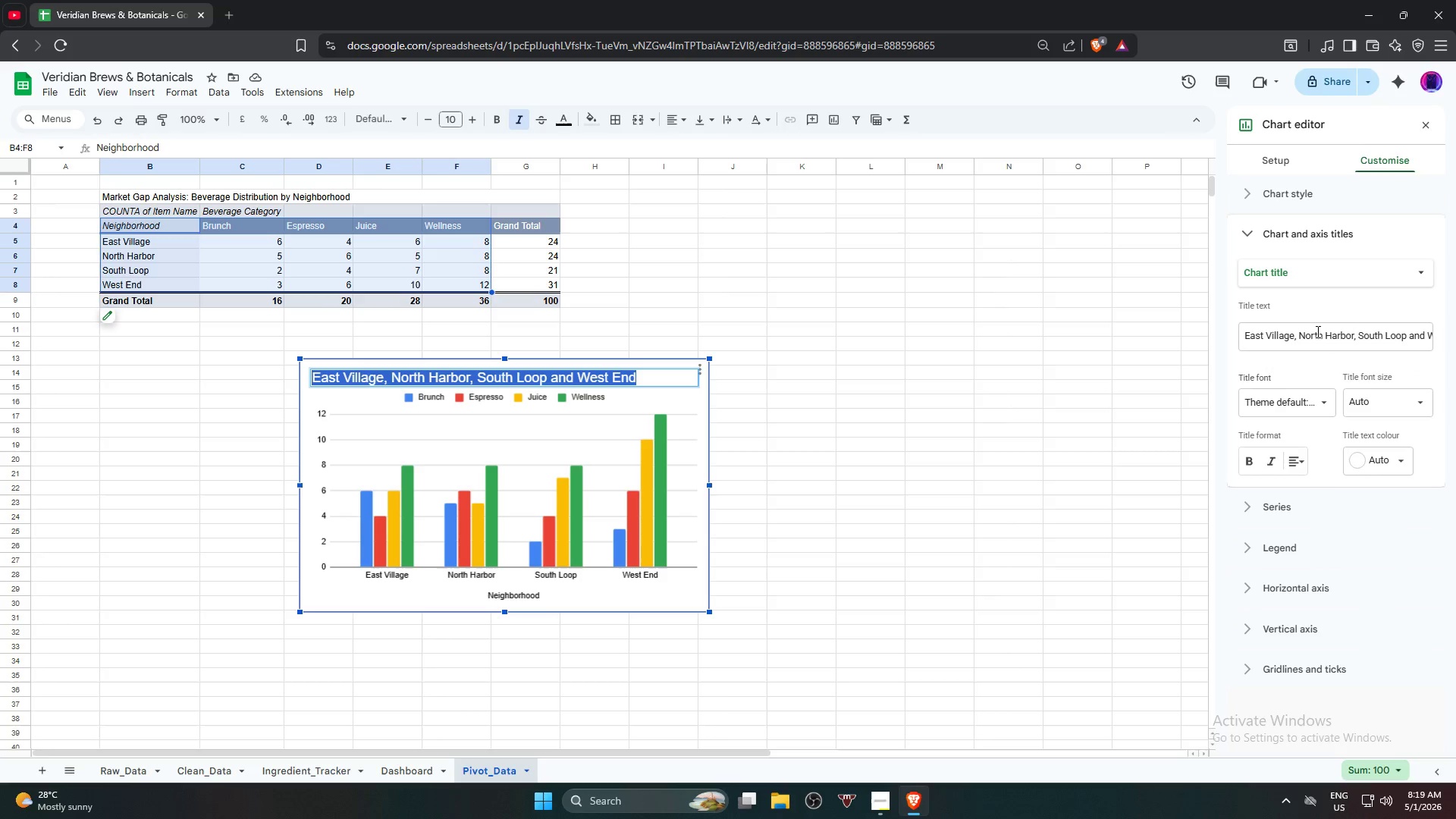 
double_click([1336, 344])
 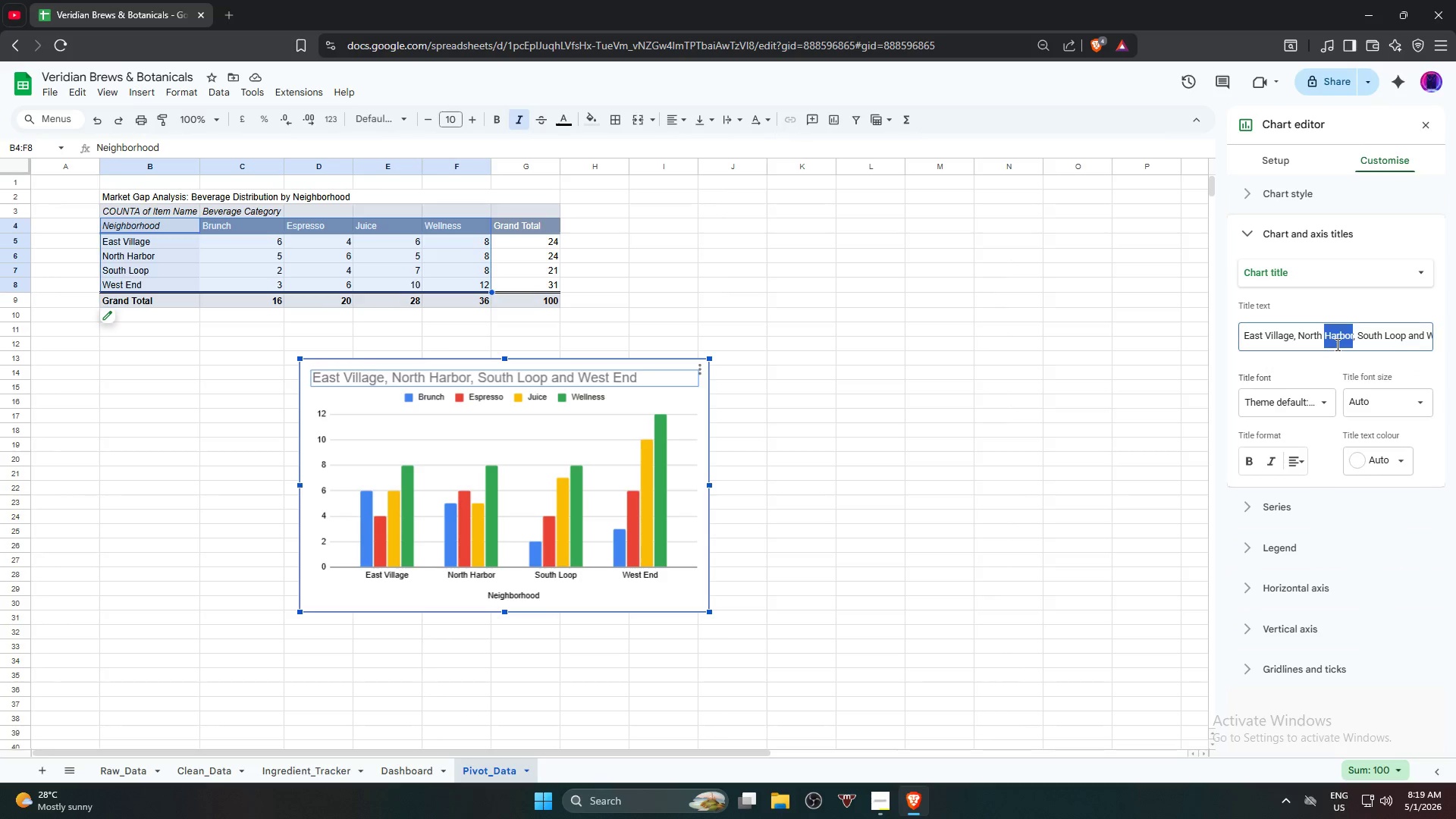 
triple_click([1336, 344])
 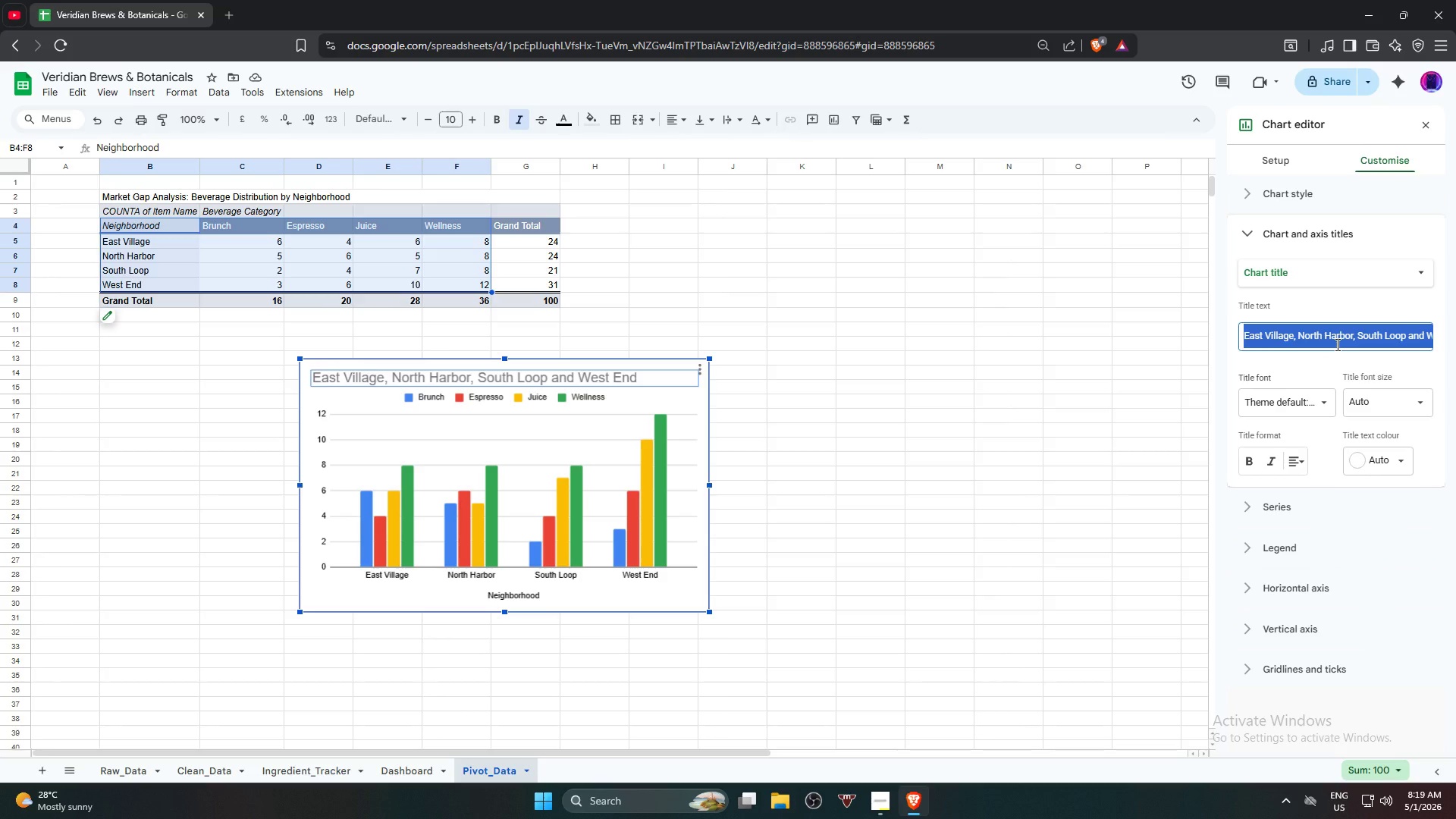 
type(Be)
key(Backspace)
key(Backspace)
type(Be)
key(Backspace)
key(Backspace)
type(bEVERAGE dISTRIBUTION BY )
 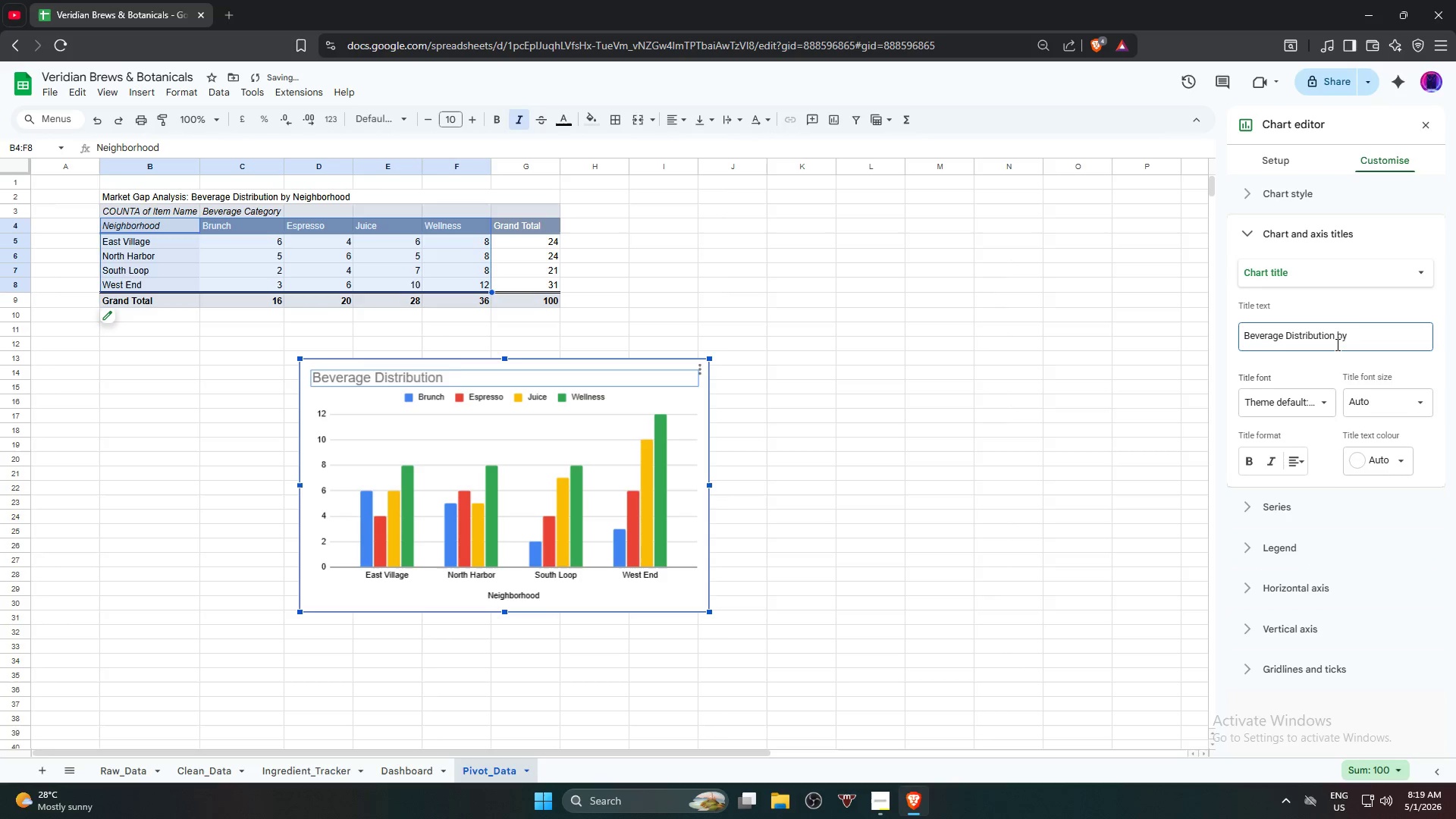 
type(Neighborhood)
 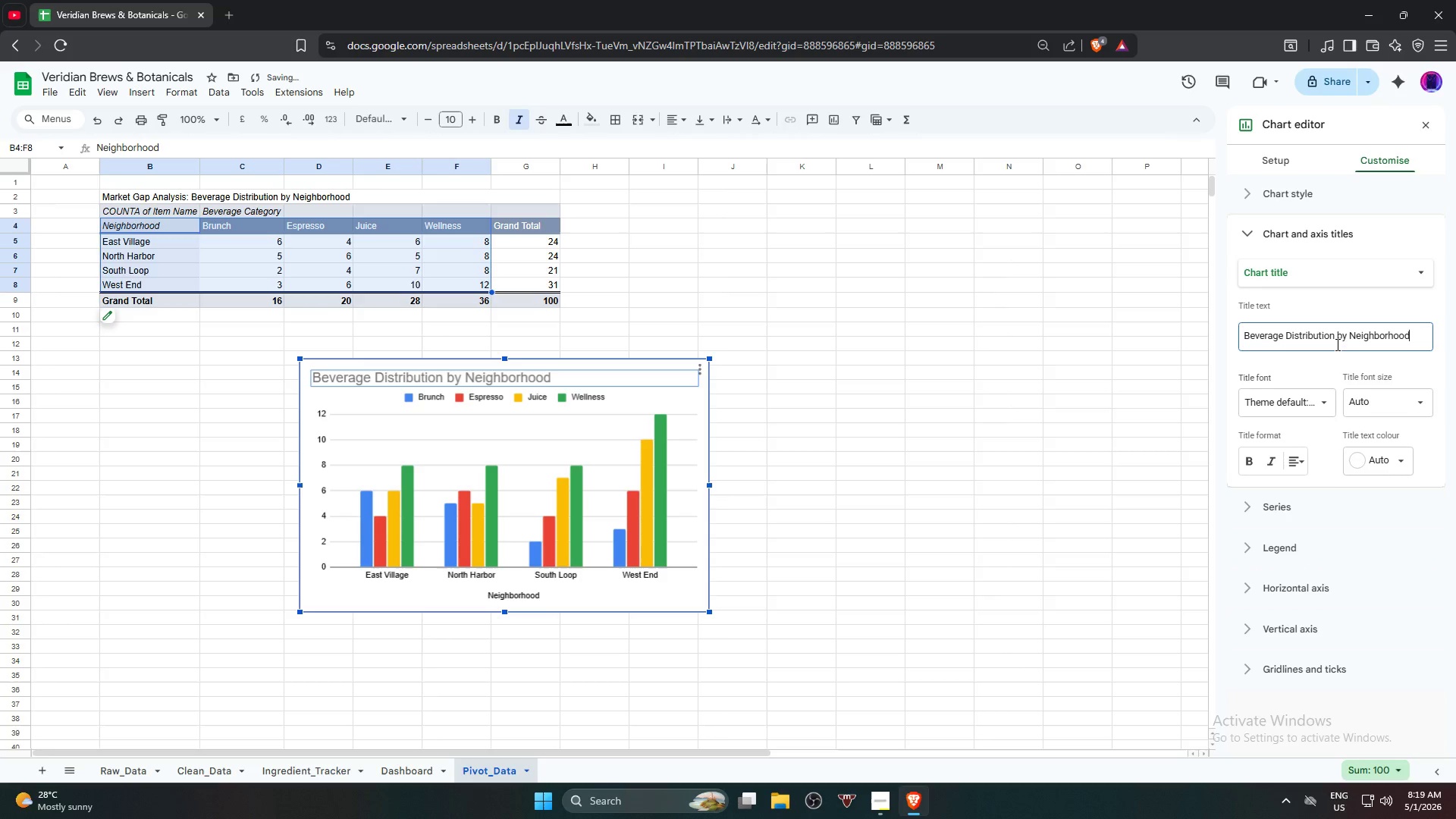 
key(Enter)
 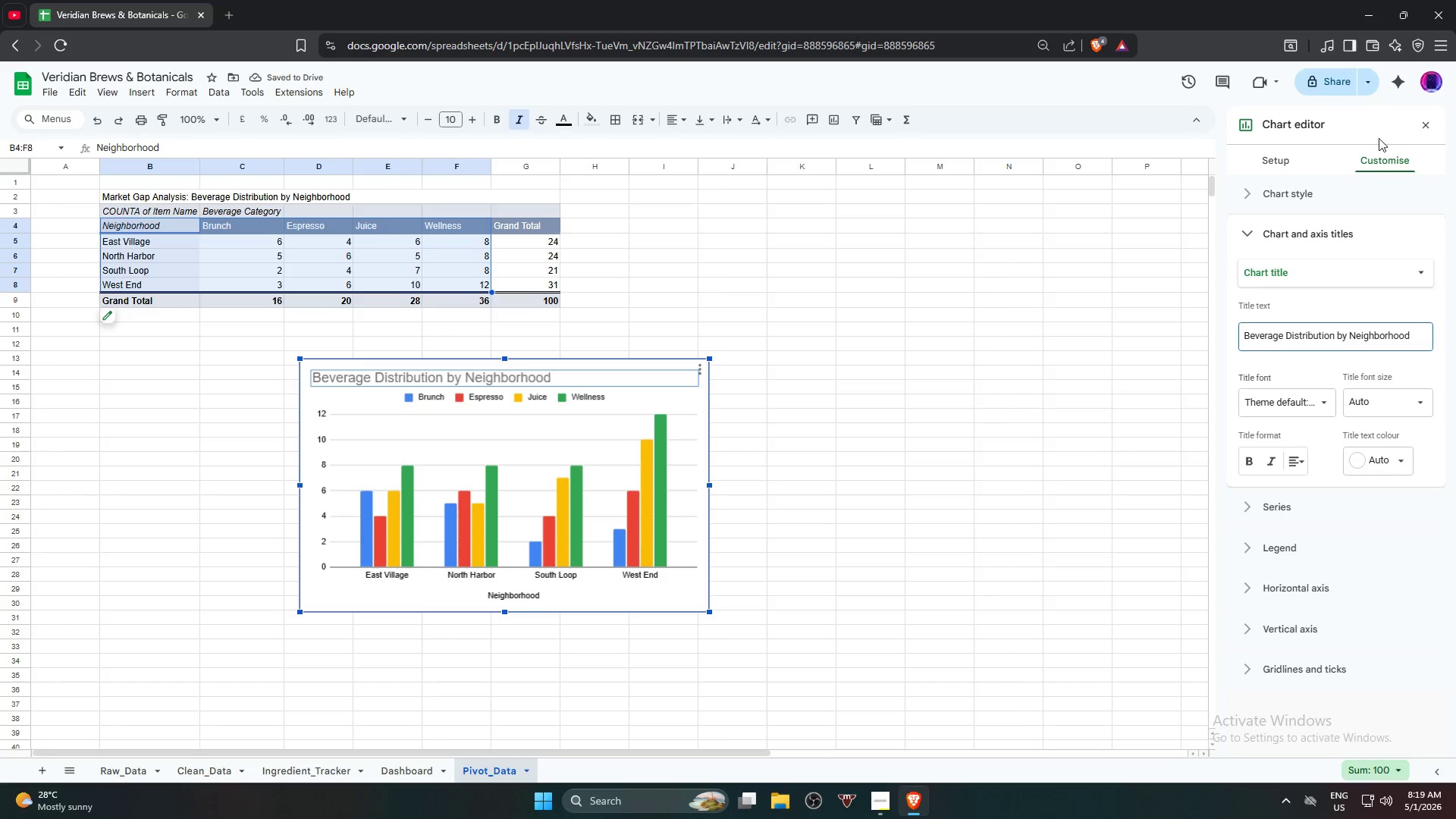 
left_click([1275, 196])
 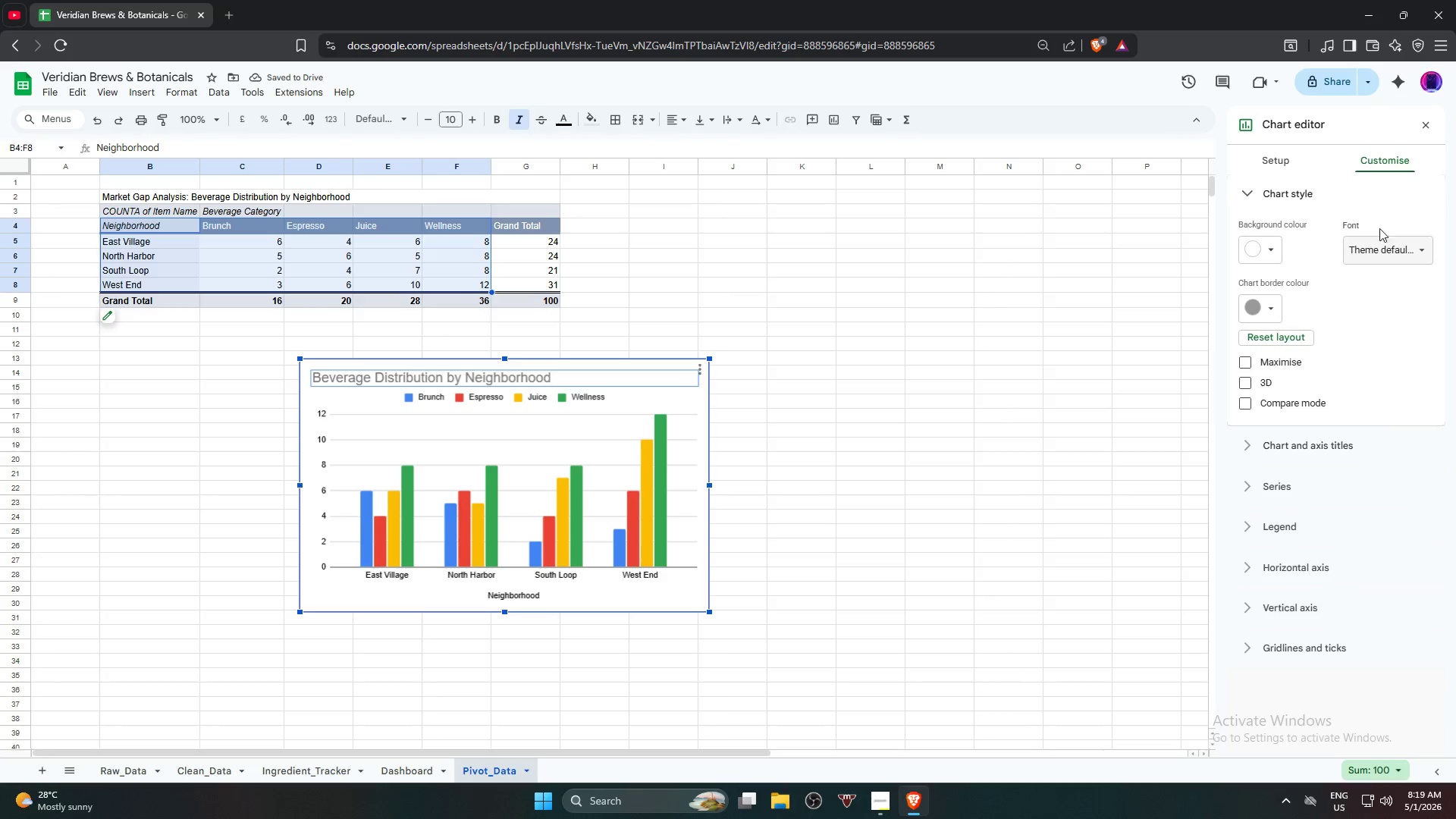 
left_click([1383, 243])
 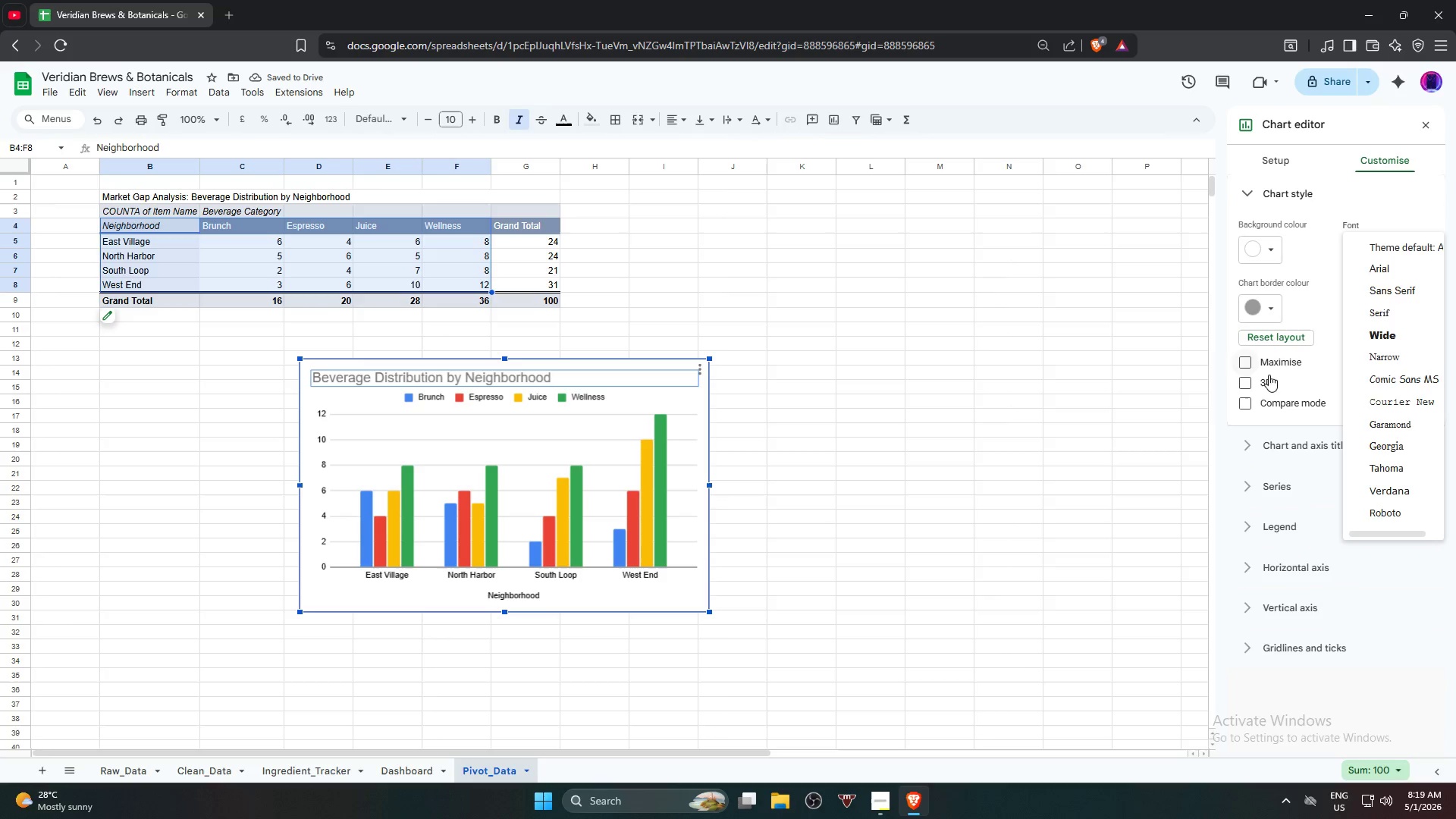 
left_click([1264, 384])
 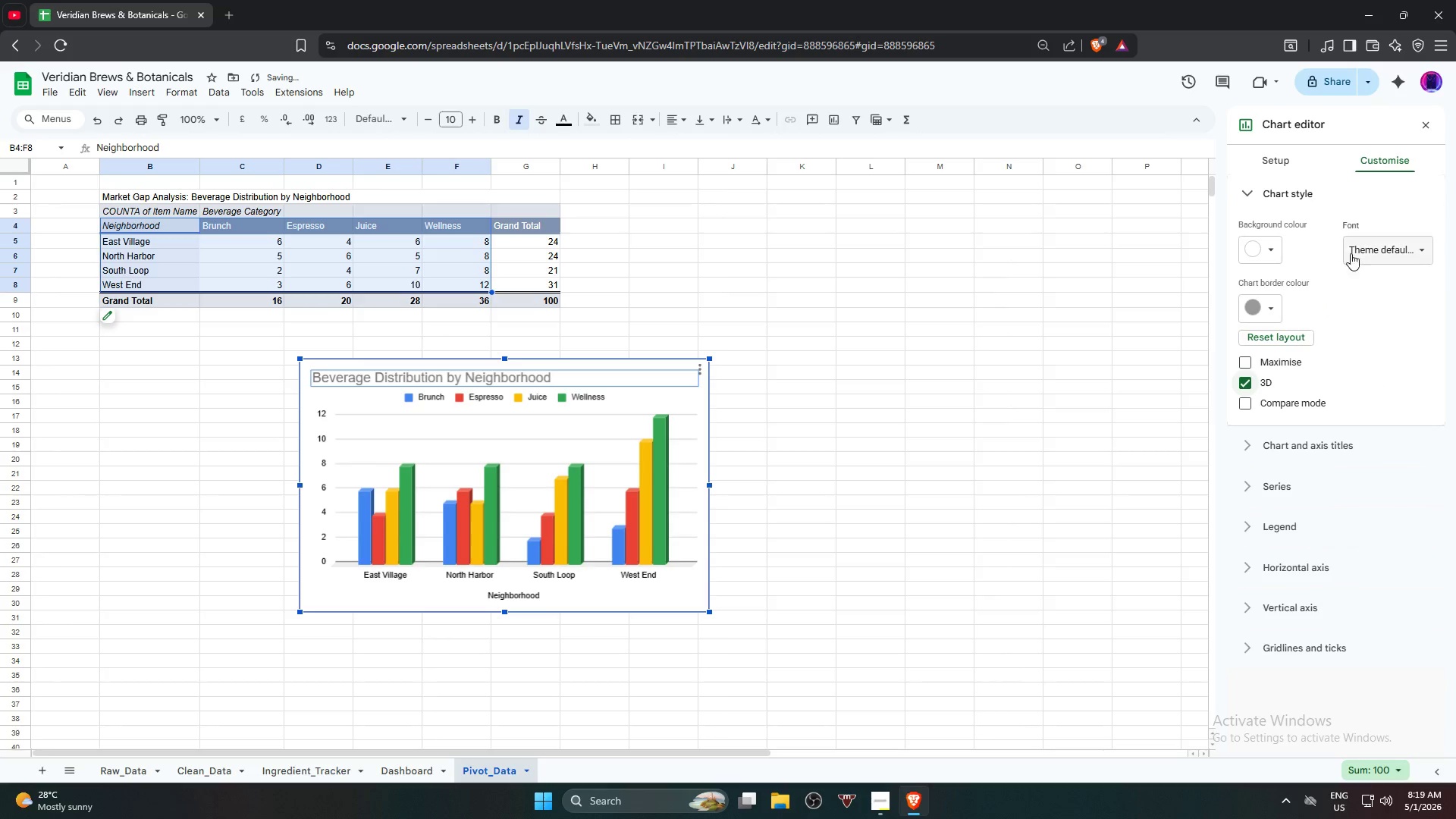 
left_click([1384, 256])
 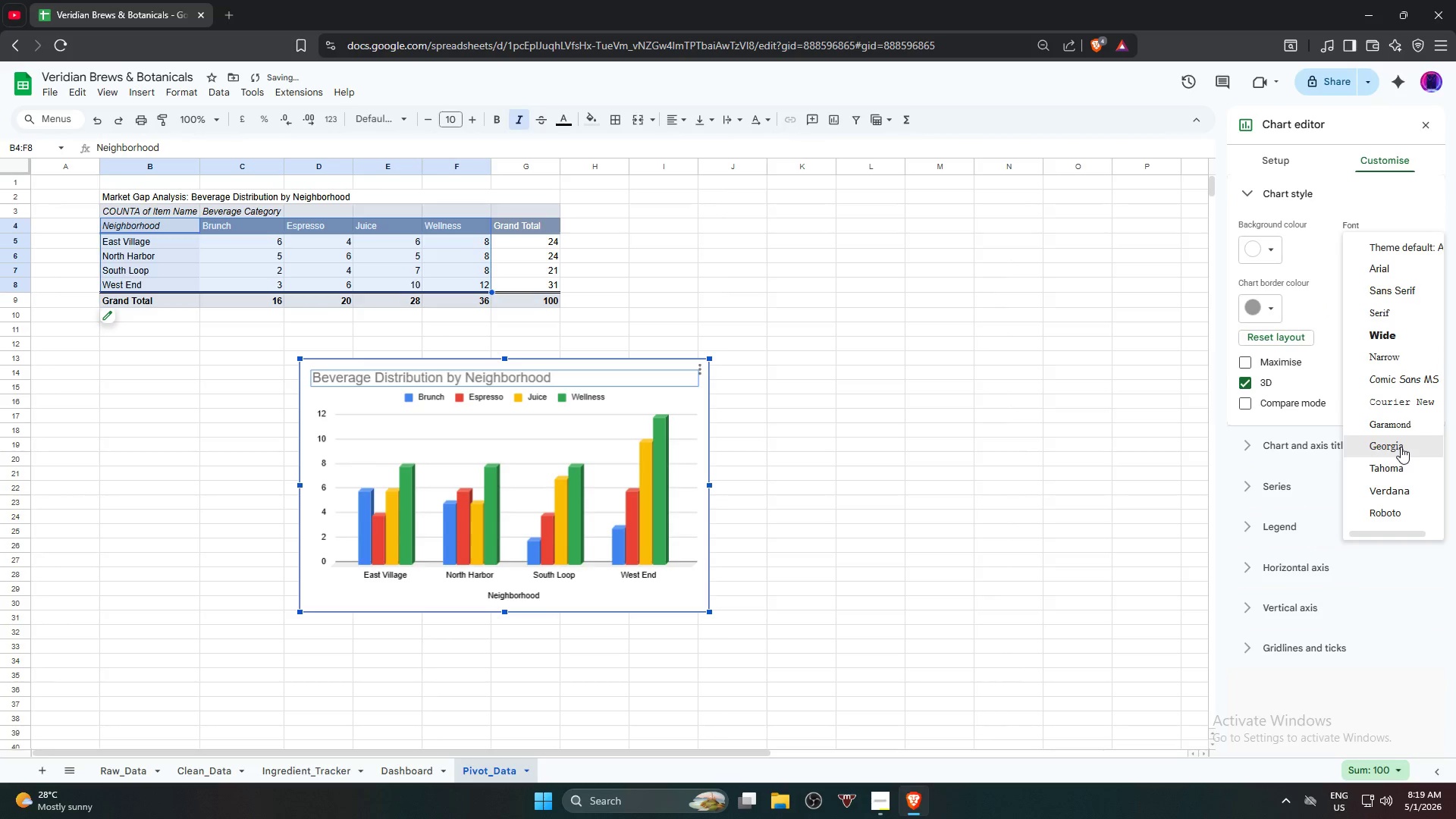 
left_click([1401, 447])
 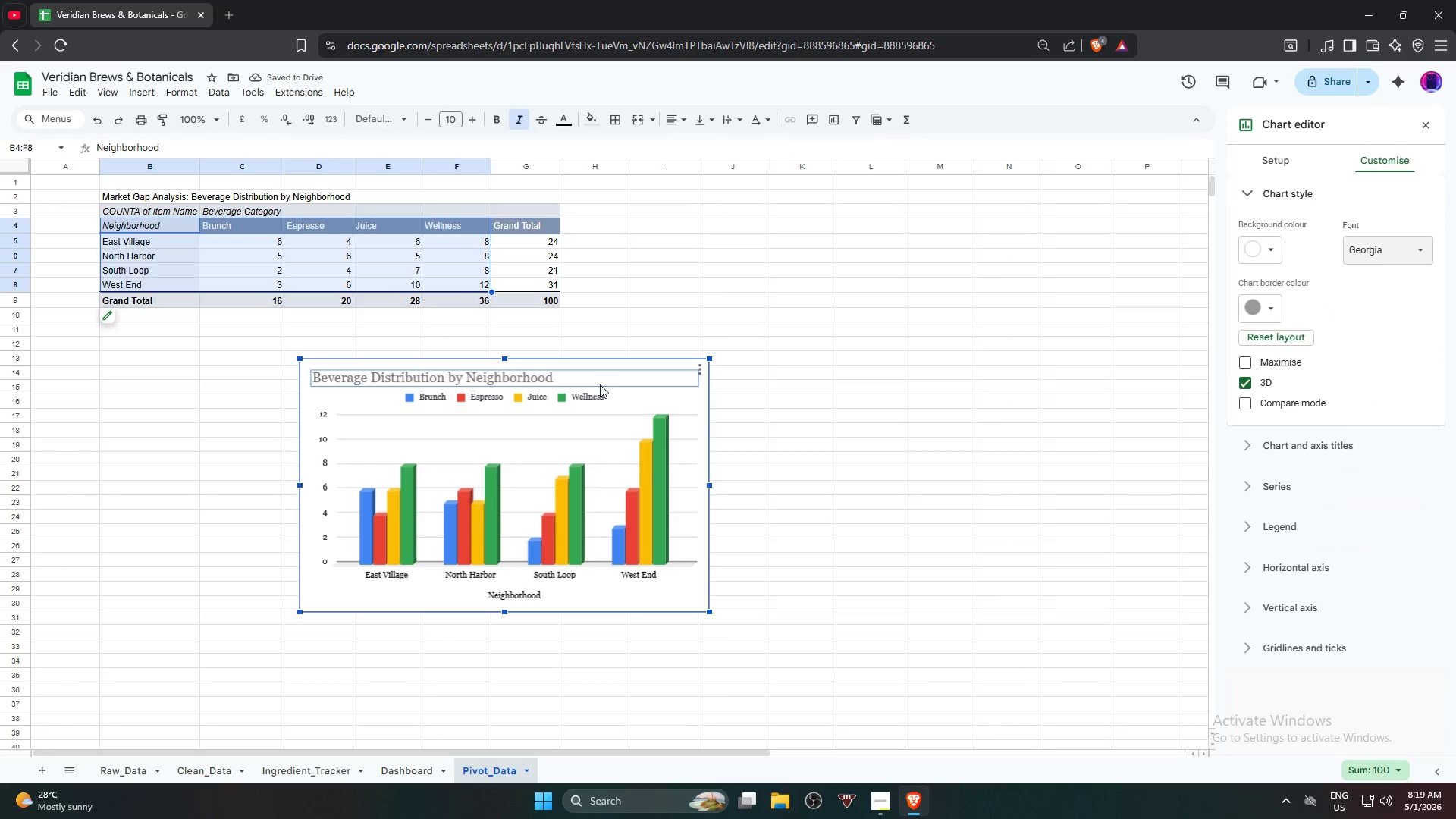 
wait(5.69)
 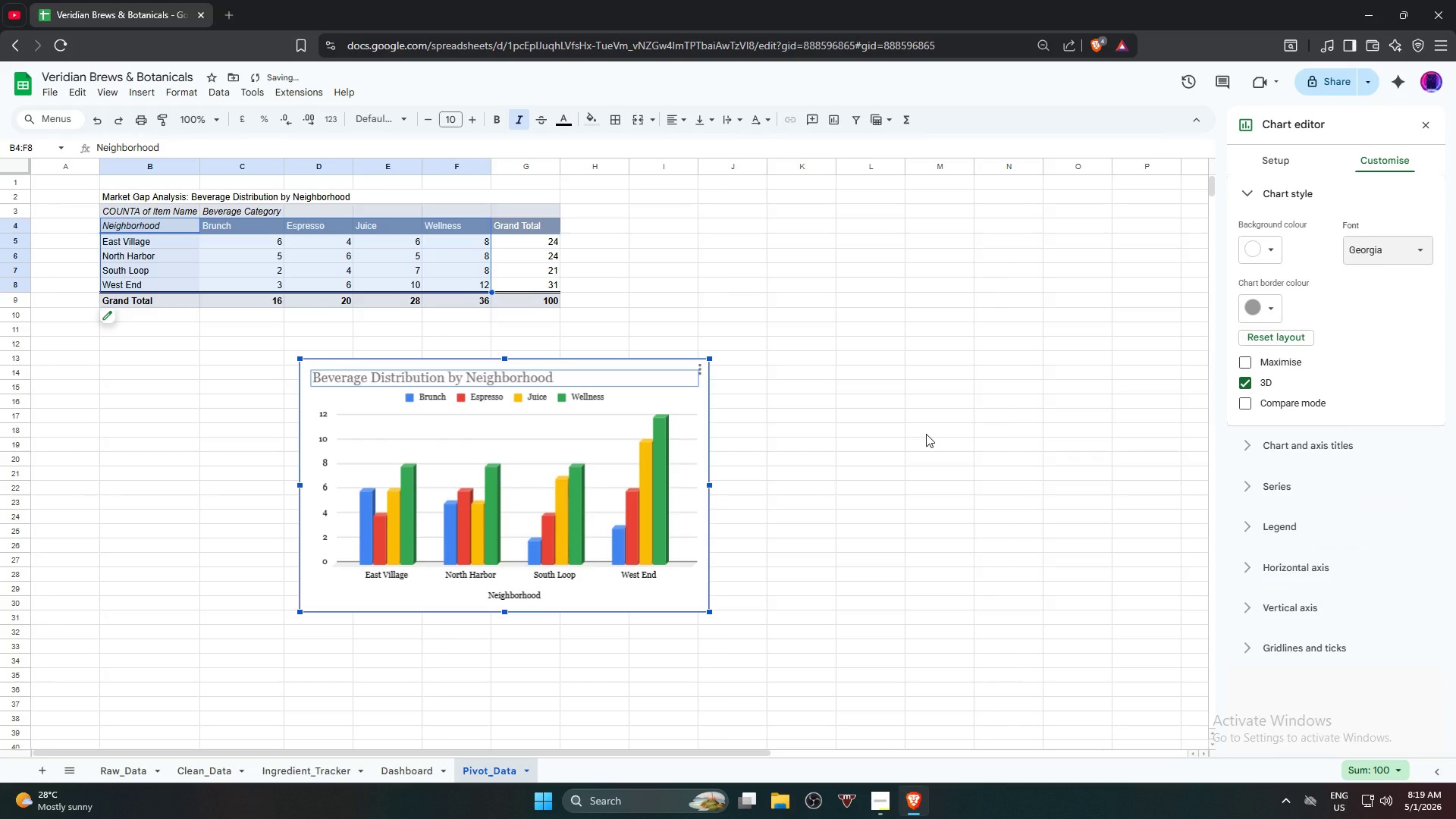 
double_click([603, 381])
 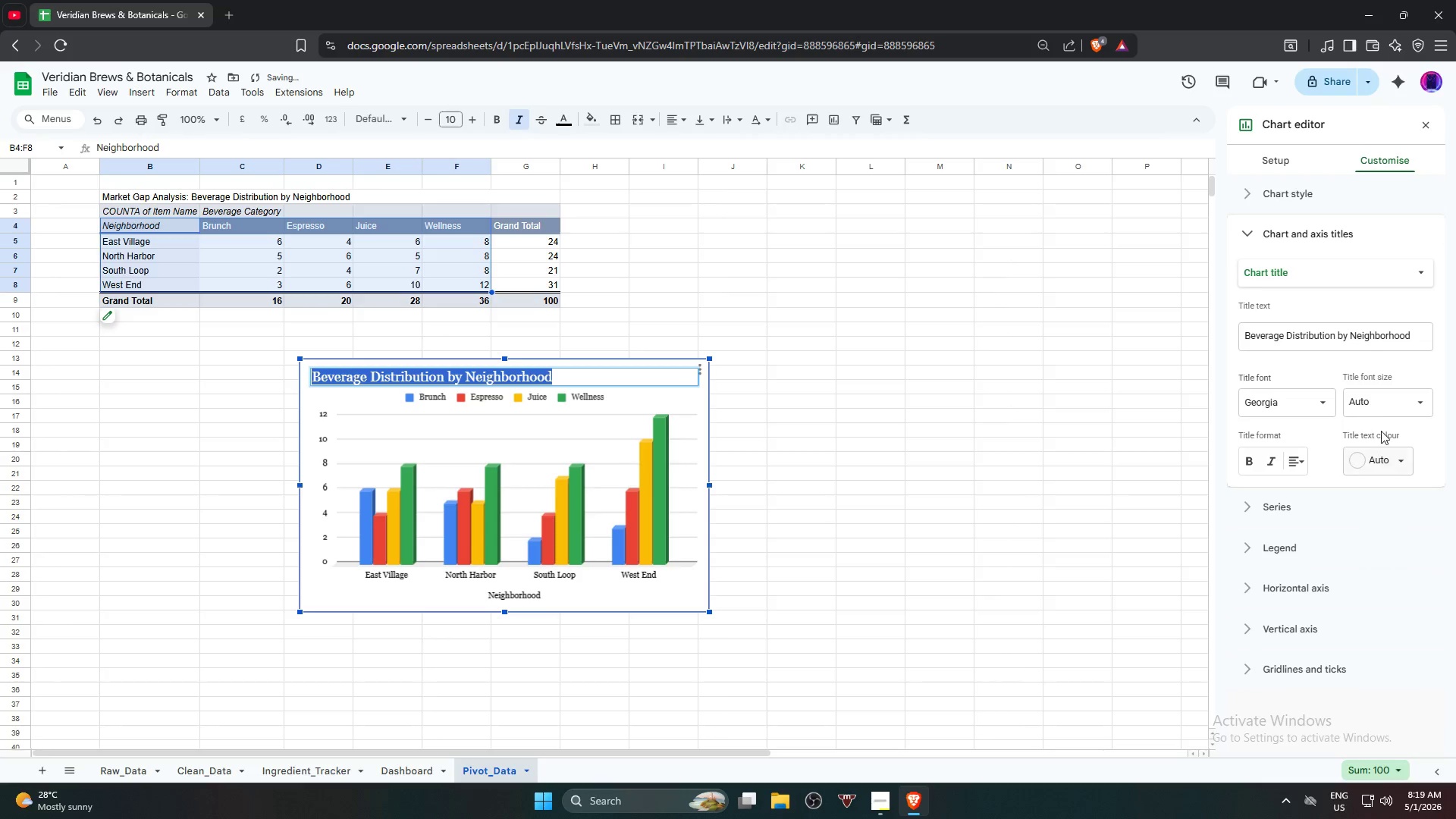 
left_click([1392, 409])
 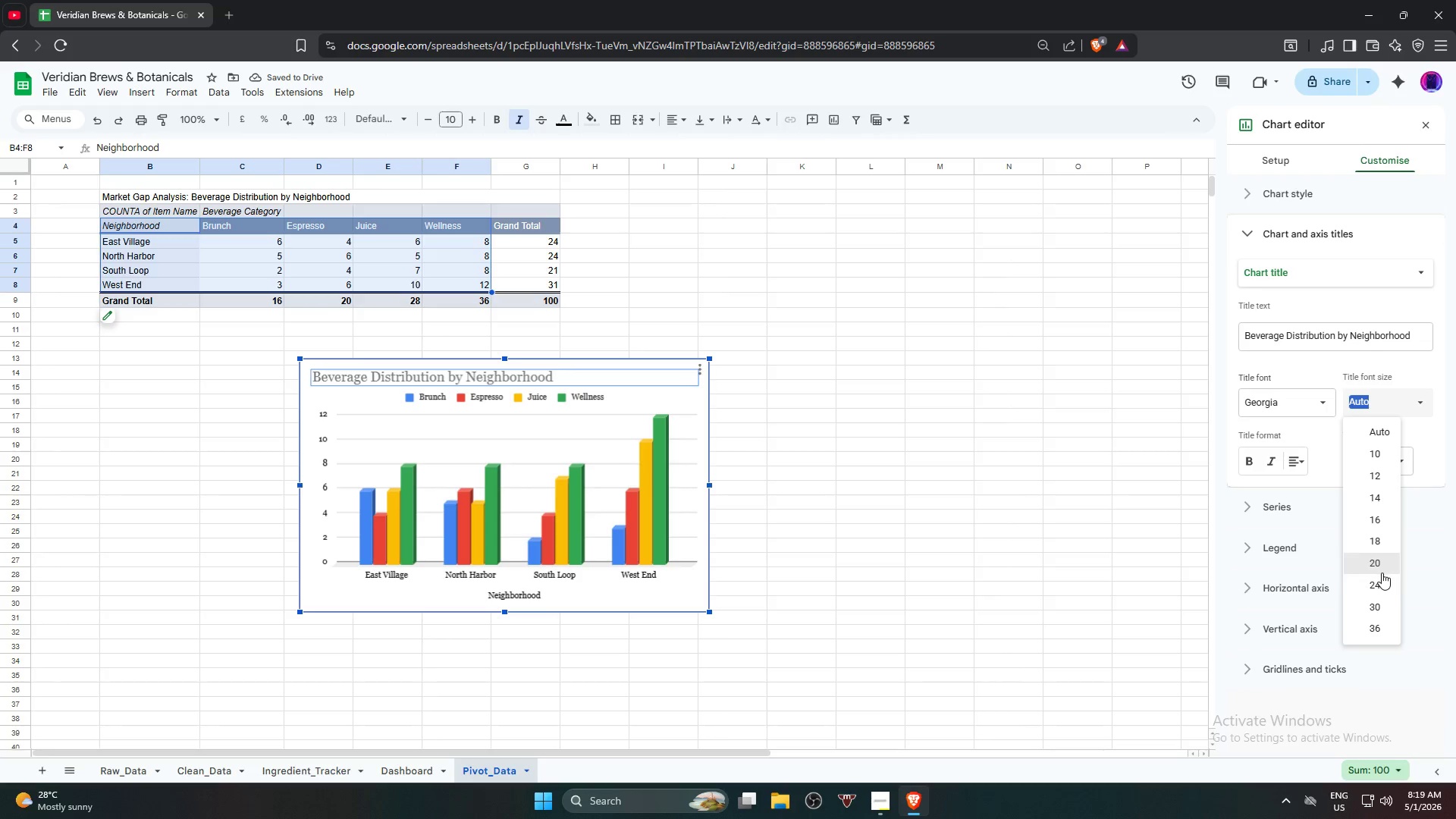 
left_click([1382, 579])
 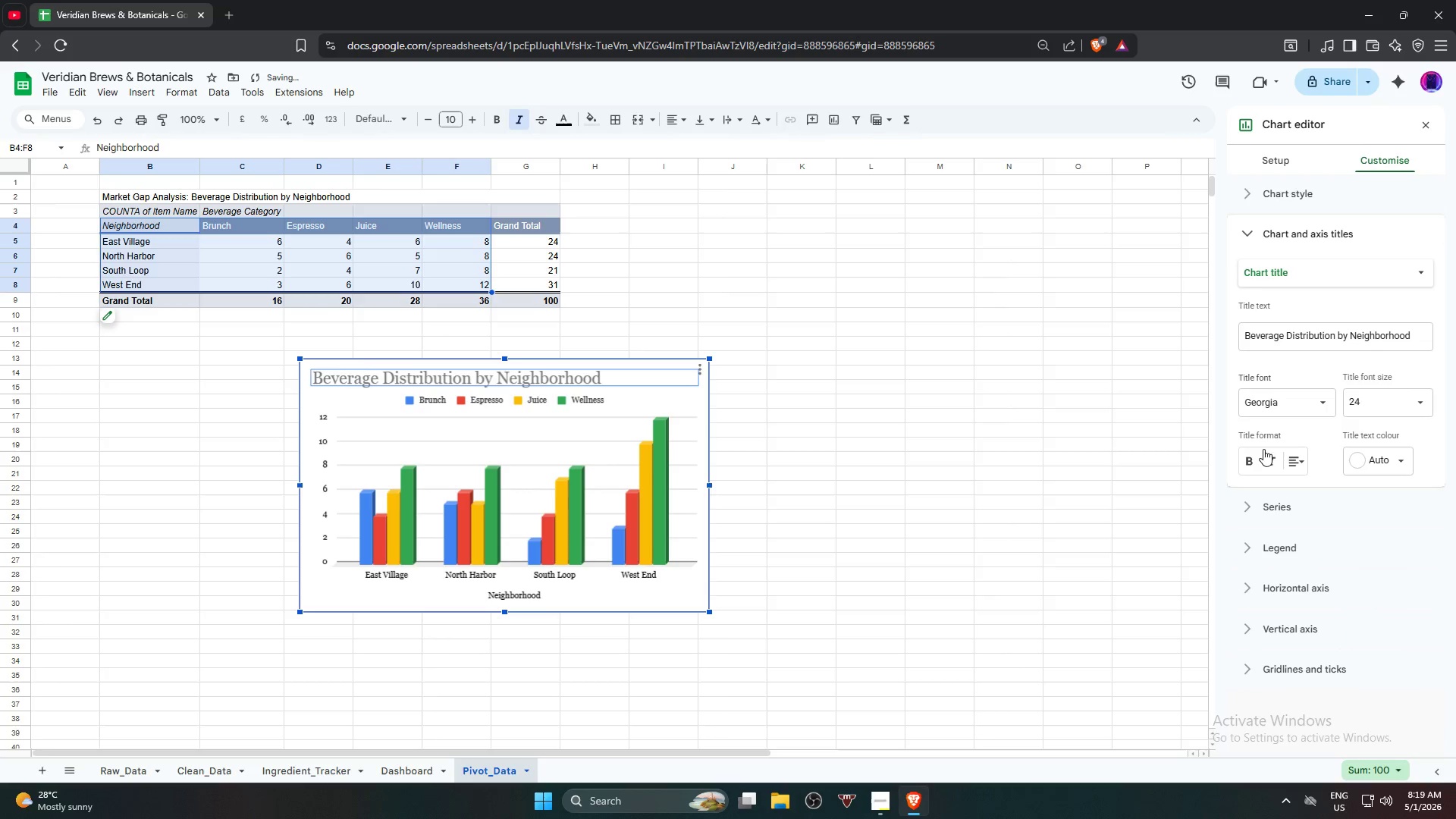 
left_click([1257, 458])
 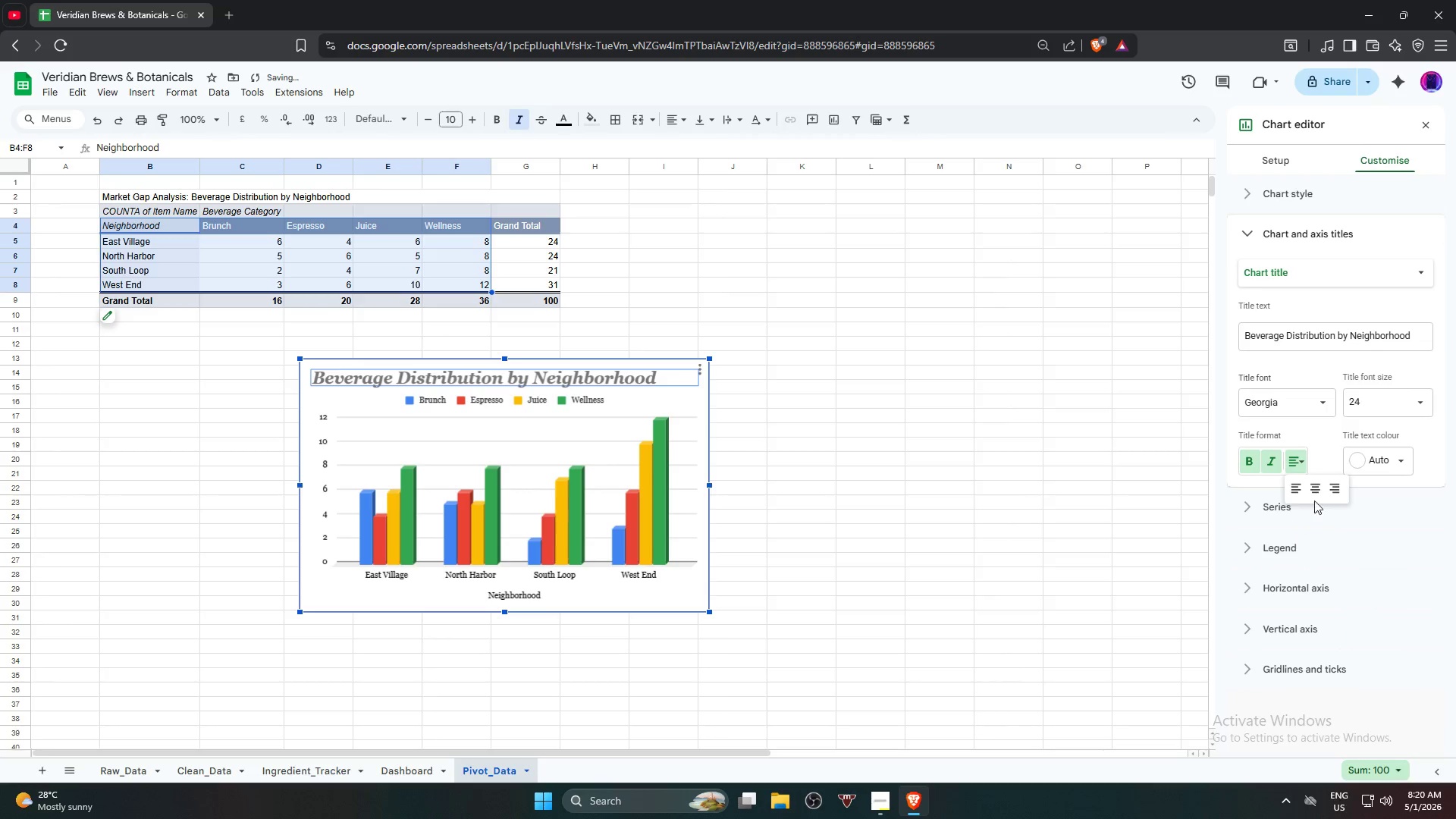 
double_click([1374, 469])
 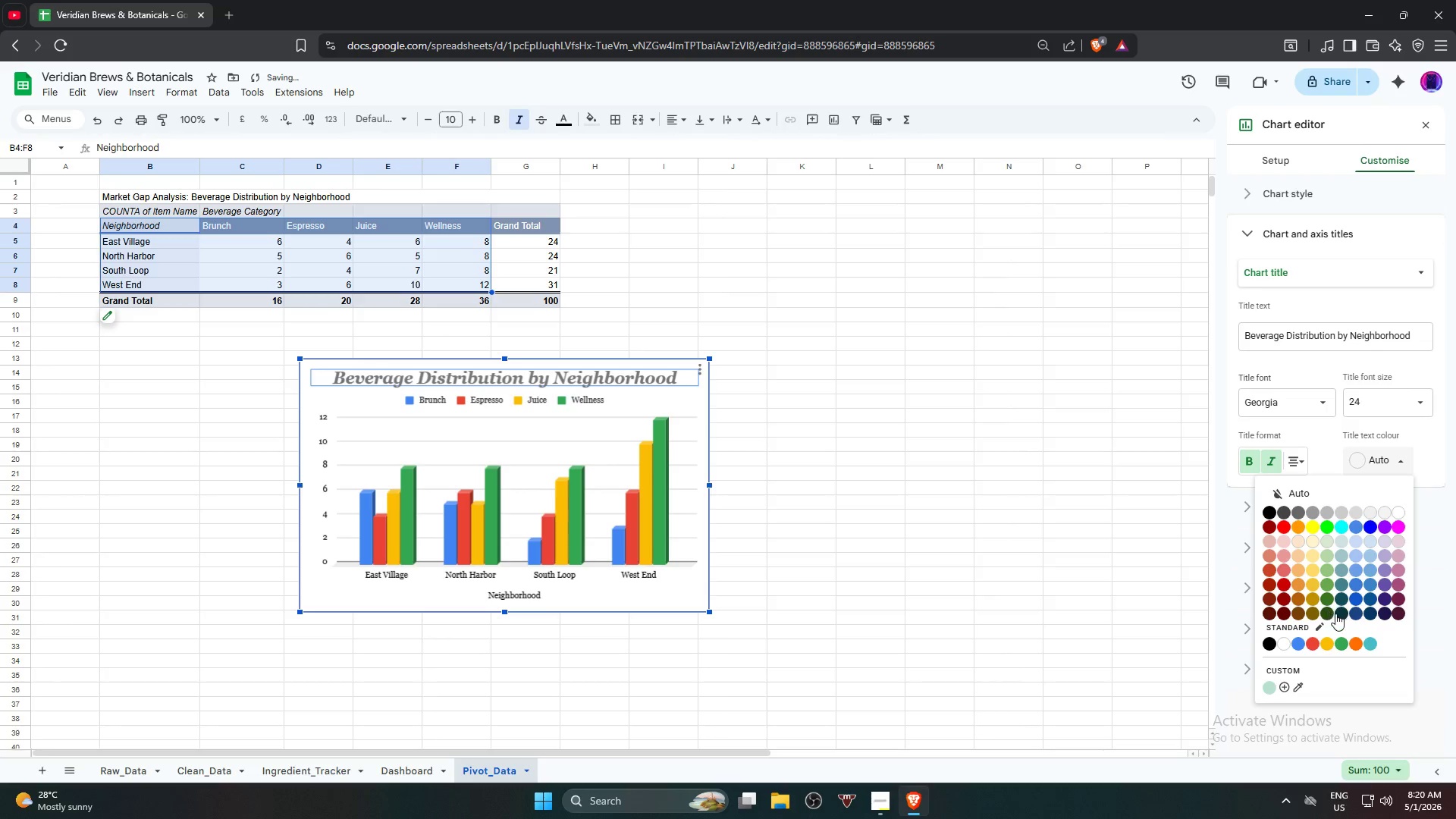 
left_click([1341, 614])
 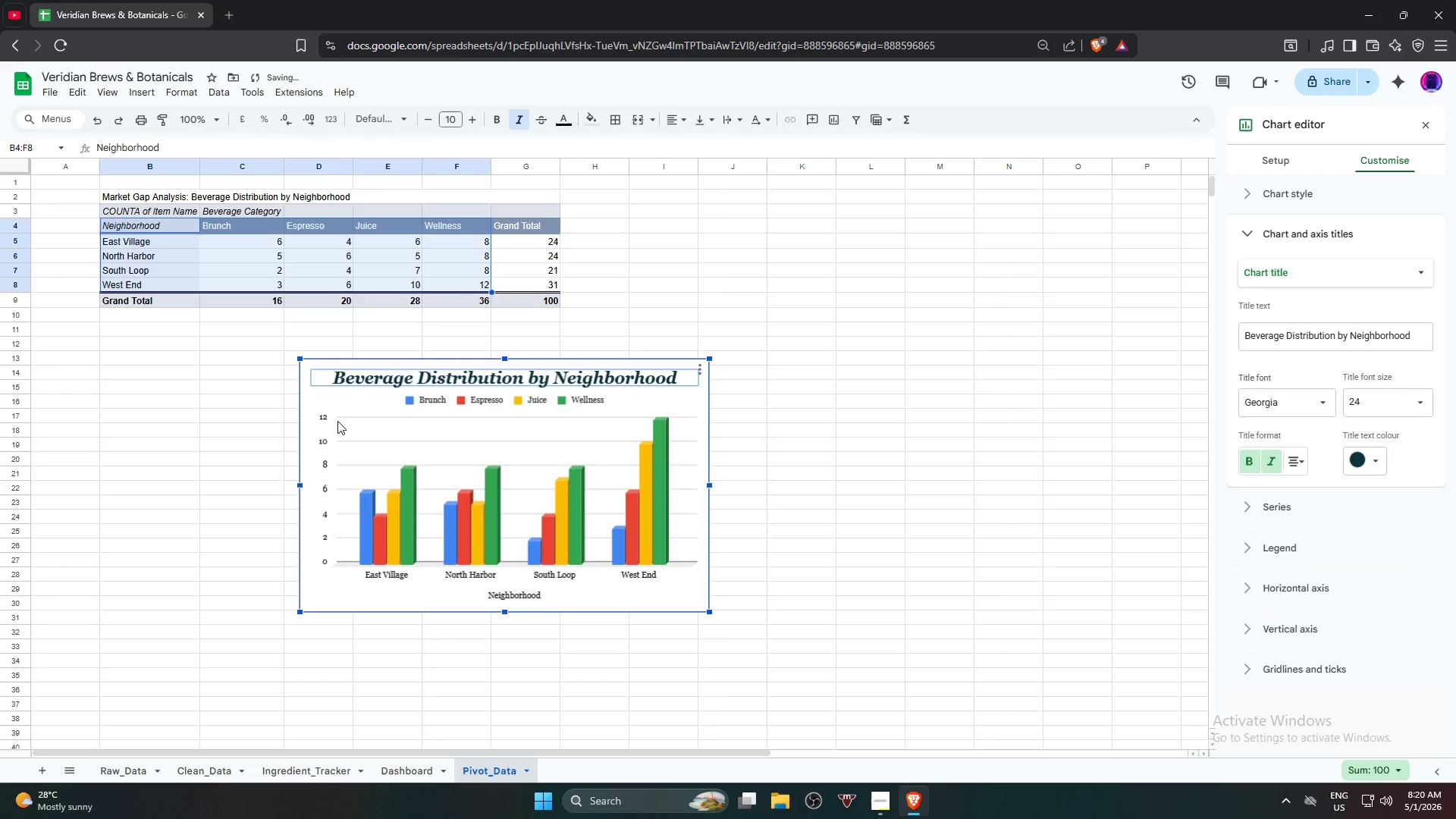 
left_click([319, 421])
 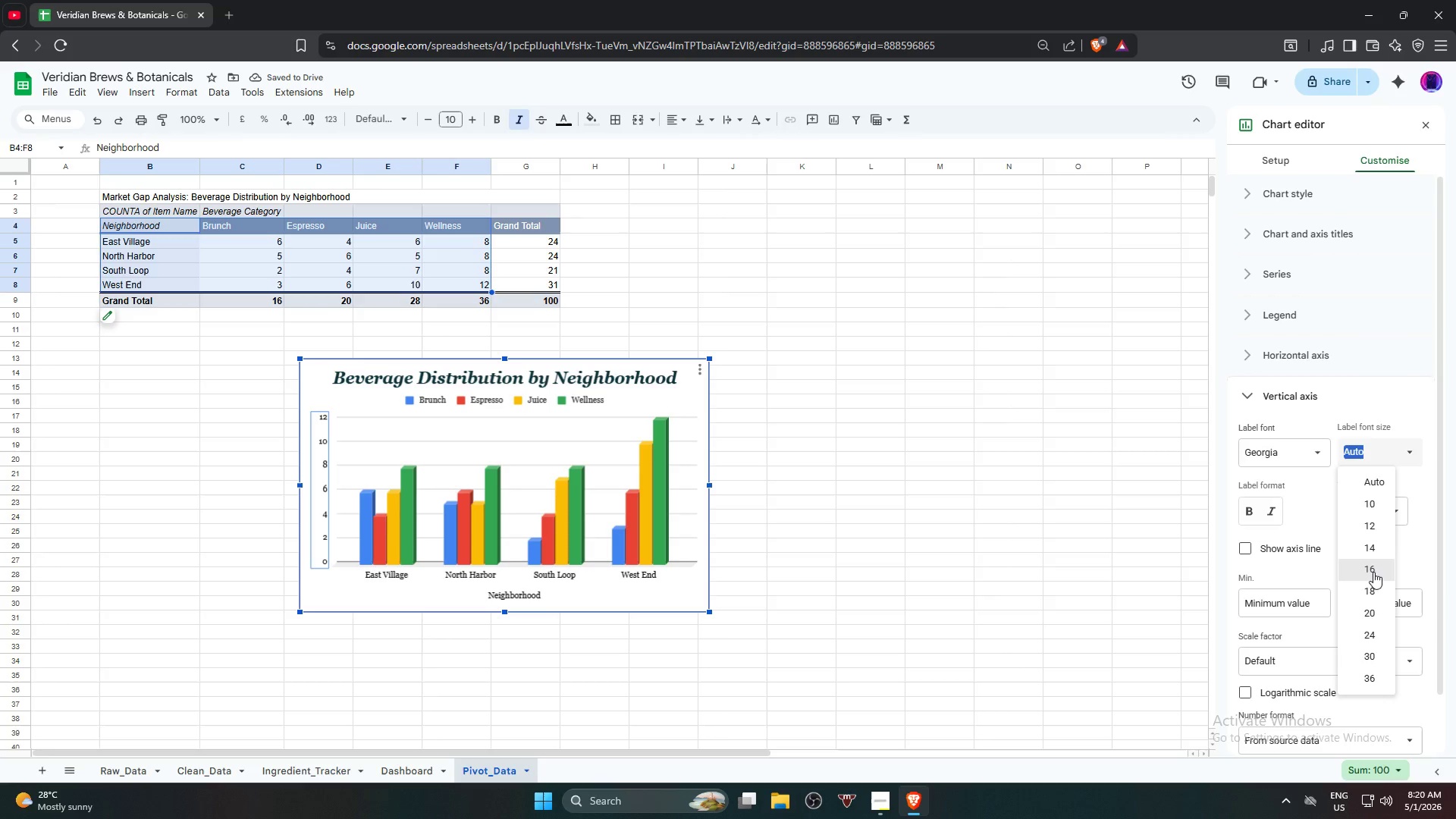 
left_click([1373, 554])
 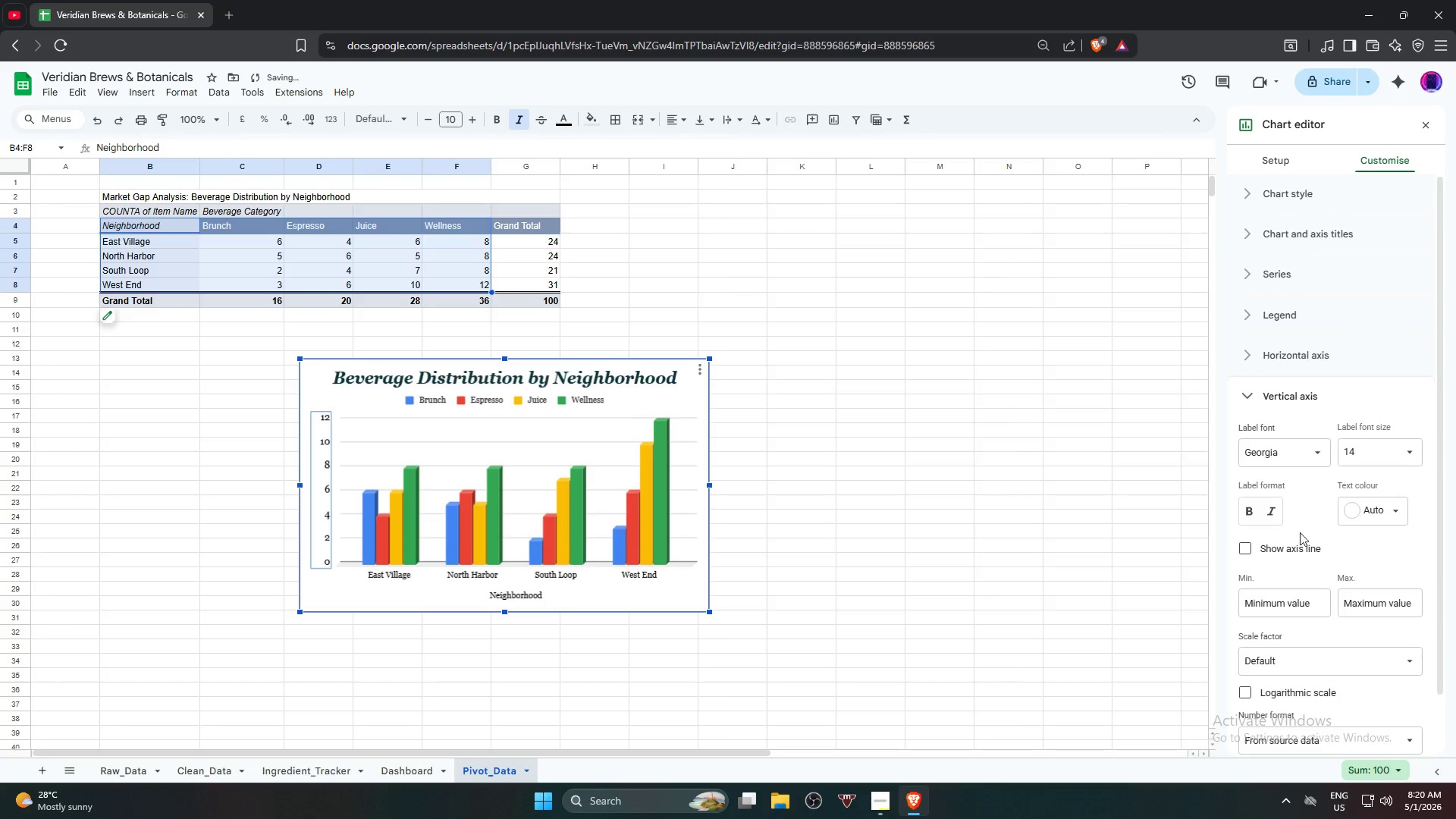 
left_click([1272, 516])
 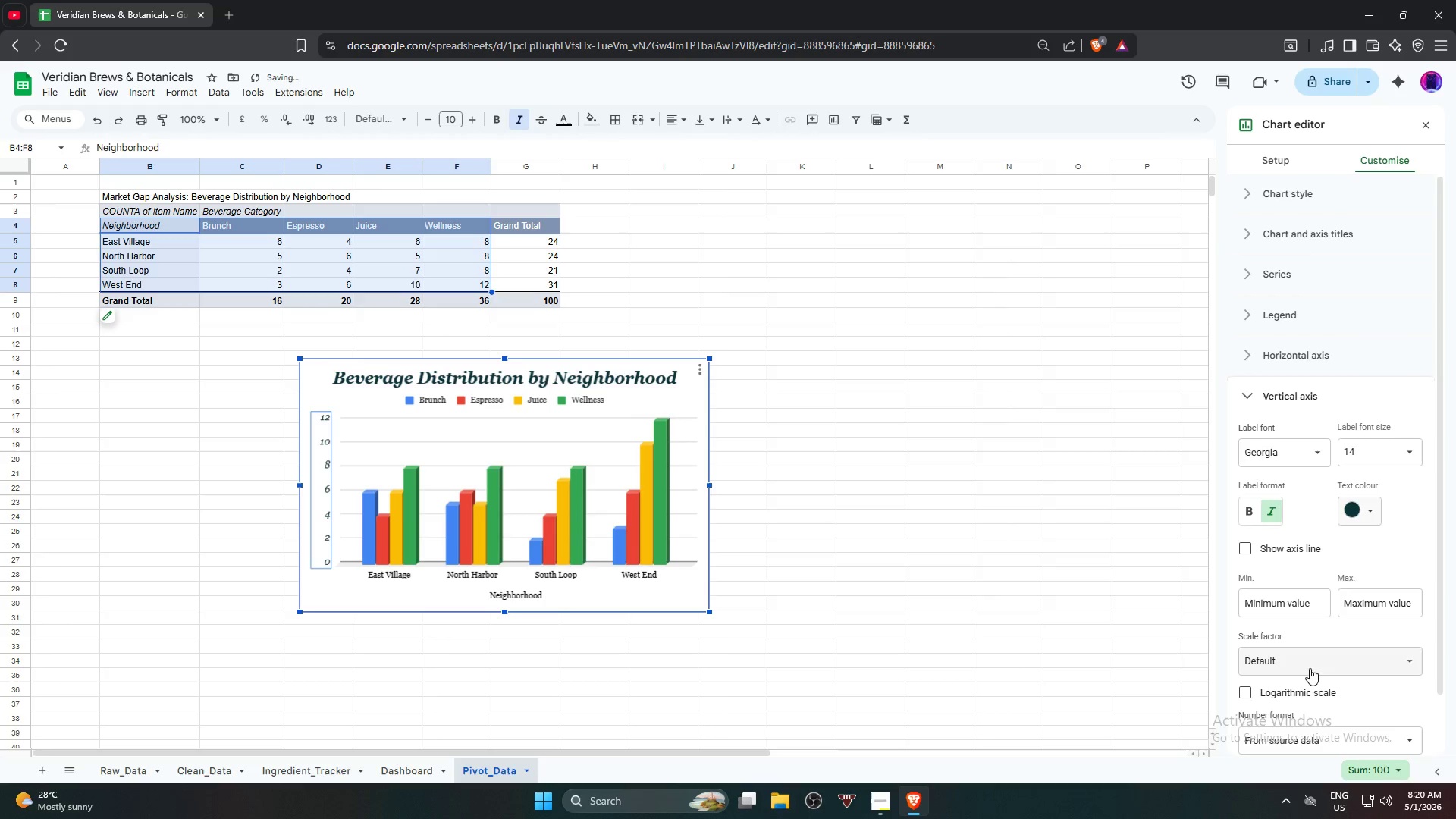 
left_click([557, 578])
 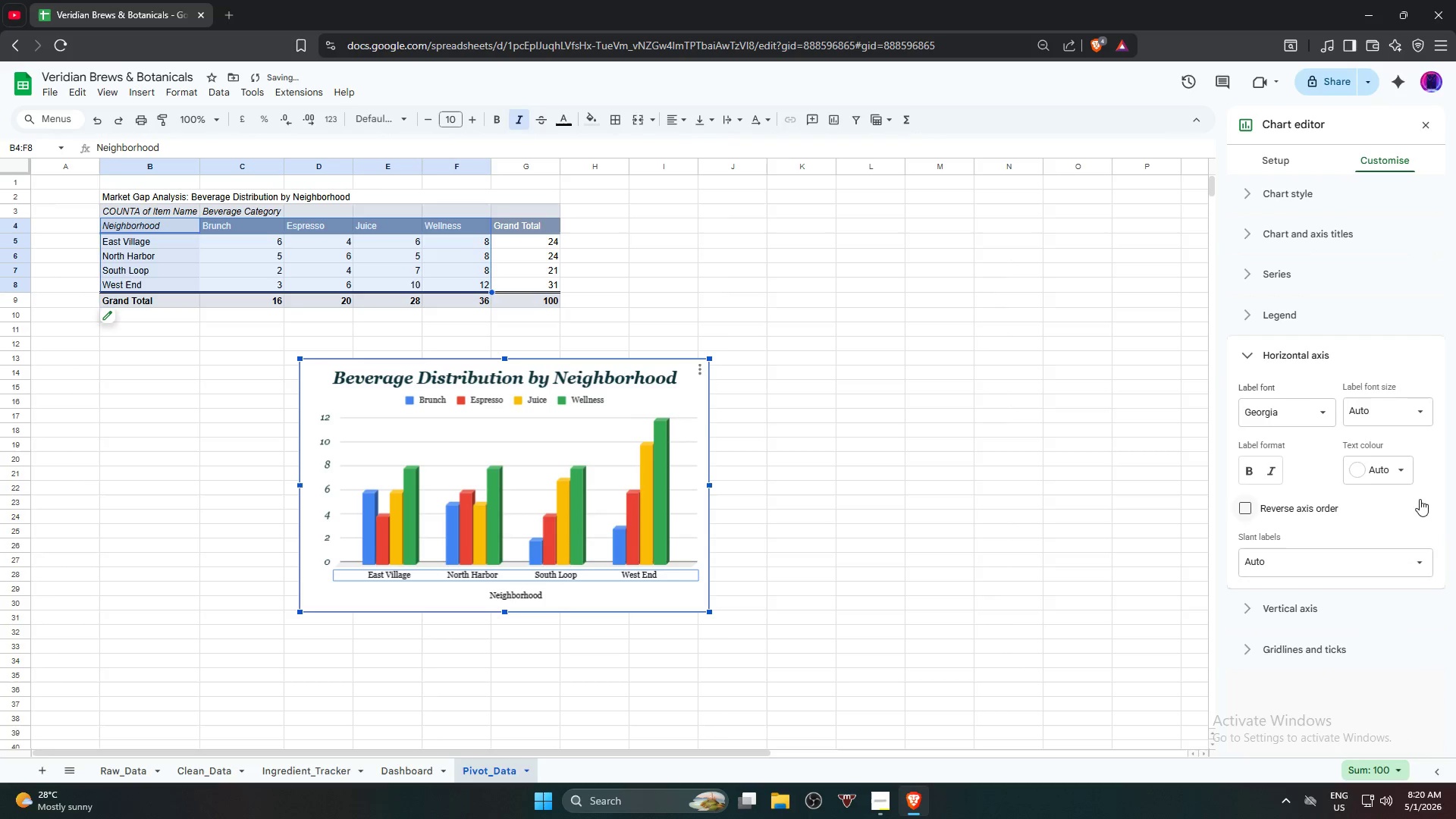 
left_click([1408, 478])
 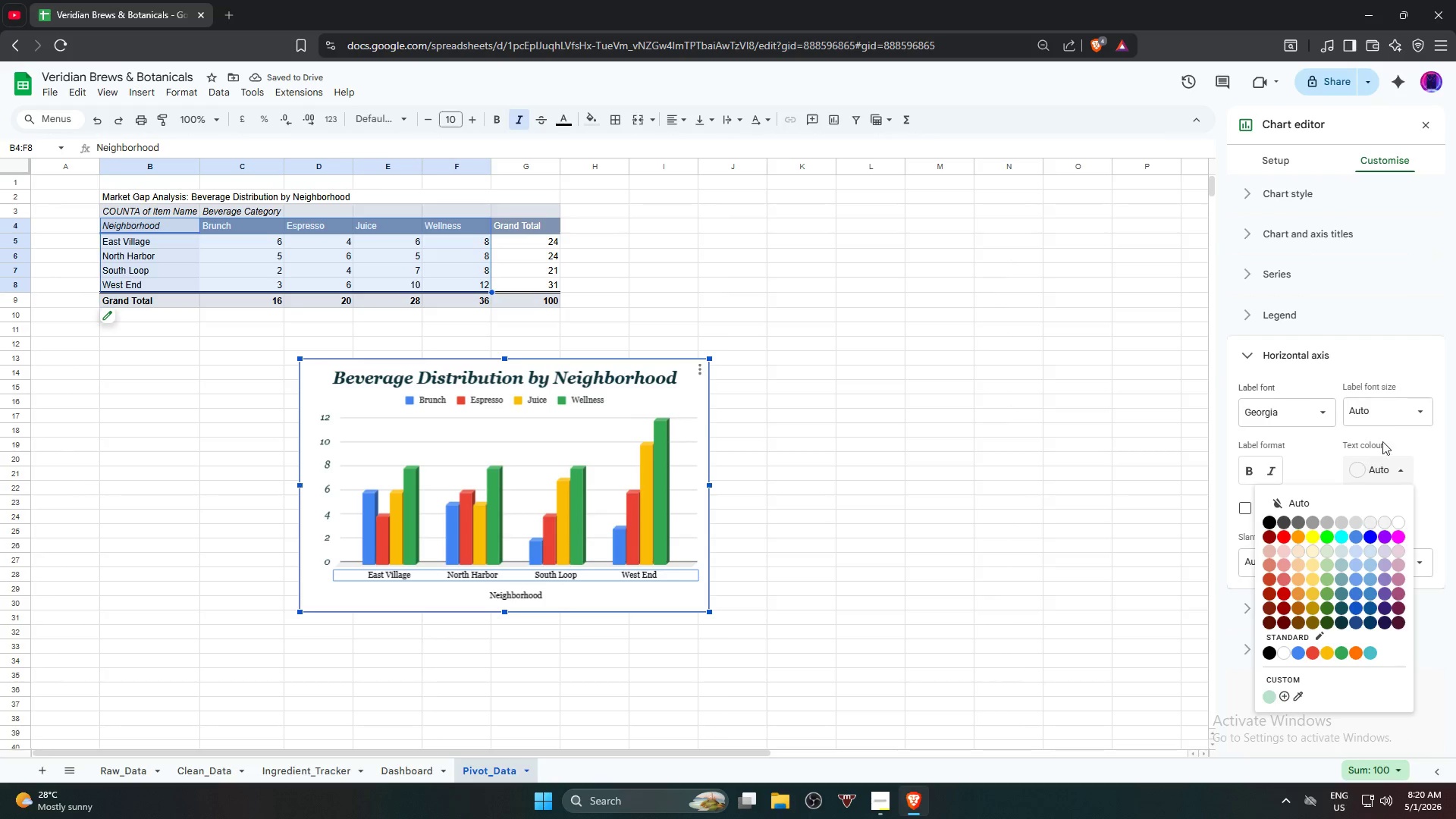 
left_click([1407, 419])
 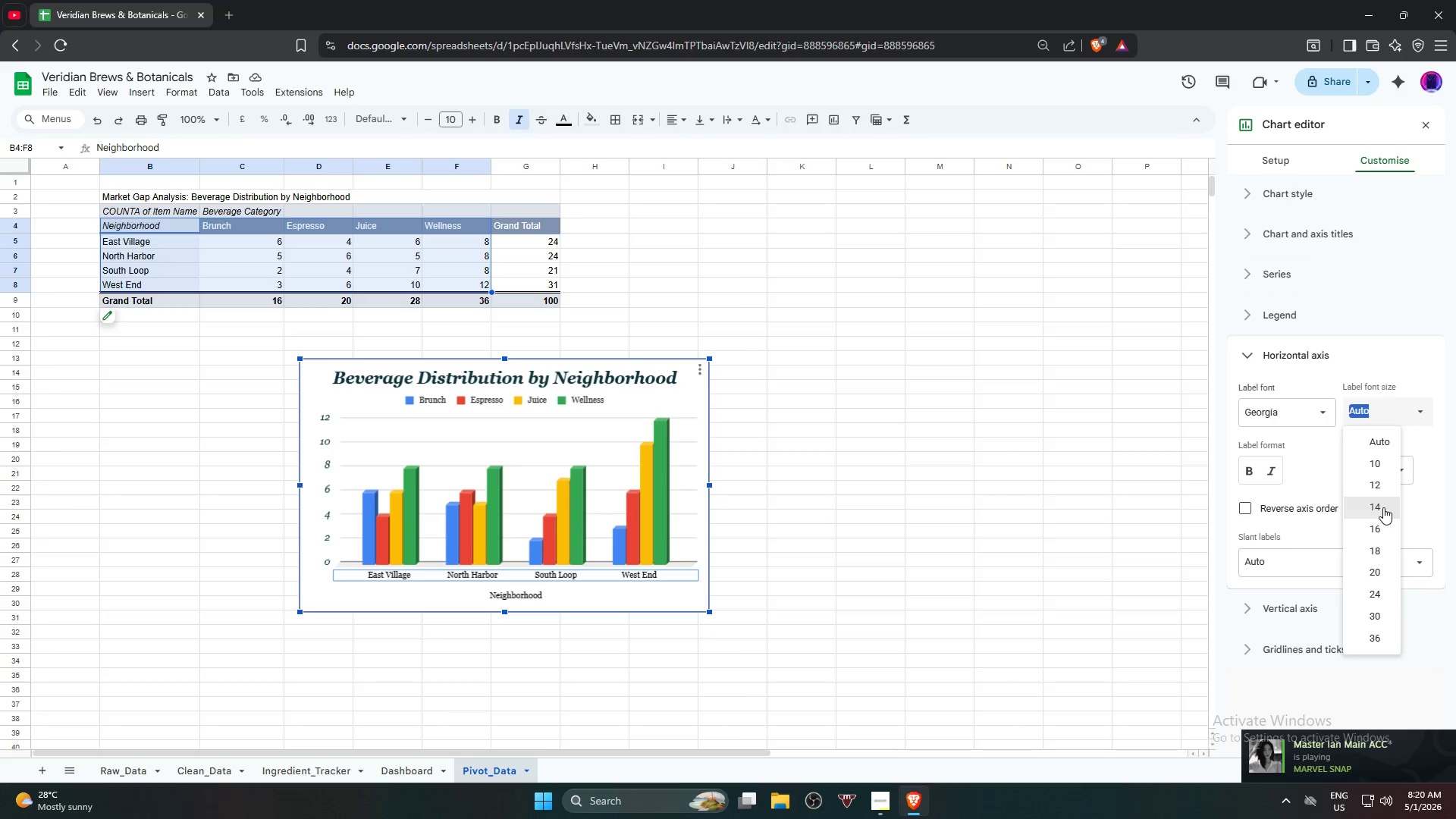 
left_click([1383, 507])
 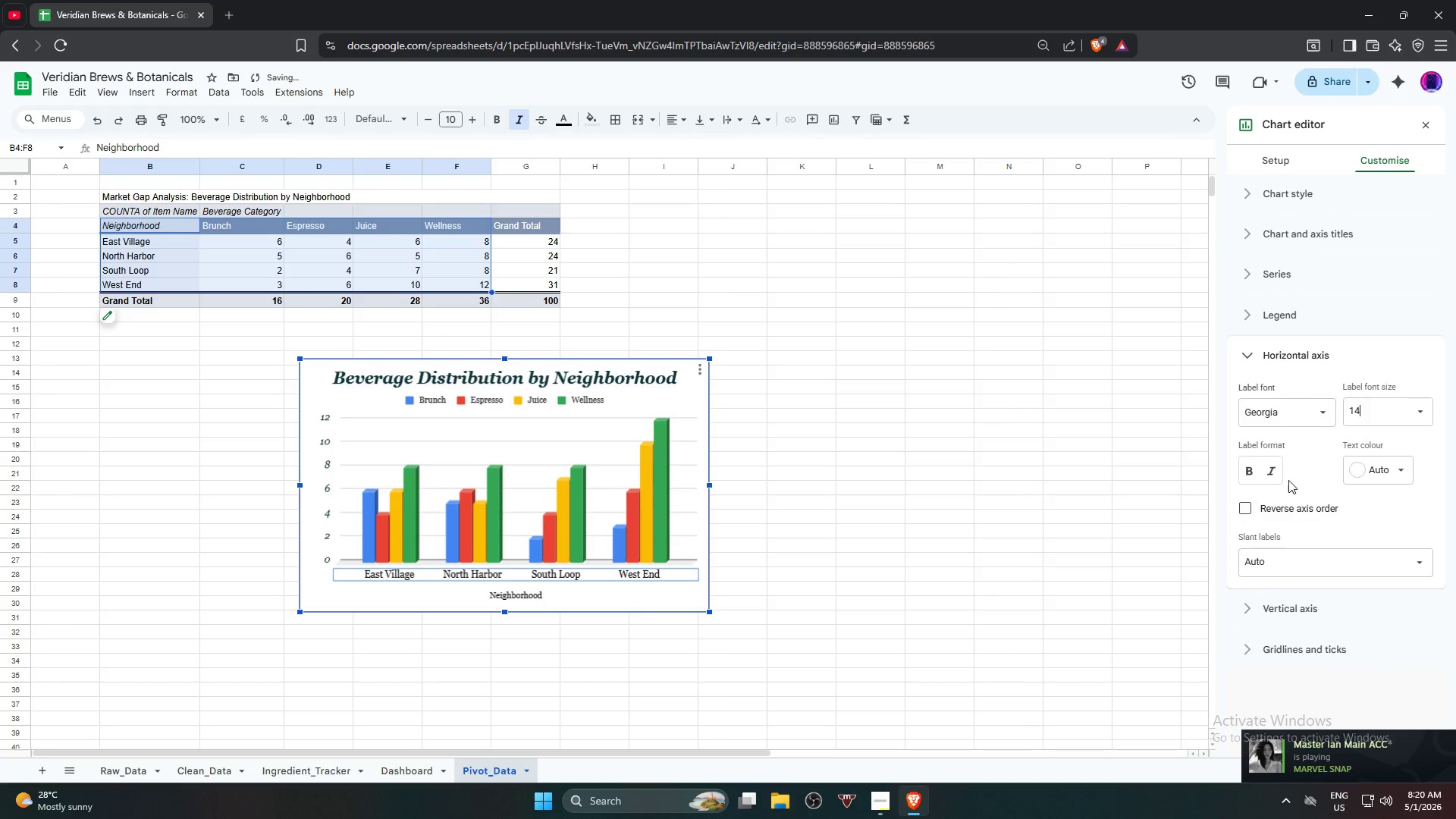 
left_click([1276, 473])
 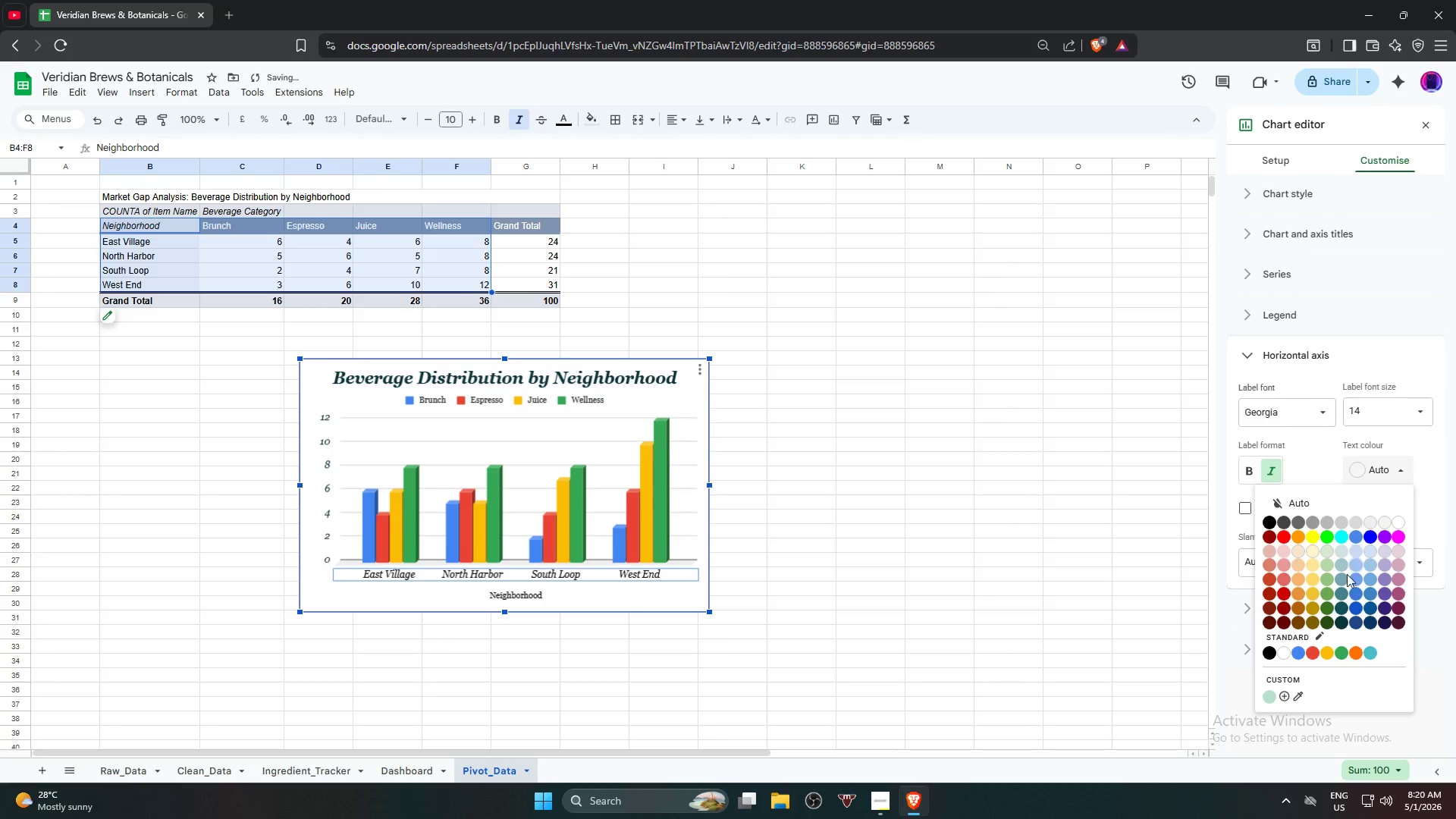 
left_click([1343, 617])
 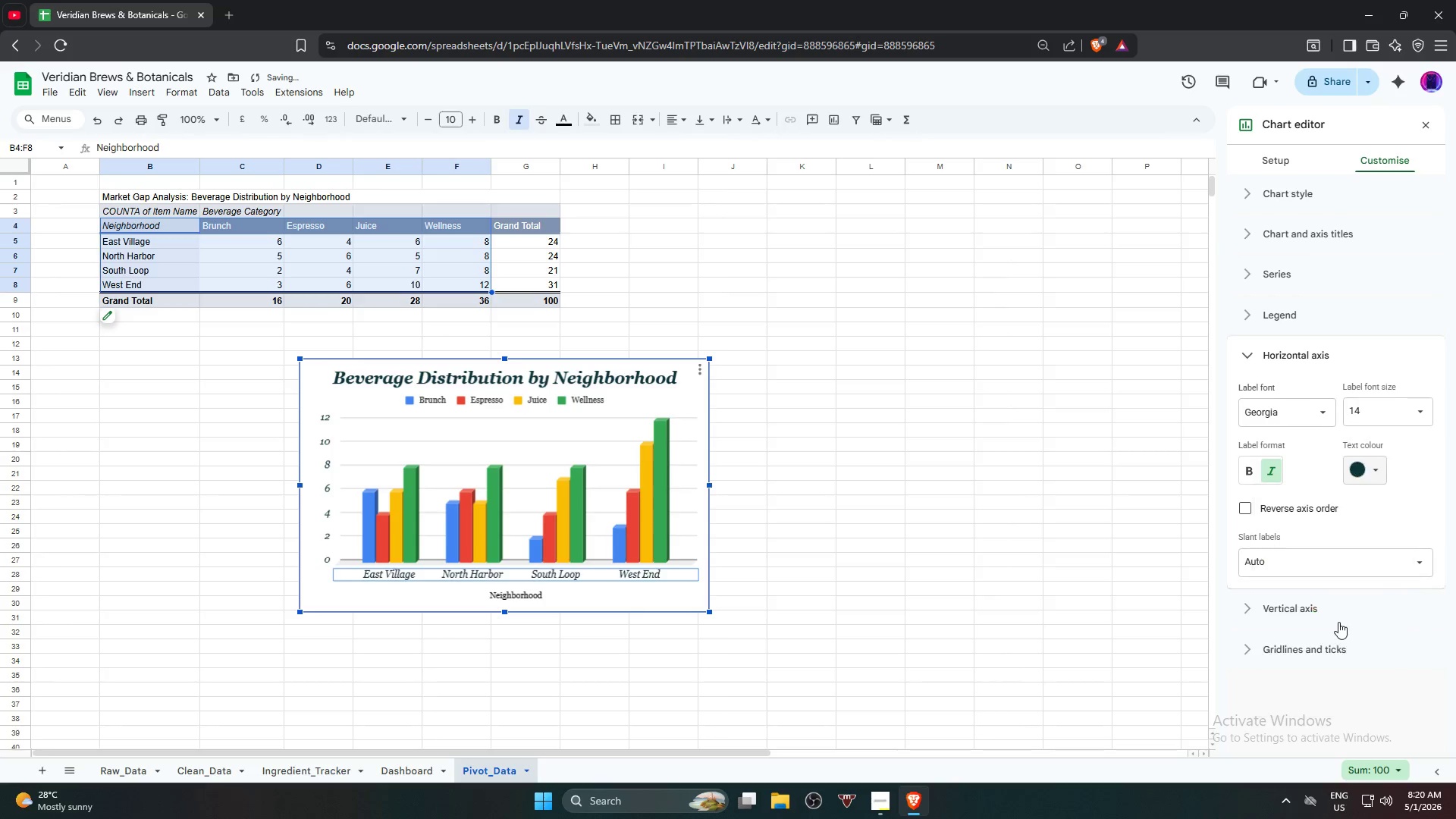 
mouse_move([1355, 628])
 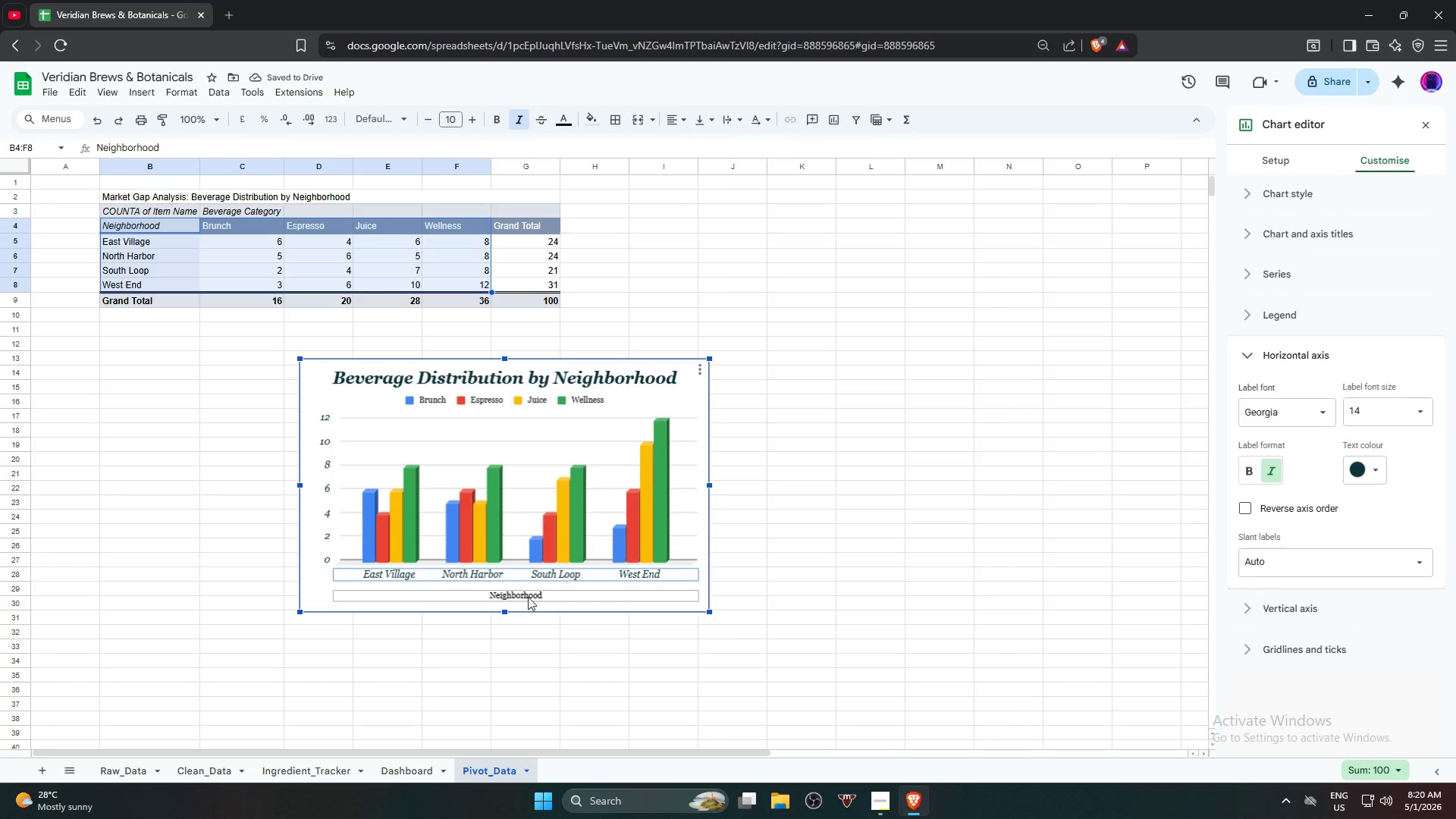 
left_click([525, 599])
 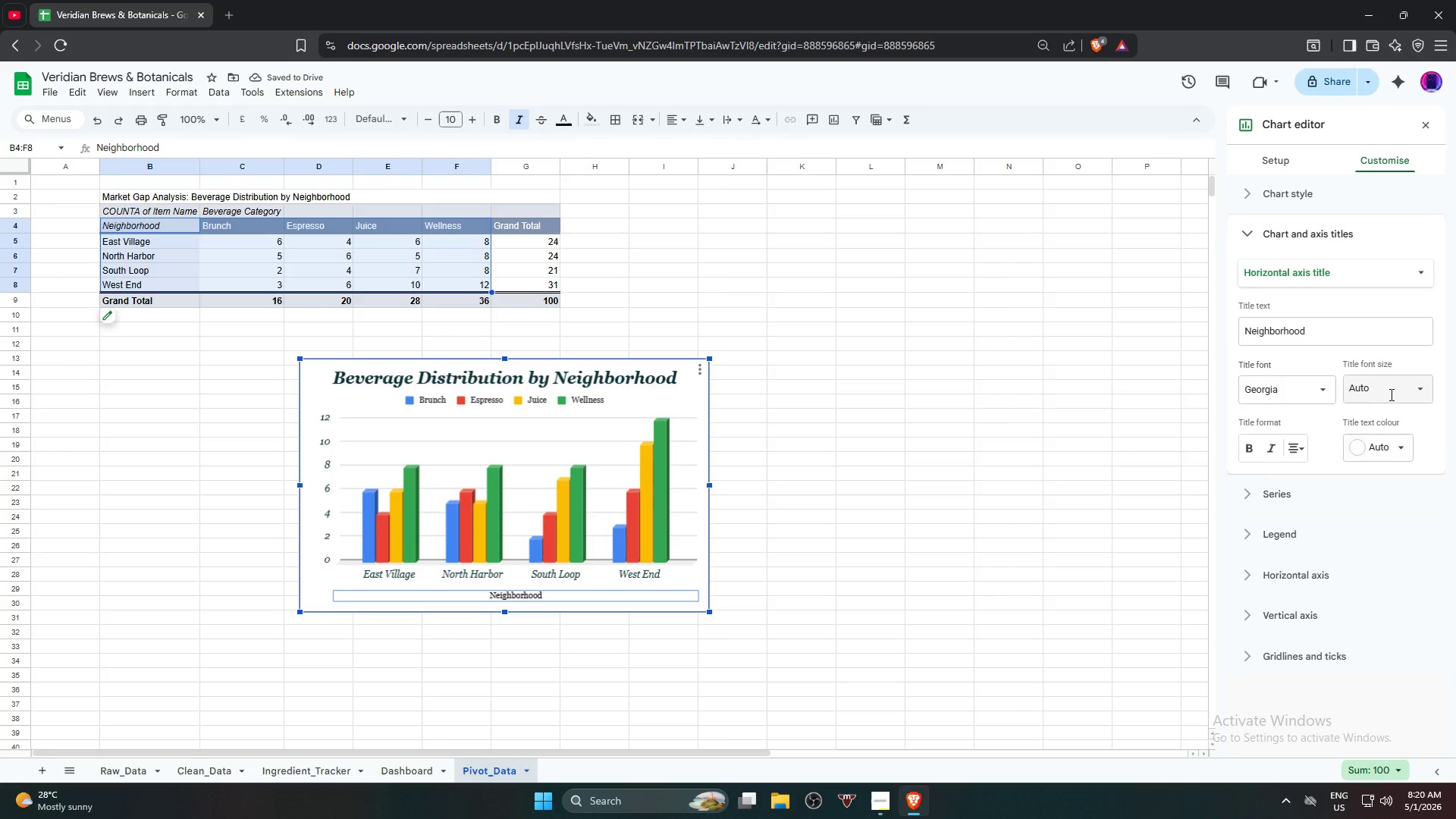 
left_click_drag(start_coordinate=[1395, 391], to_coordinate=[1404, 393])
 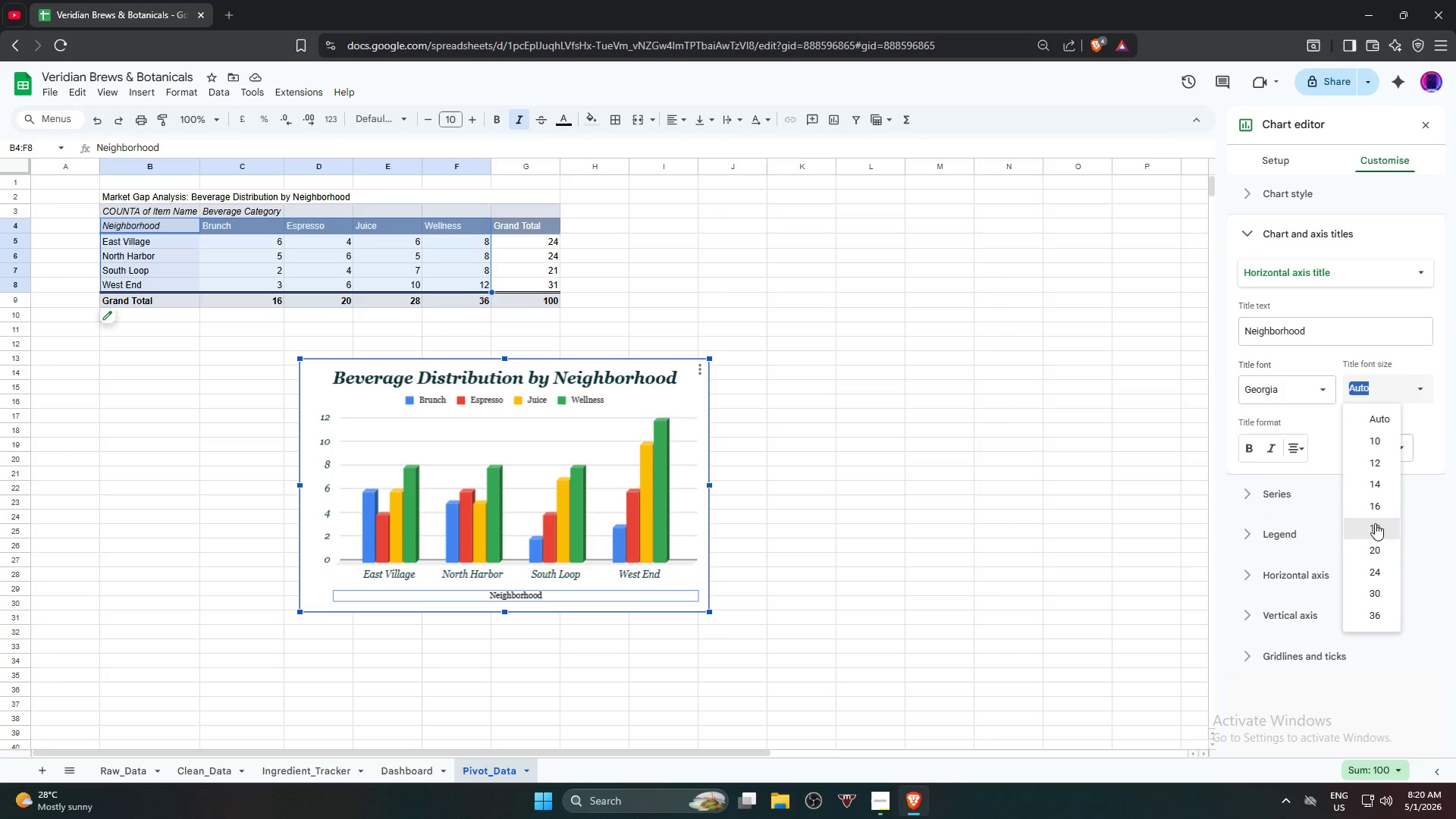 
left_click([1380, 541])
 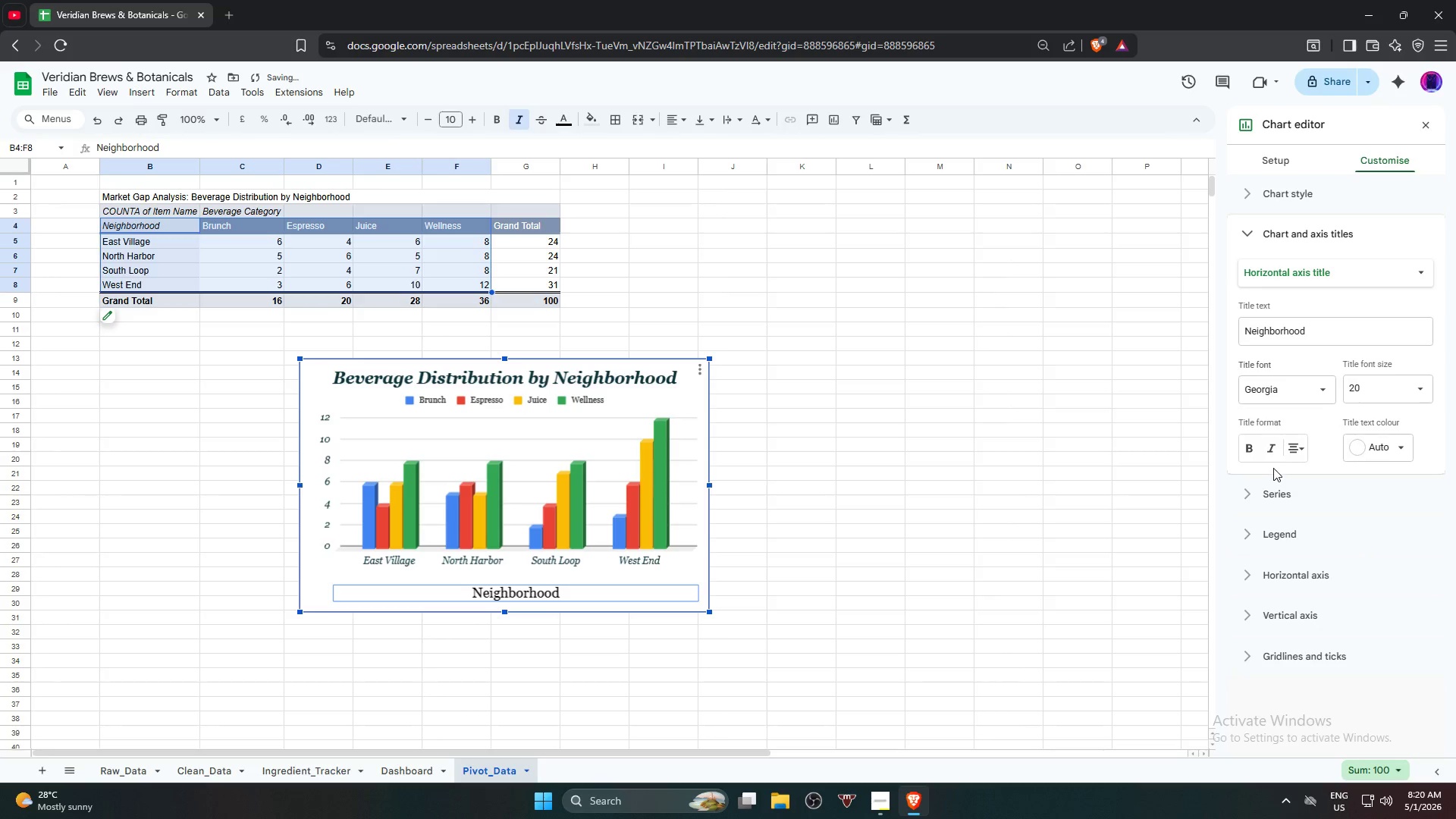 
double_click([1376, 453])
 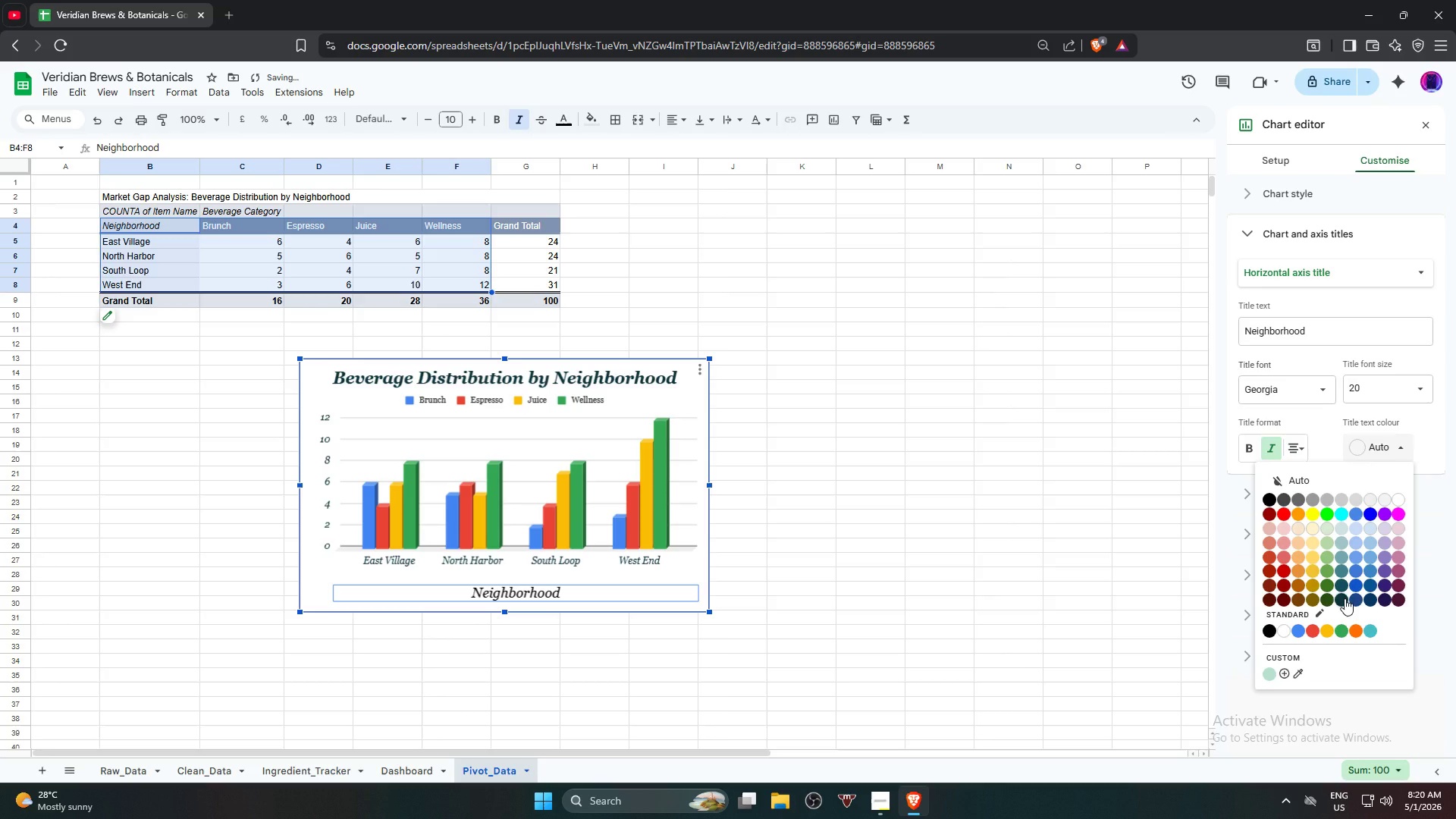 
left_click([1345, 598])
 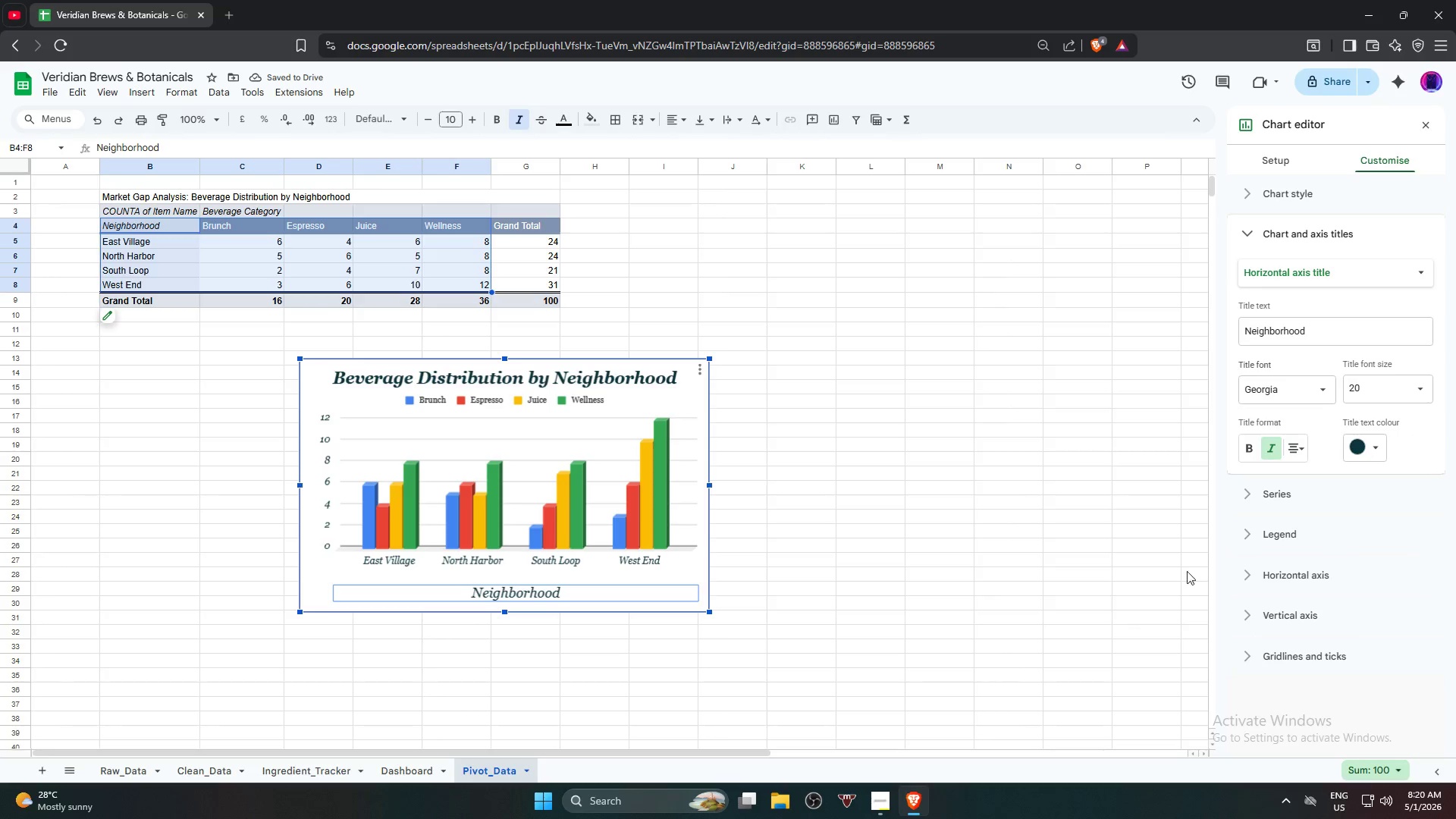 
wait(5.3)
 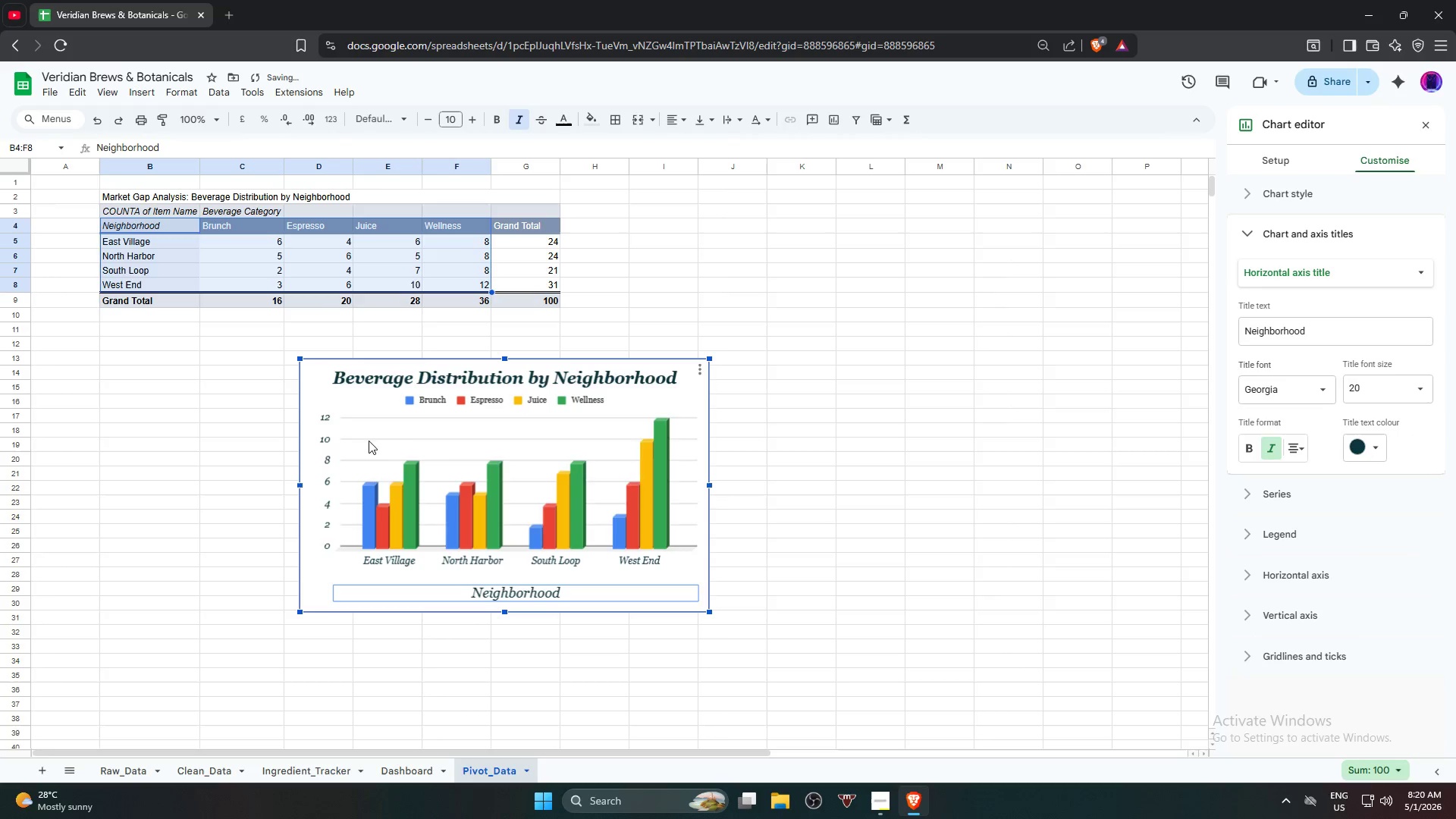 
left_click([1313, 198])
 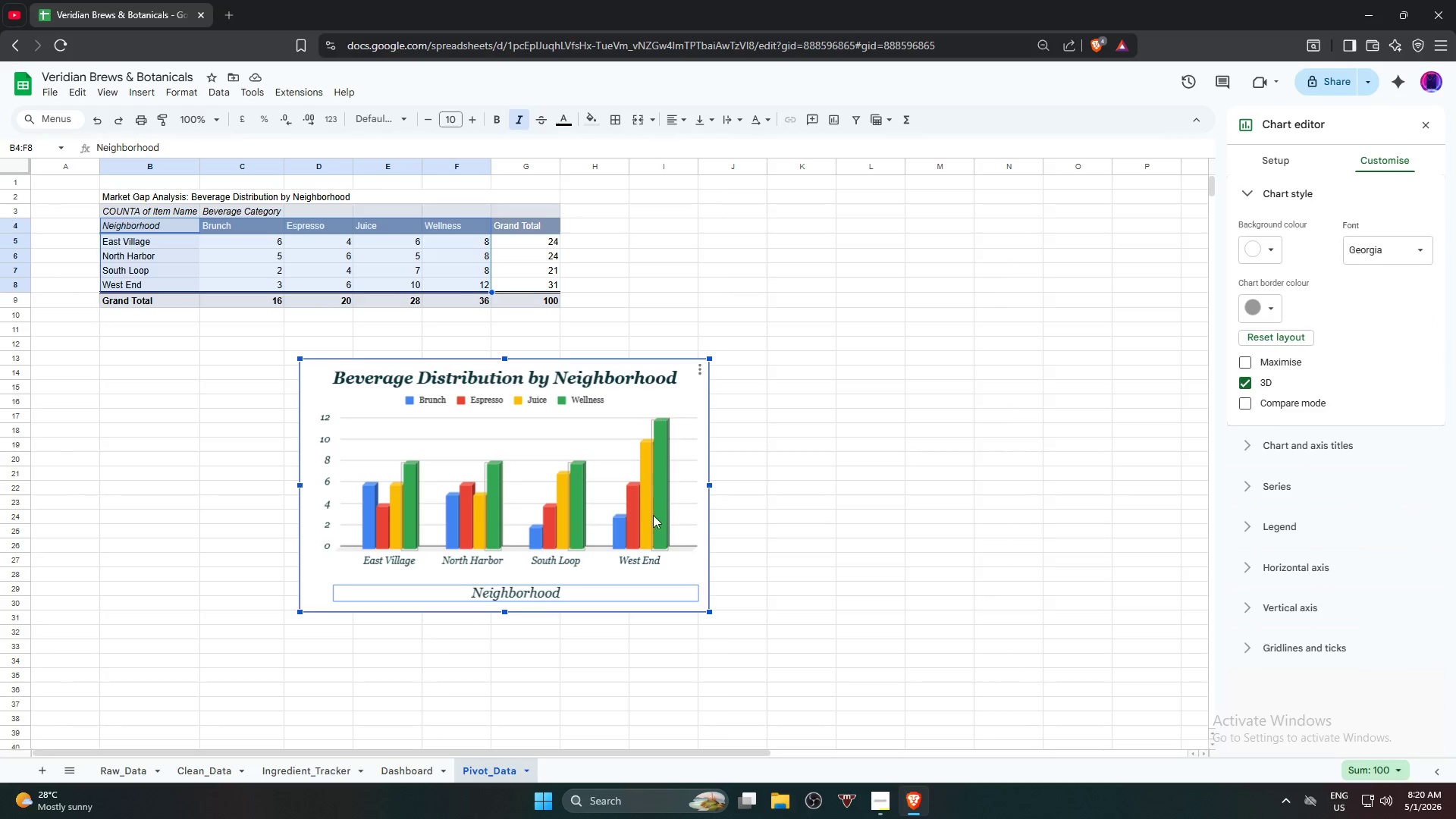 
left_click([658, 487])
 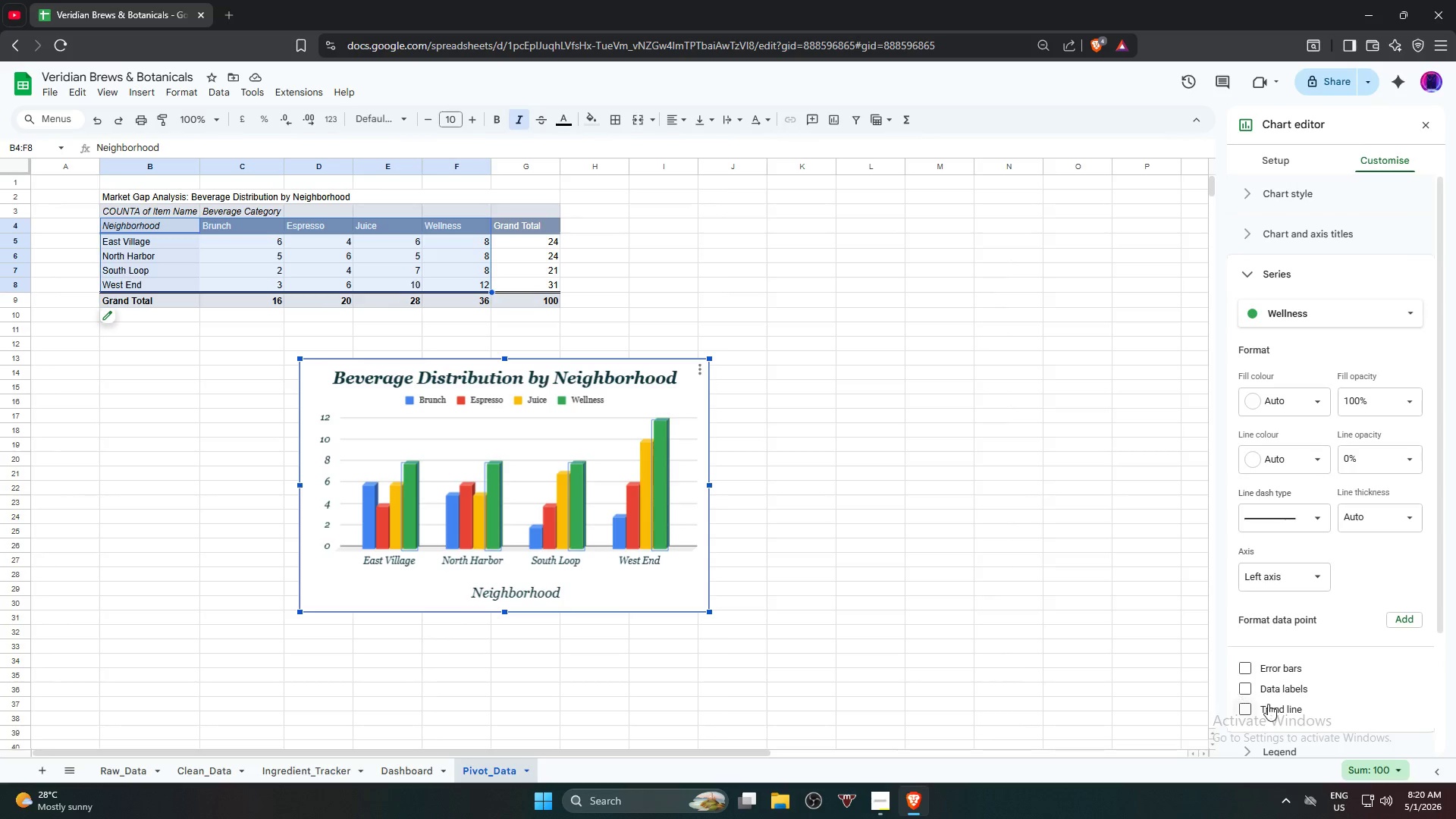 
left_click([1289, 693])
 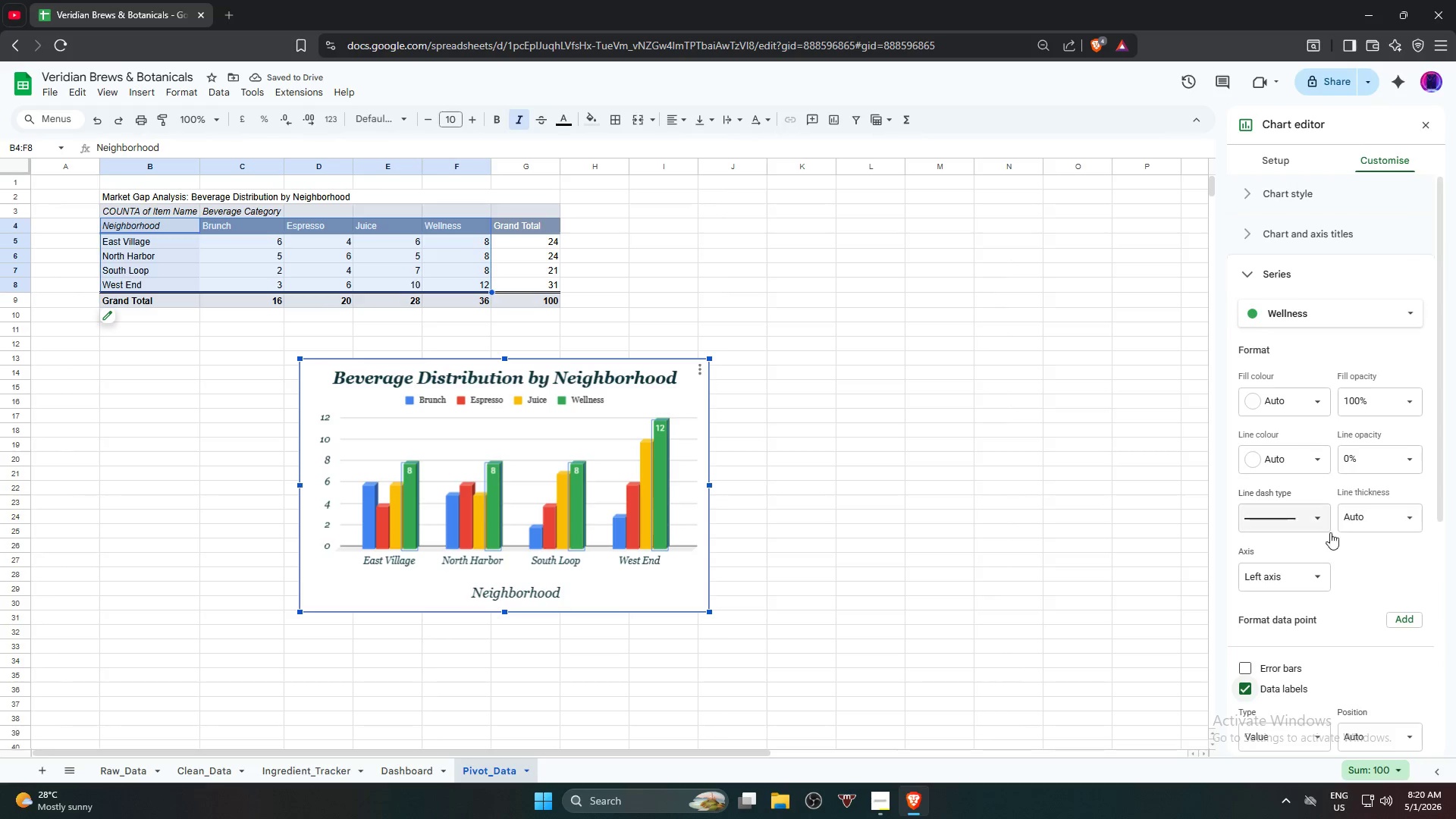 
wait(5.66)
 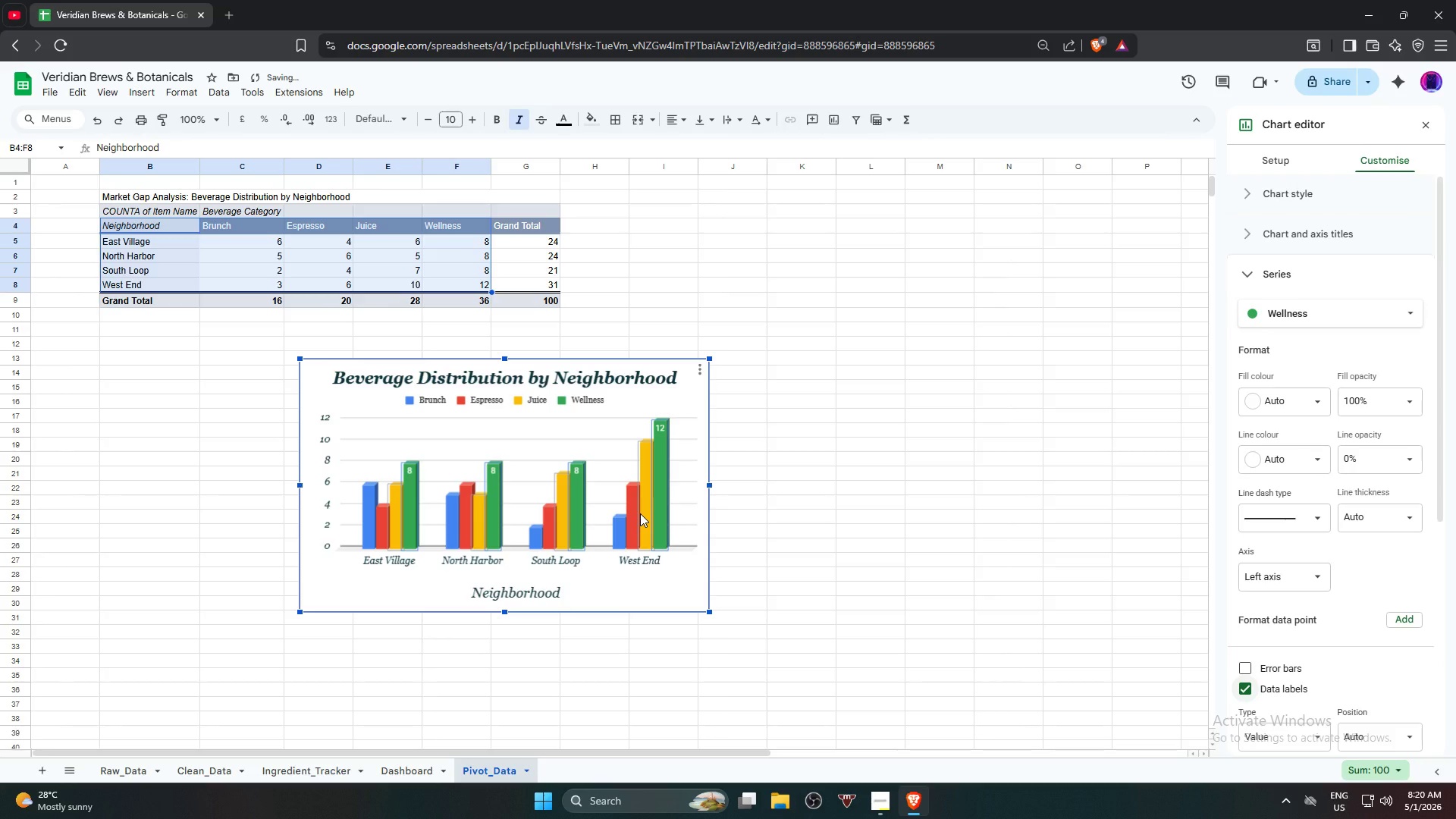 
scroll: coordinate [1299, 572], scroll_direction: down, amount: 2.0
 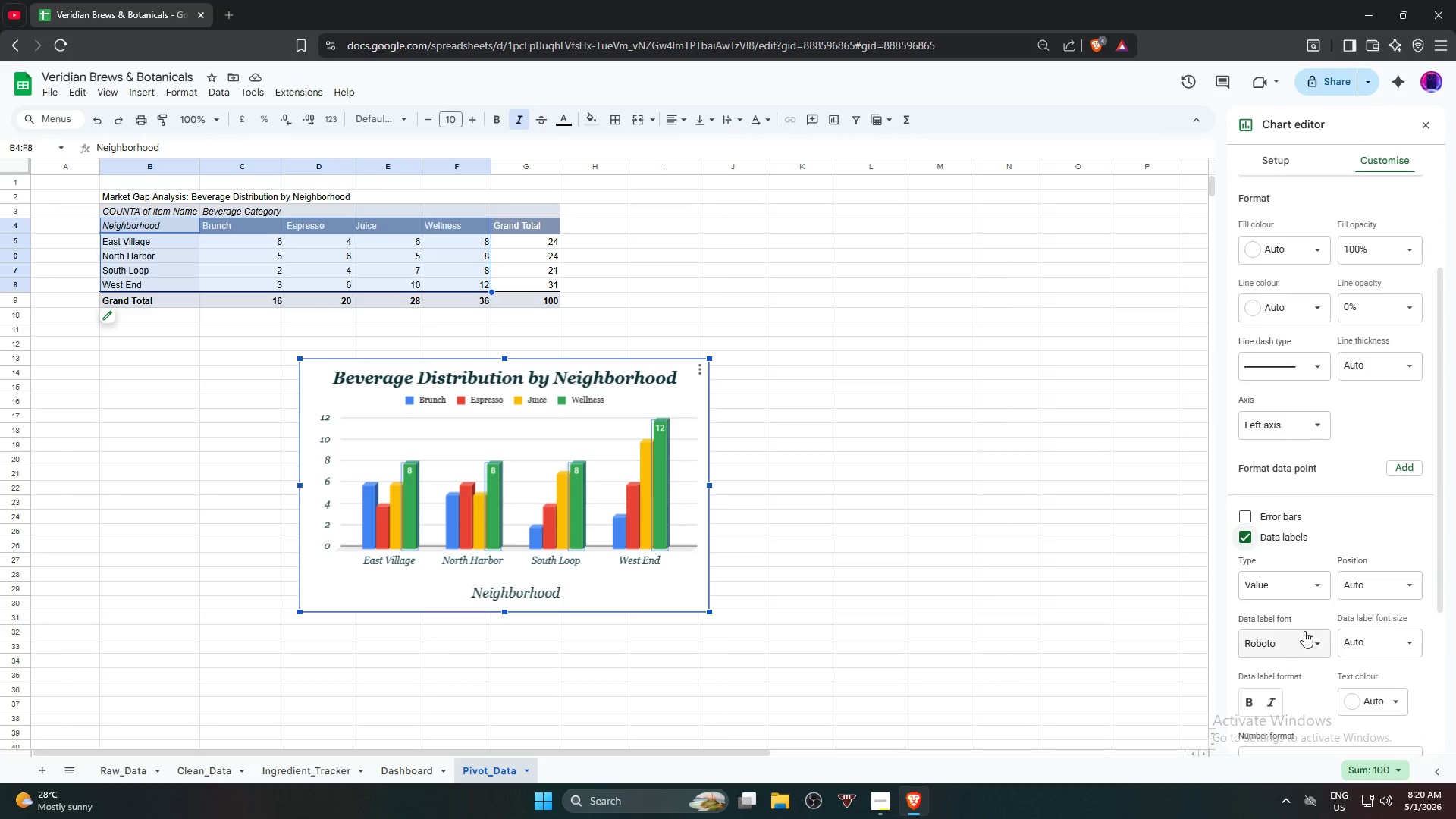 
left_click([1304, 635])
 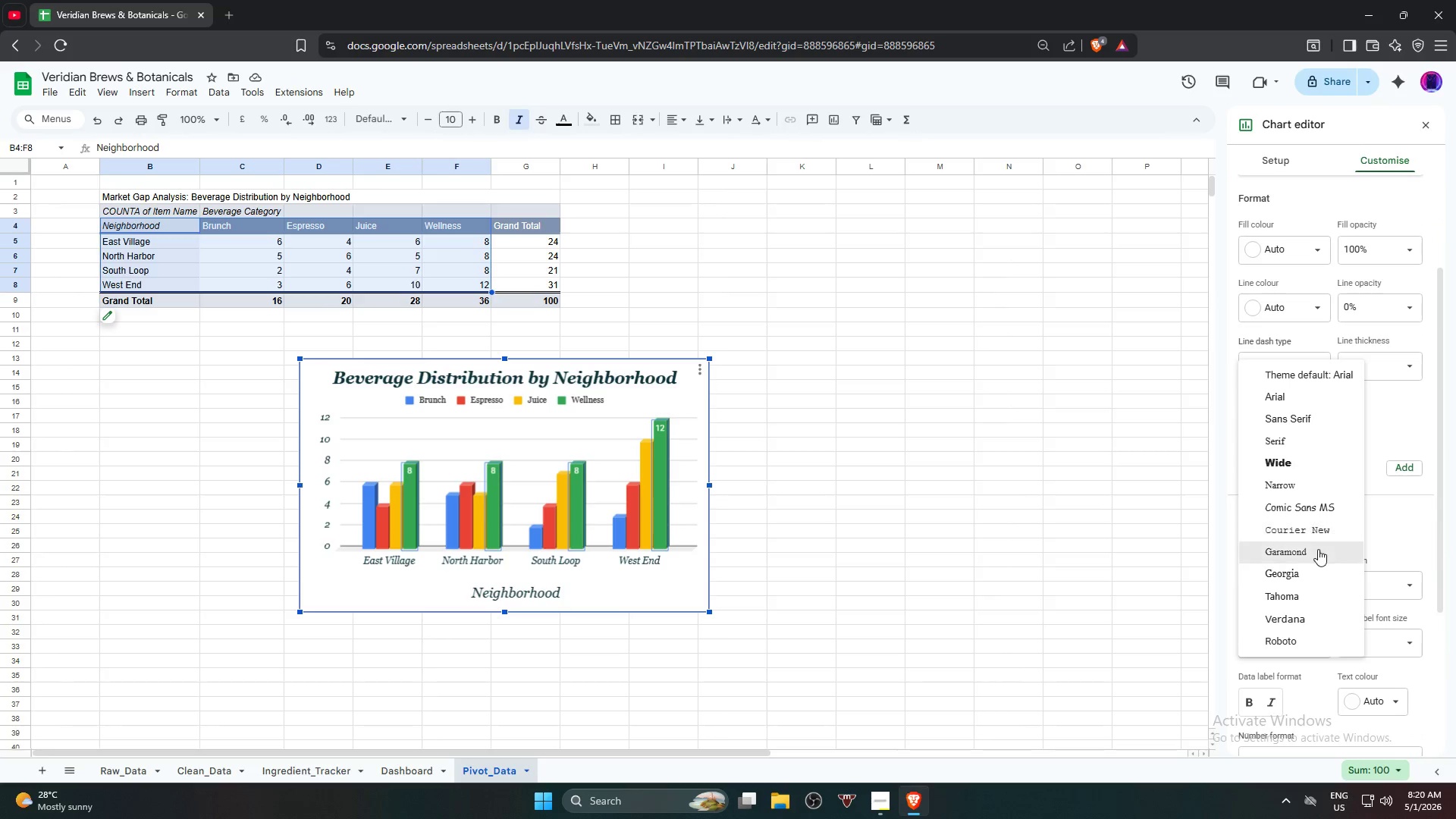 
left_click([1317, 552])
 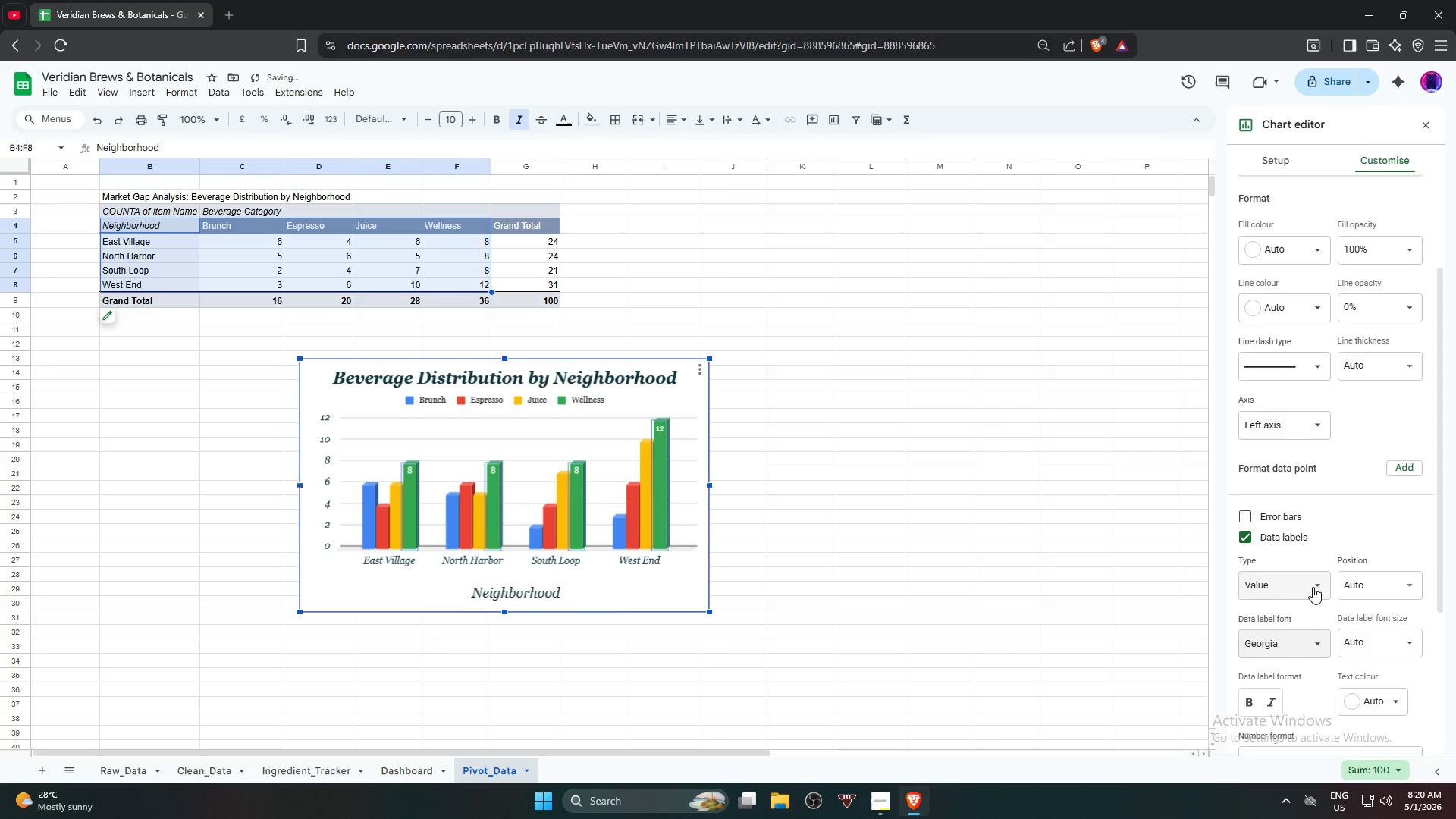 
left_click([1294, 642])
 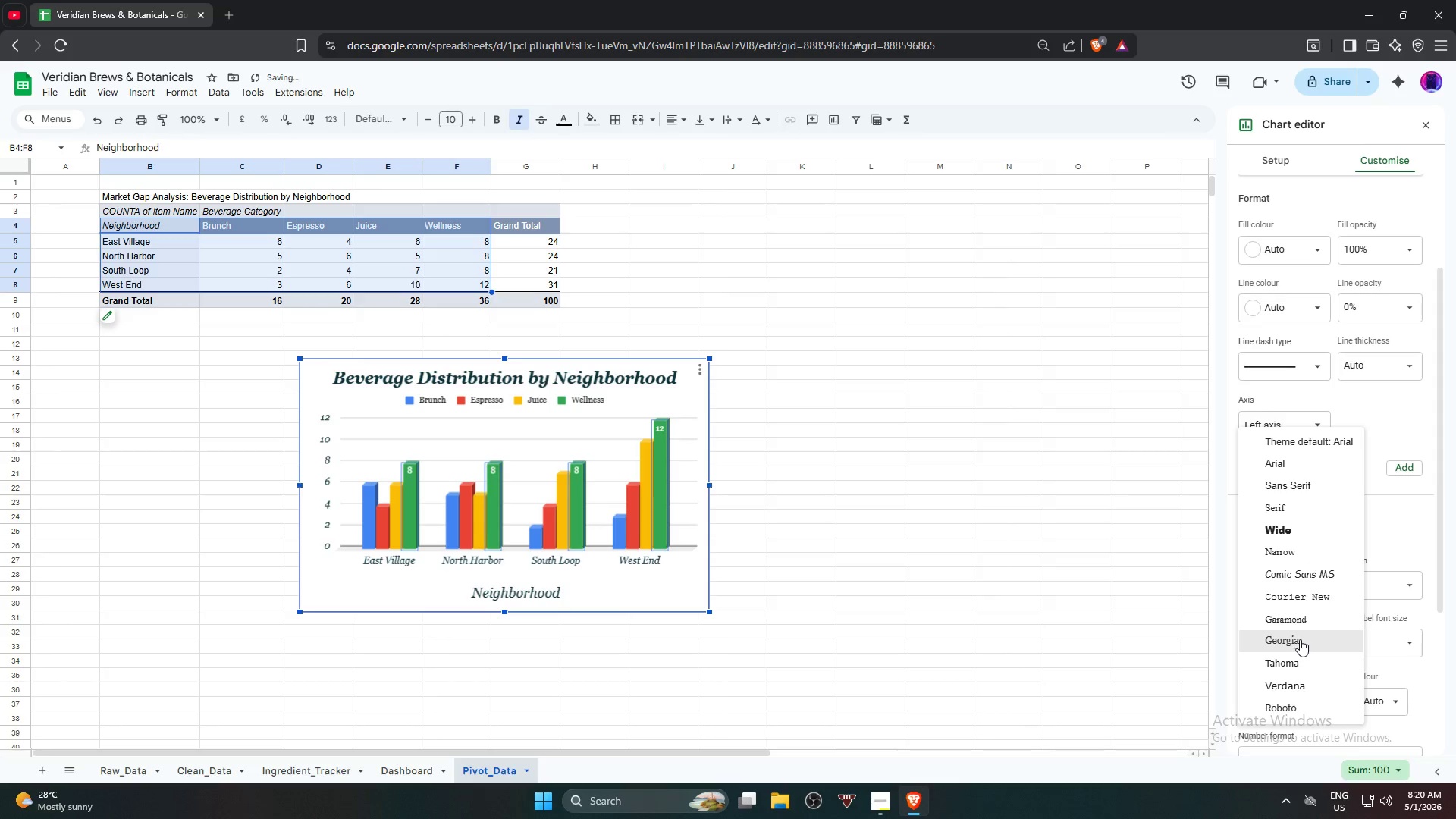 
left_click([1300, 639])
 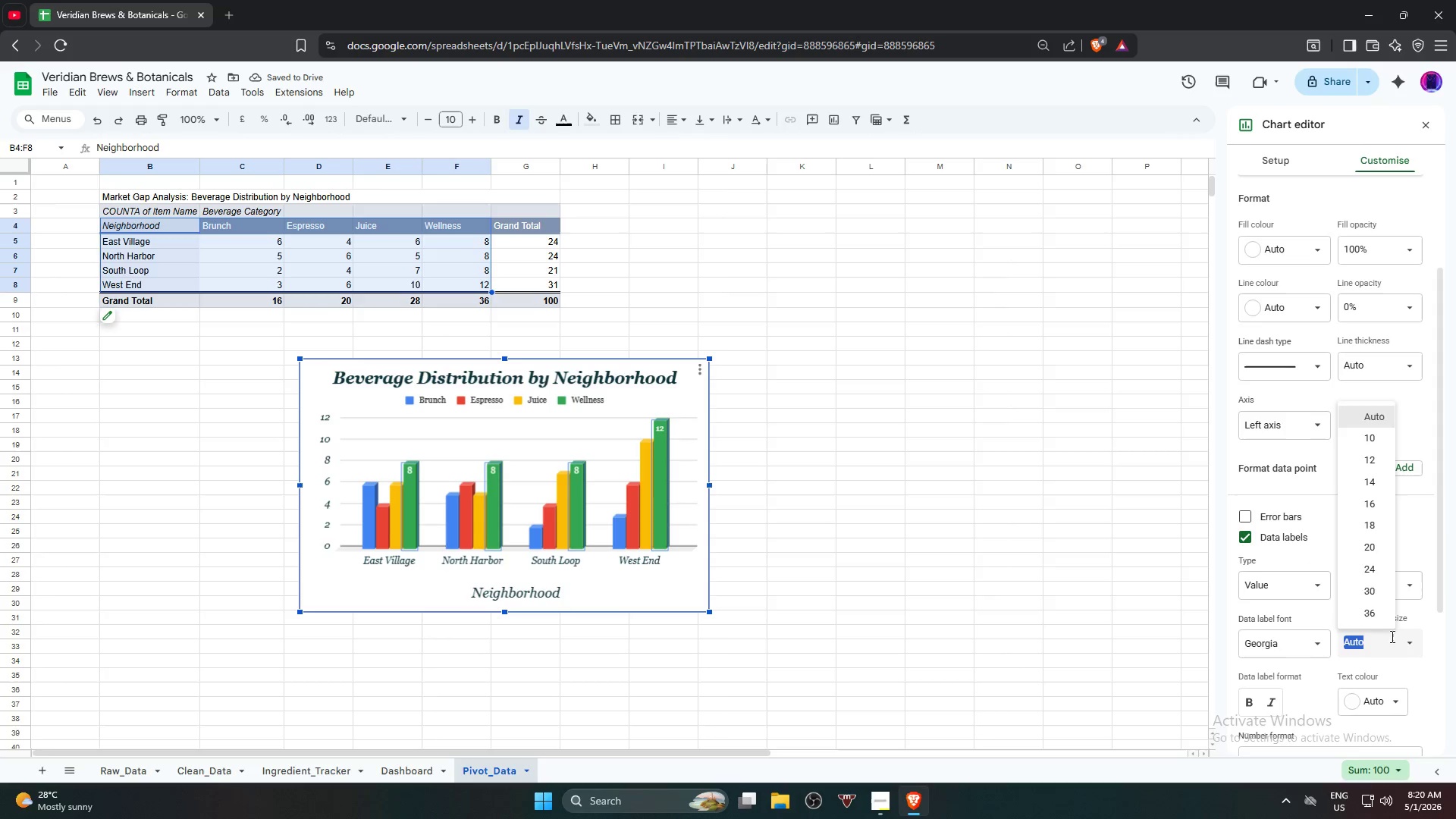 
left_click([1364, 508])
 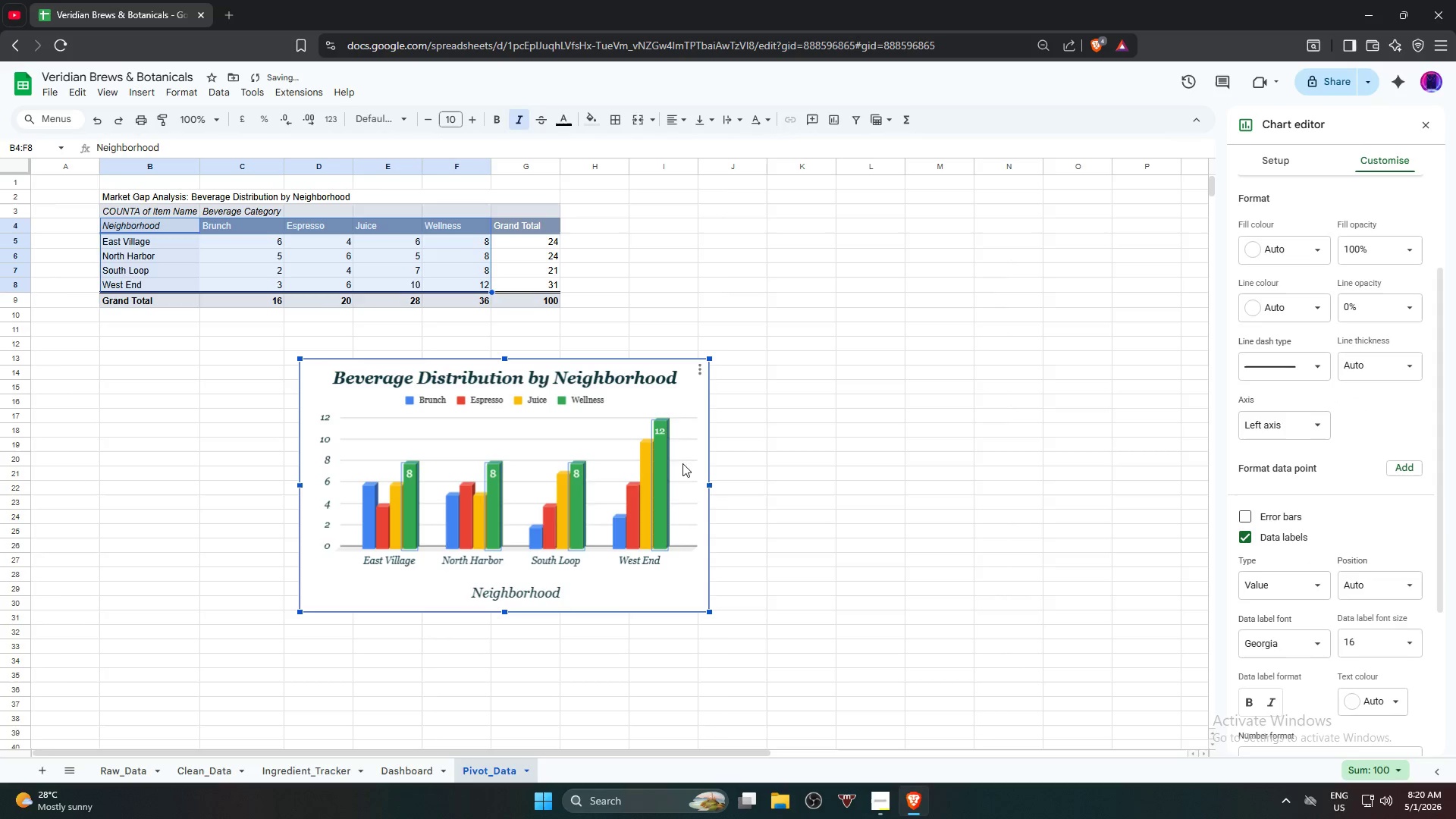 
left_click([642, 468])
 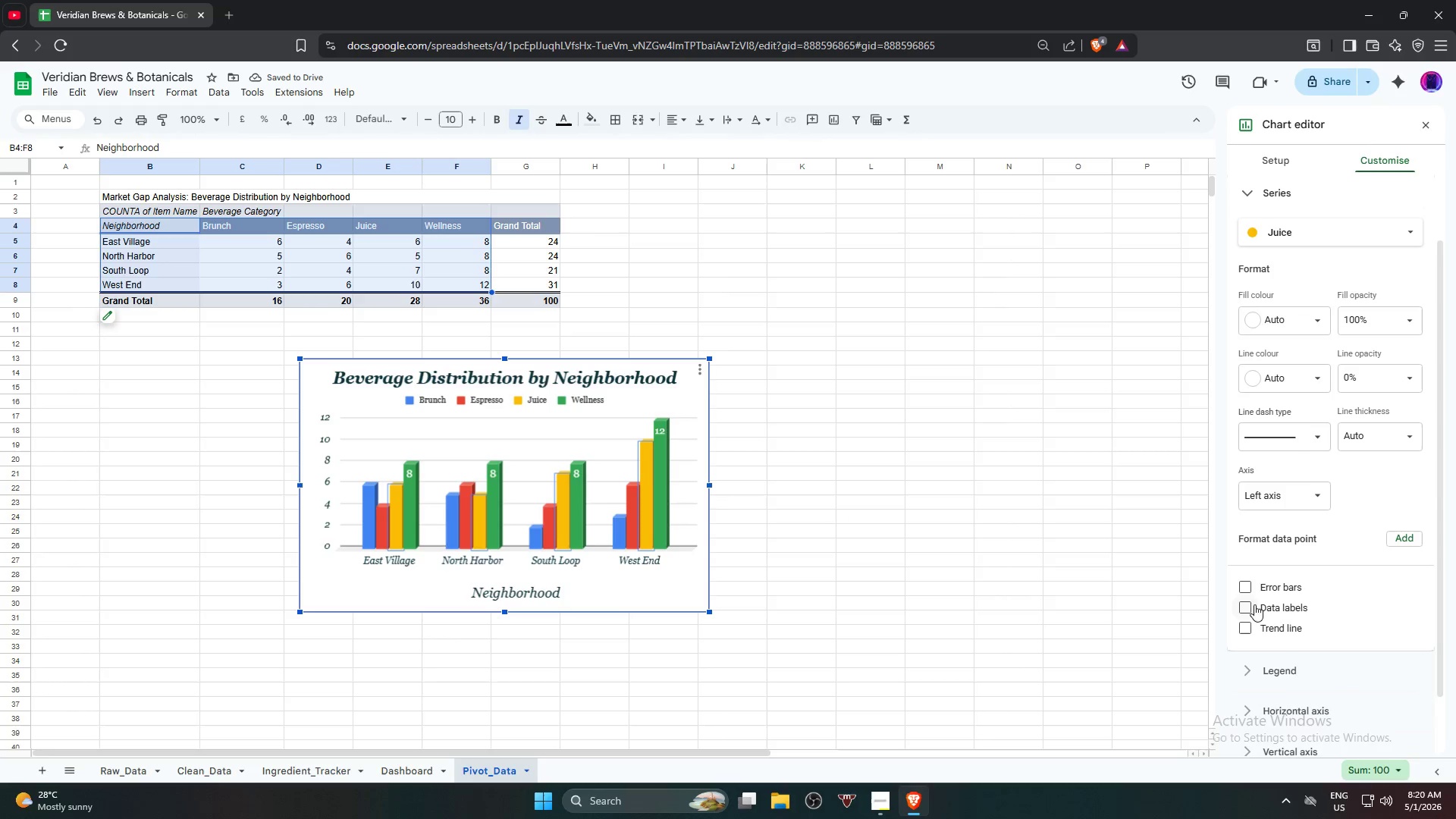 
left_click([1260, 604])
 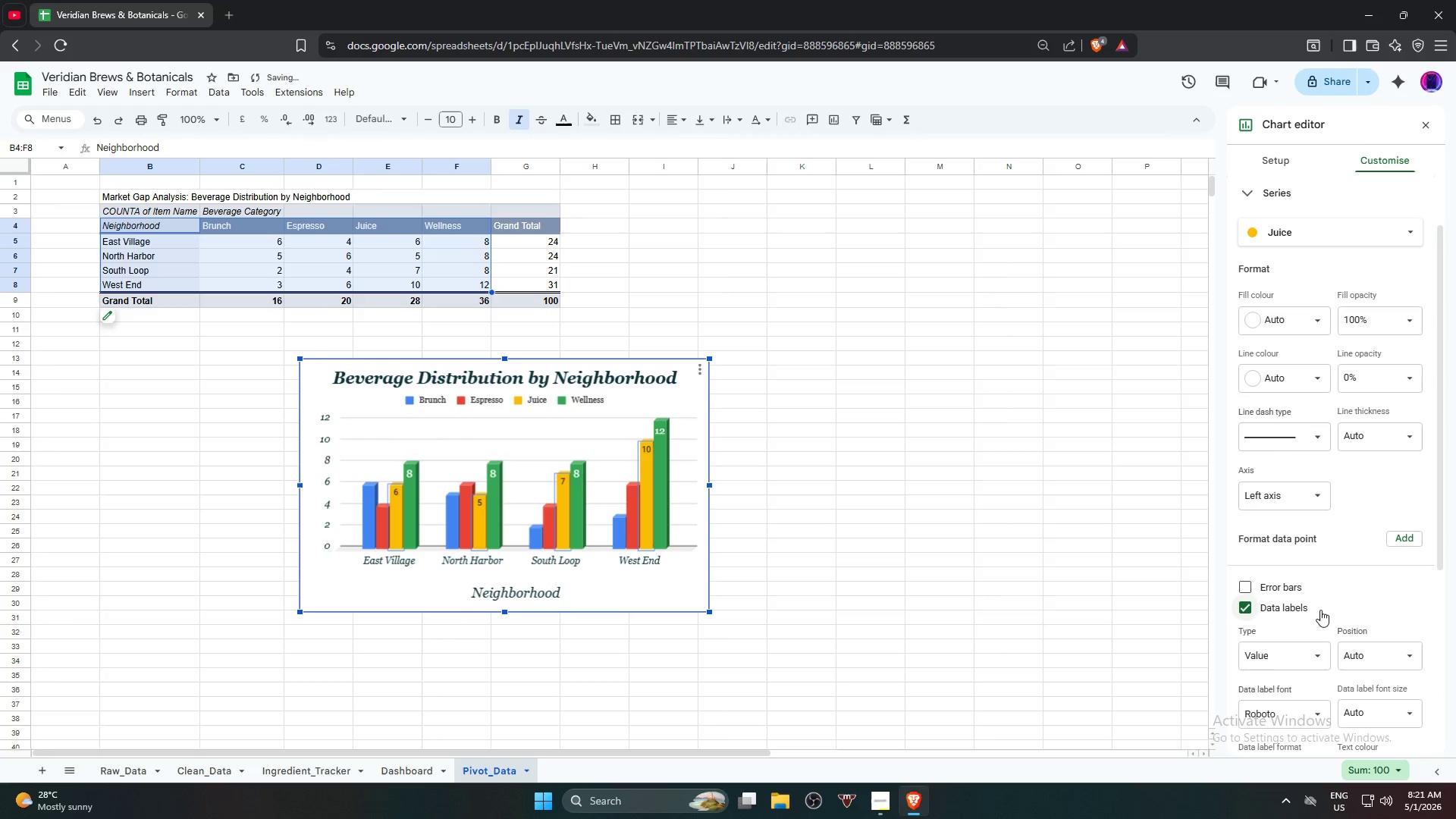 
scroll: coordinate [1332, 593], scroll_direction: down, amount: 1.0
 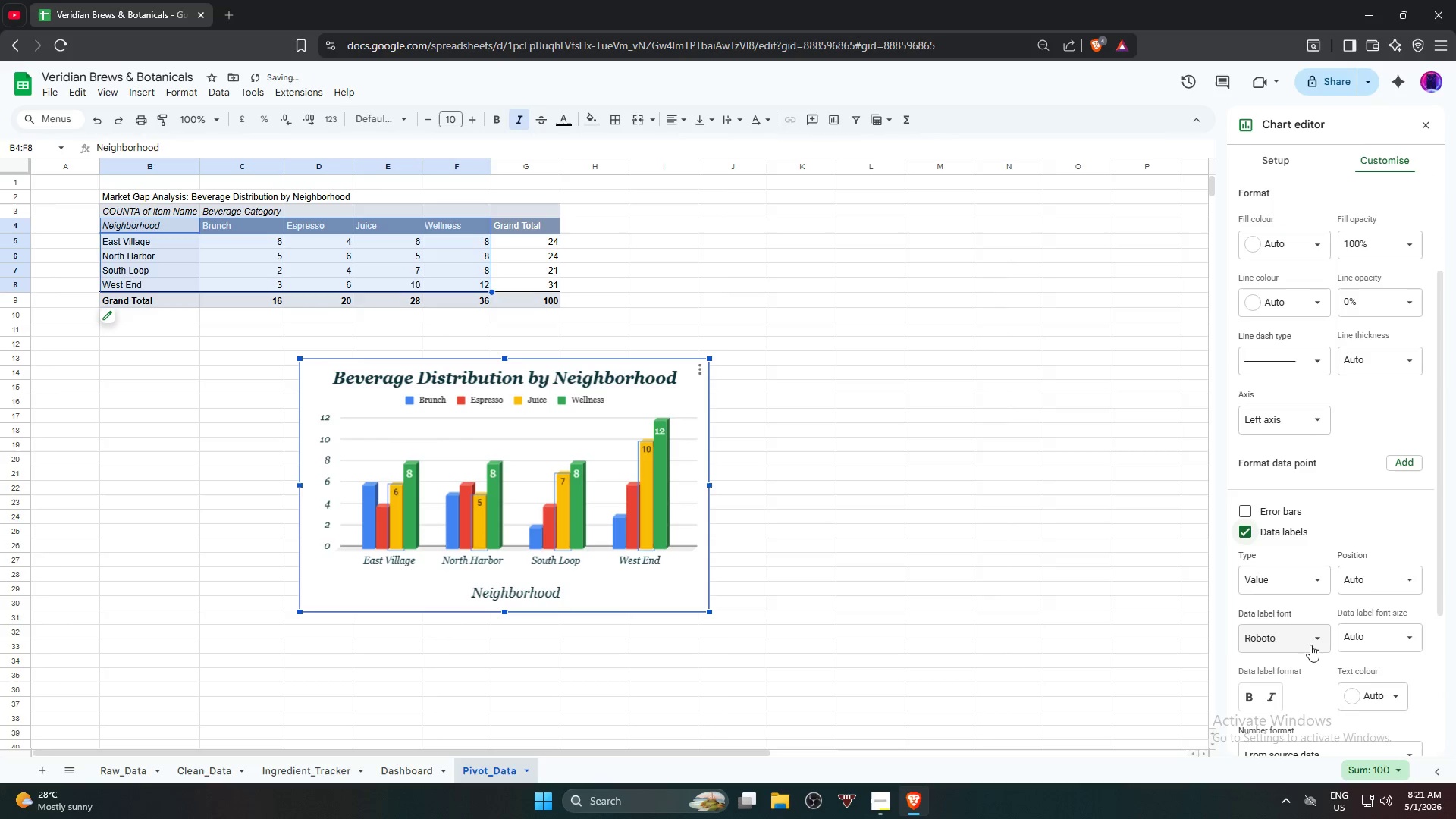 
left_click([1302, 645])
 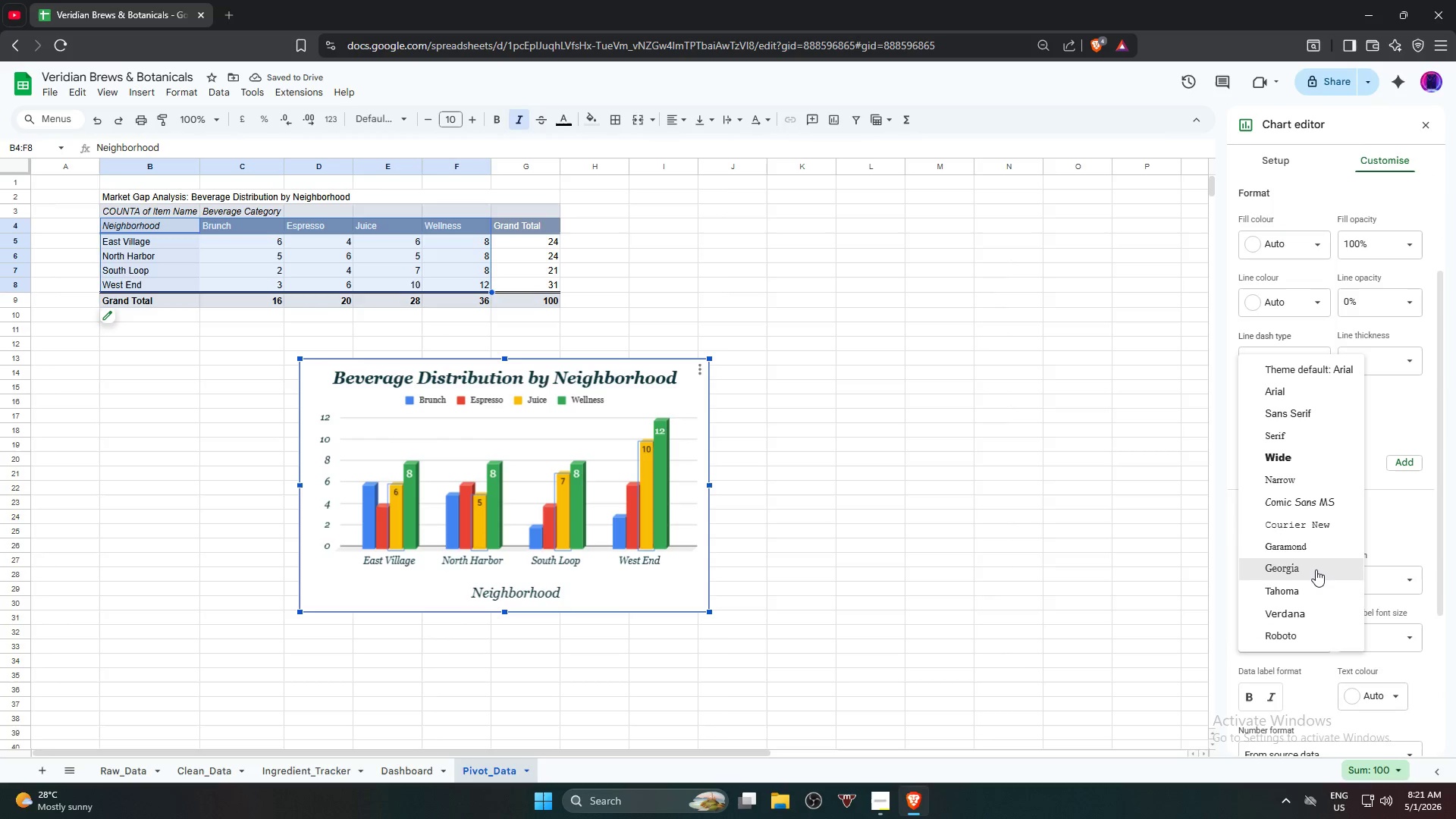 
left_click([1316, 569])
 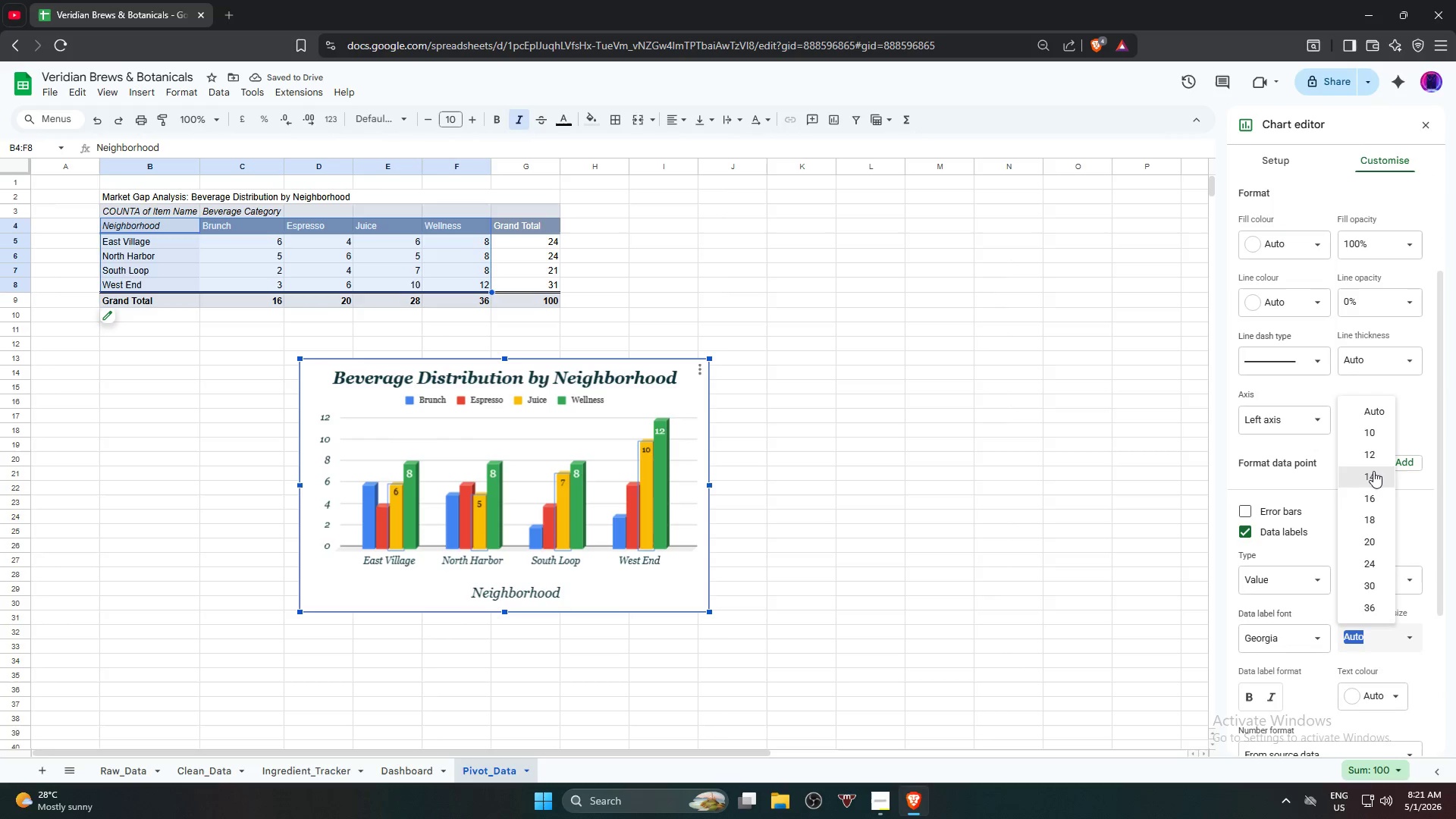 
left_click([1372, 500])
 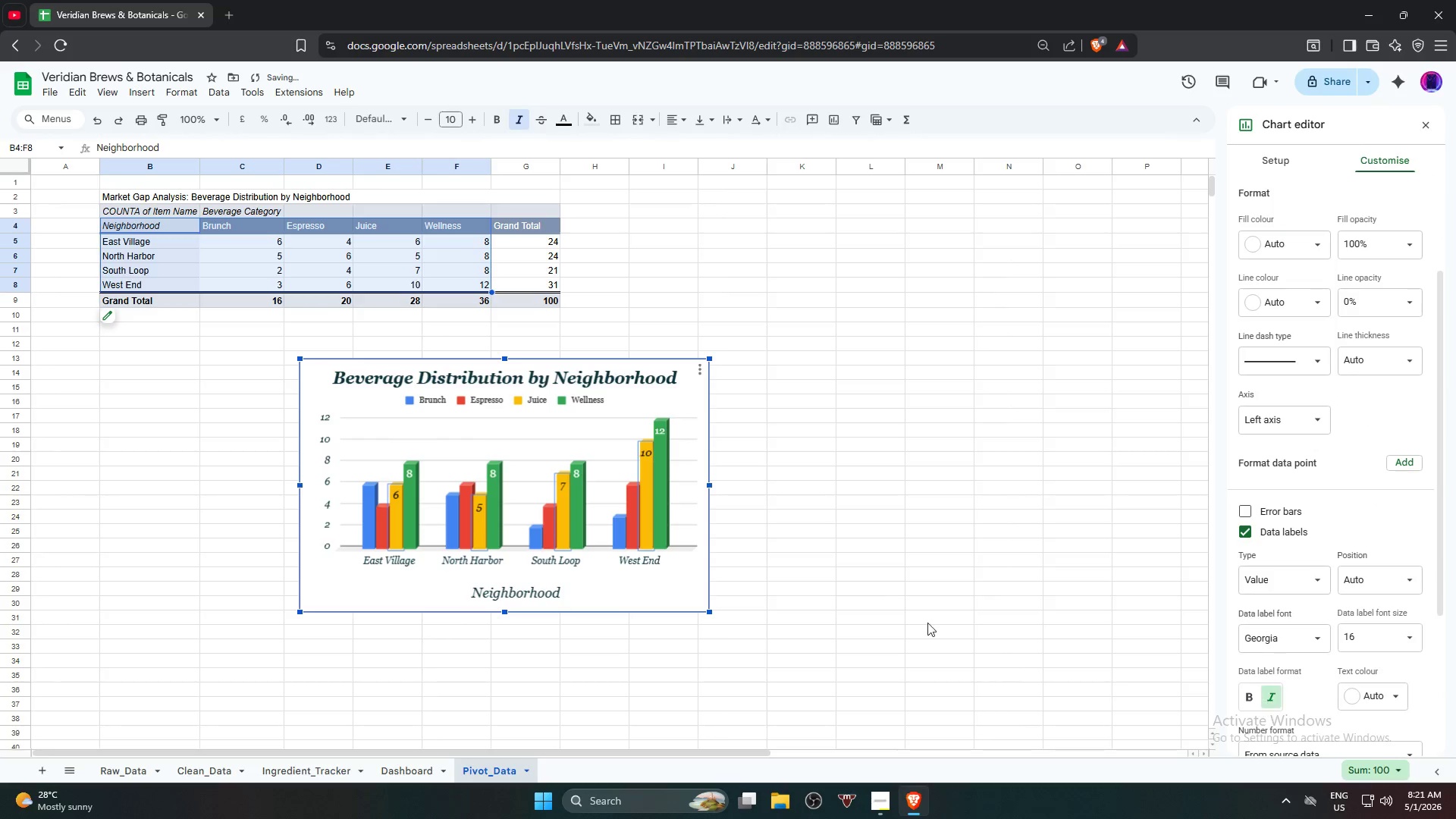 
left_click([665, 475])
 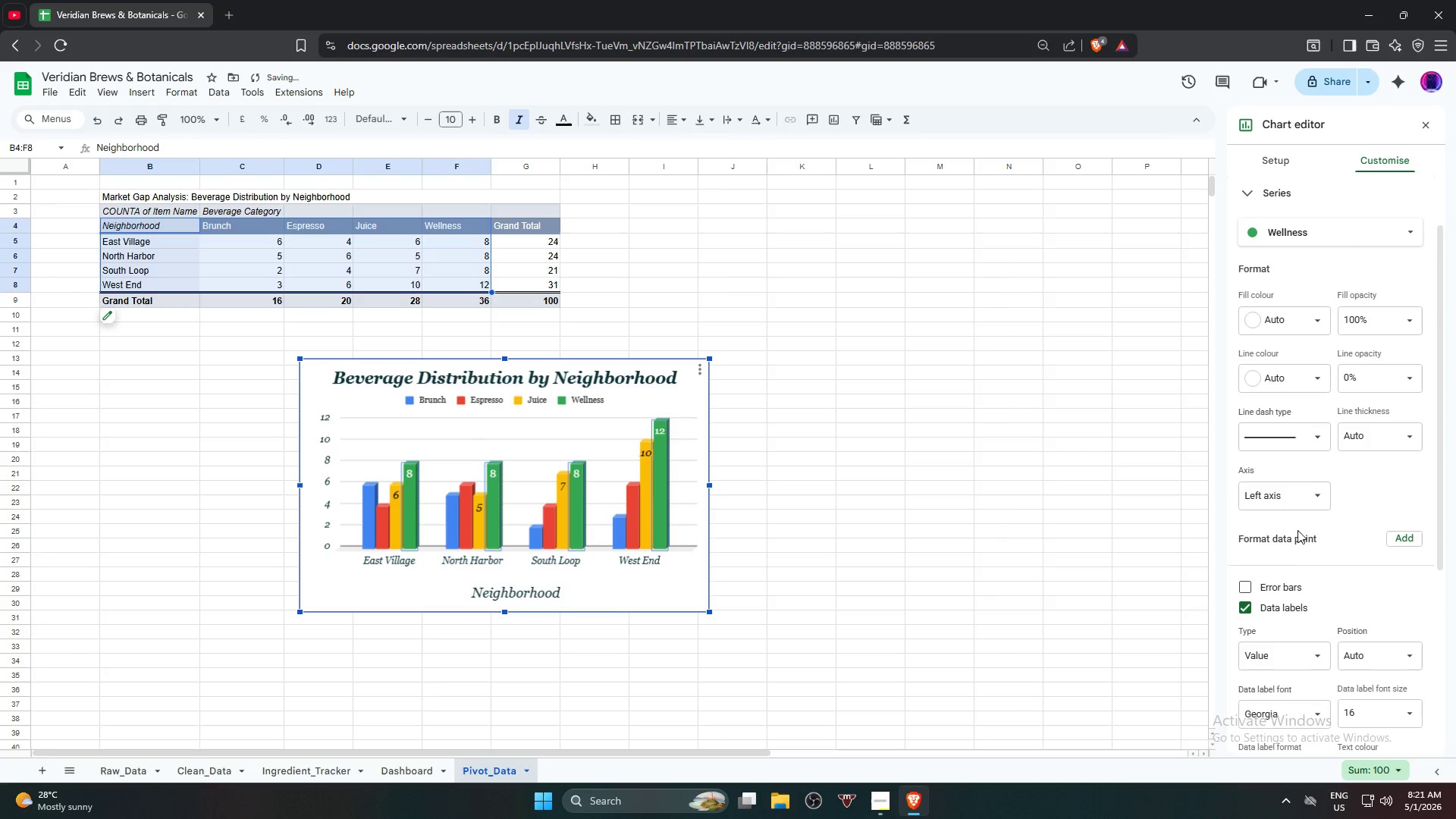 
scroll: coordinate [1323, 566], scroll_direction: down, amount: 1.0
 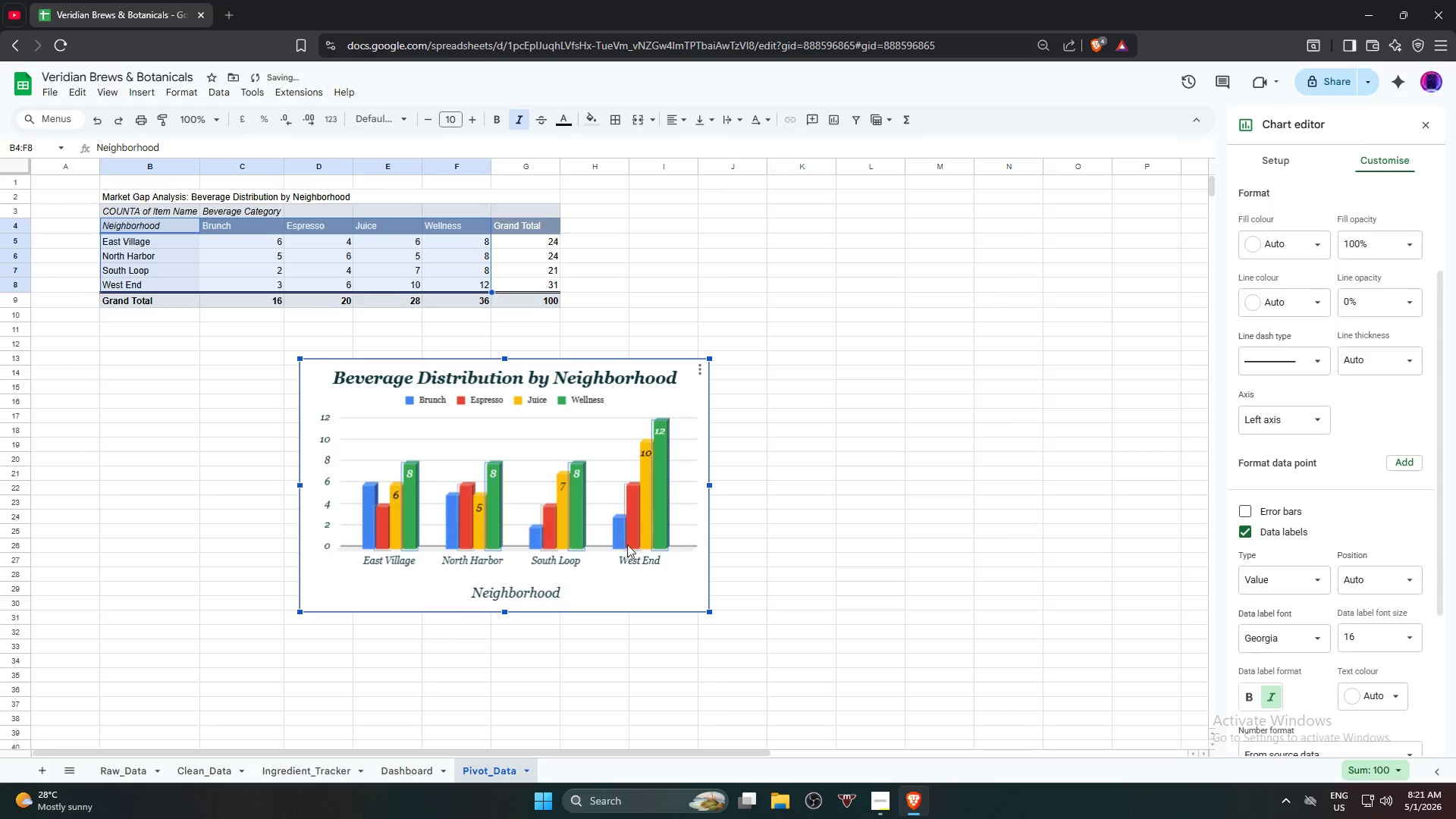 
left_click([629, 524])
 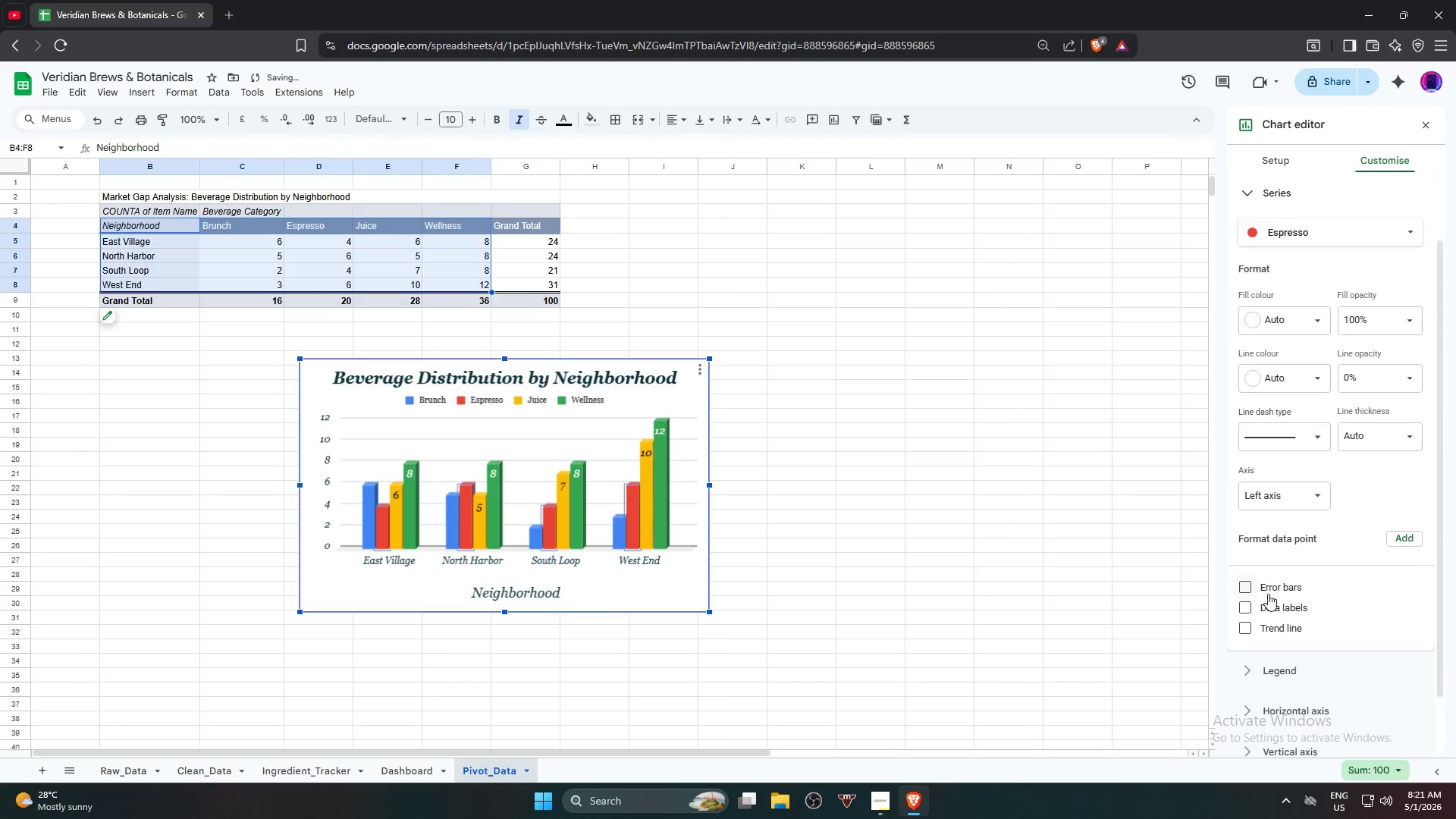 
left_click([1276, 603])
 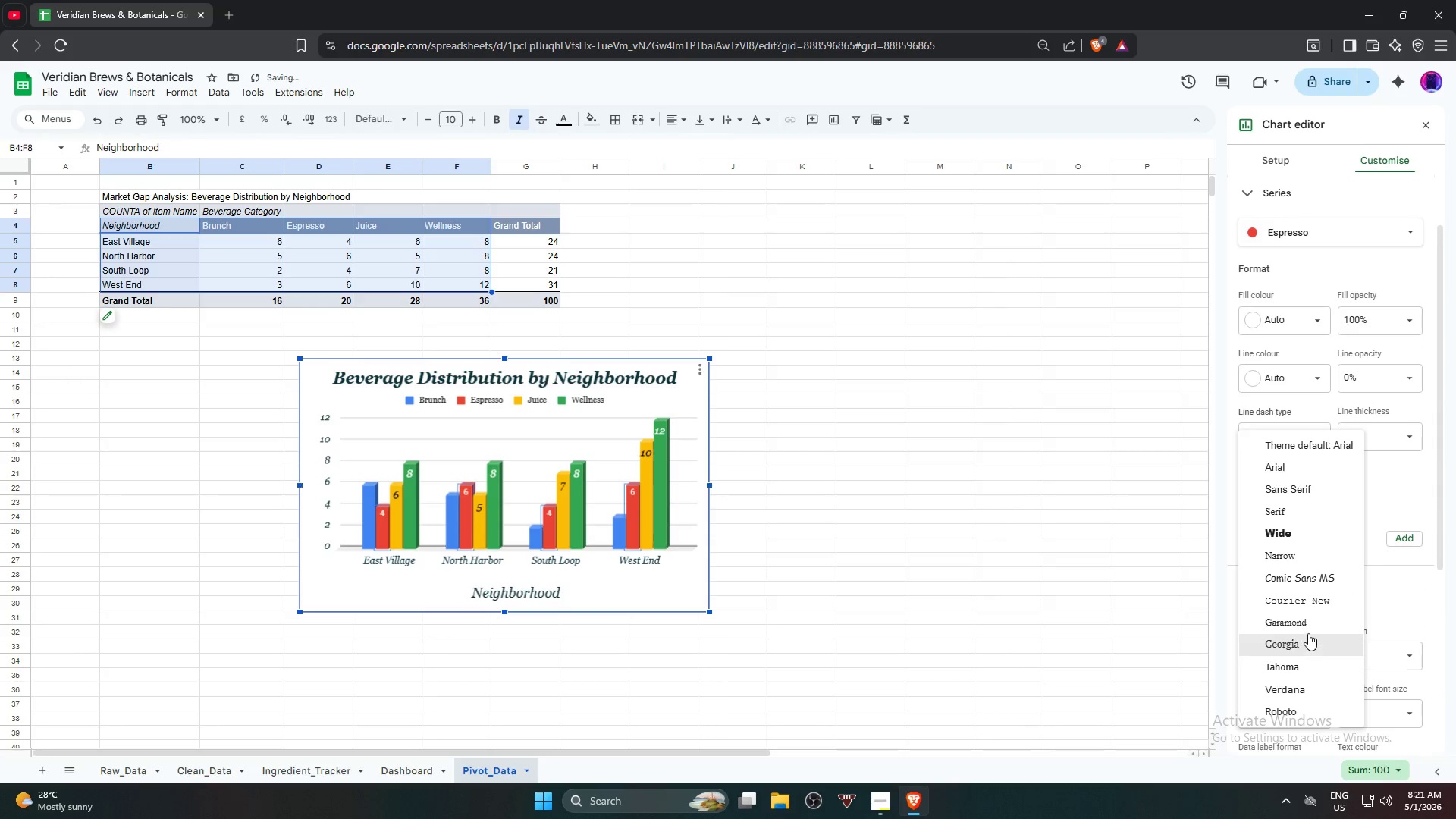 
left_click([1310, 644])
 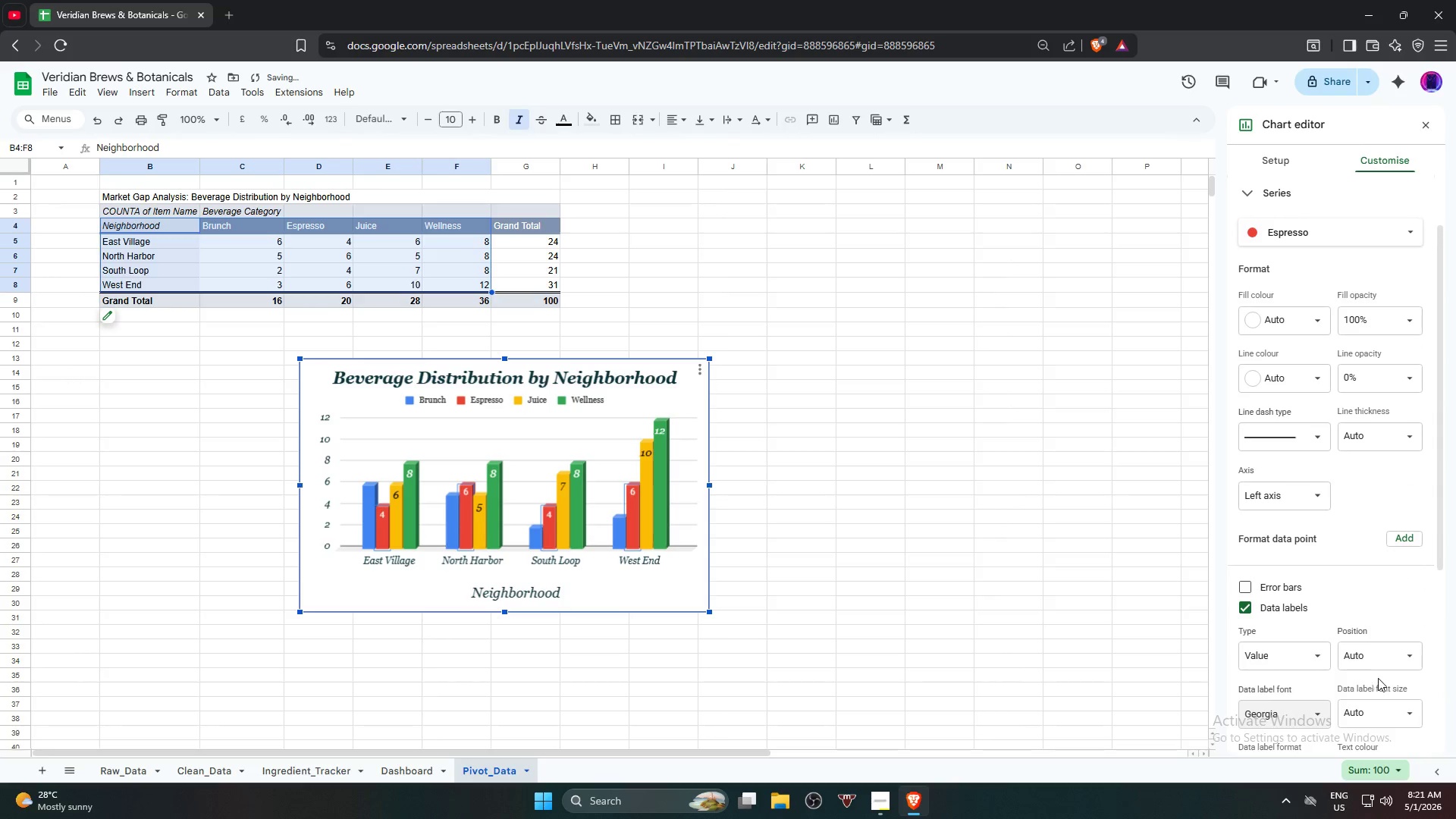 
mouse_move([1400, 691])
 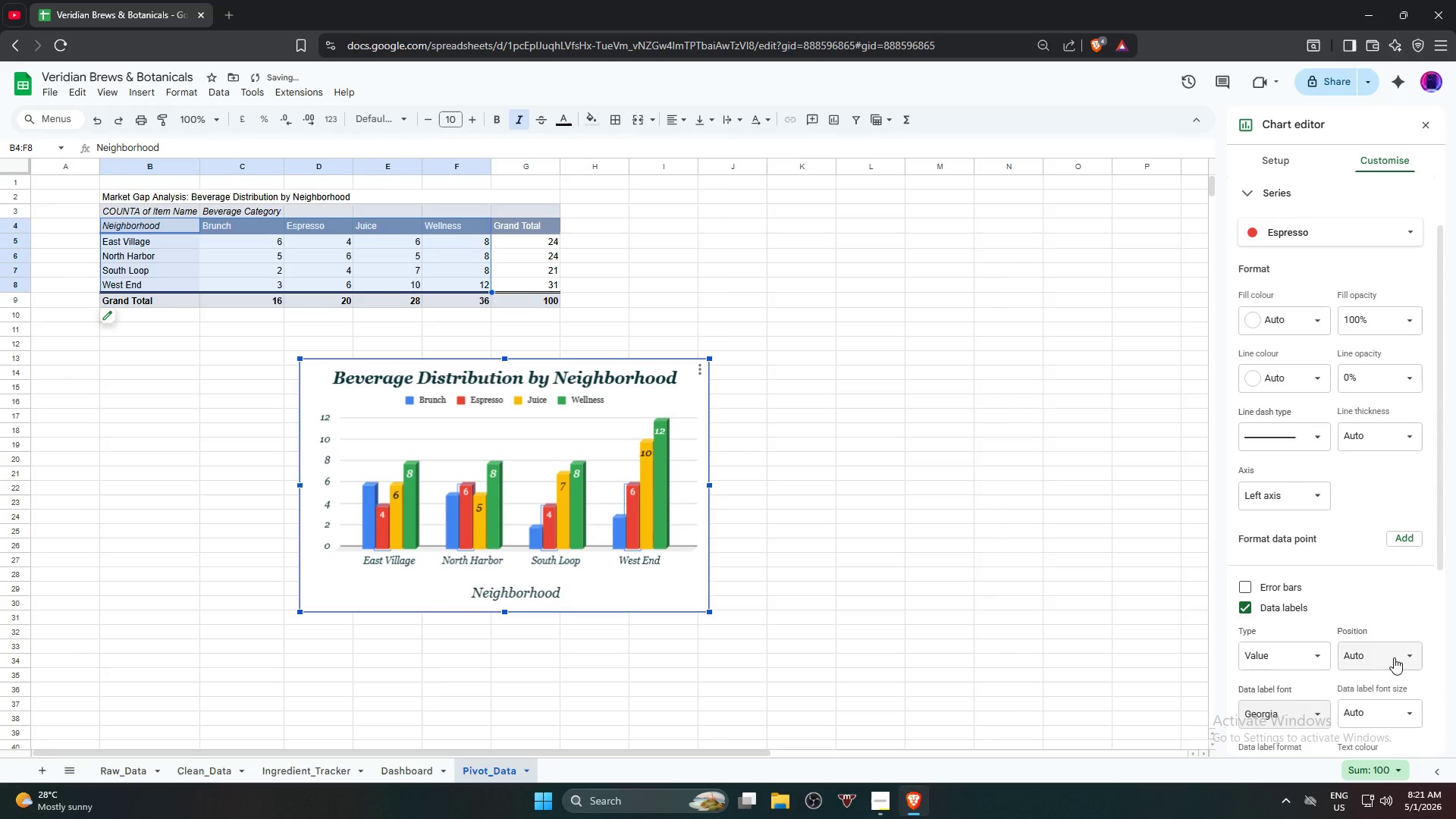 
left_click([1394, 657])
 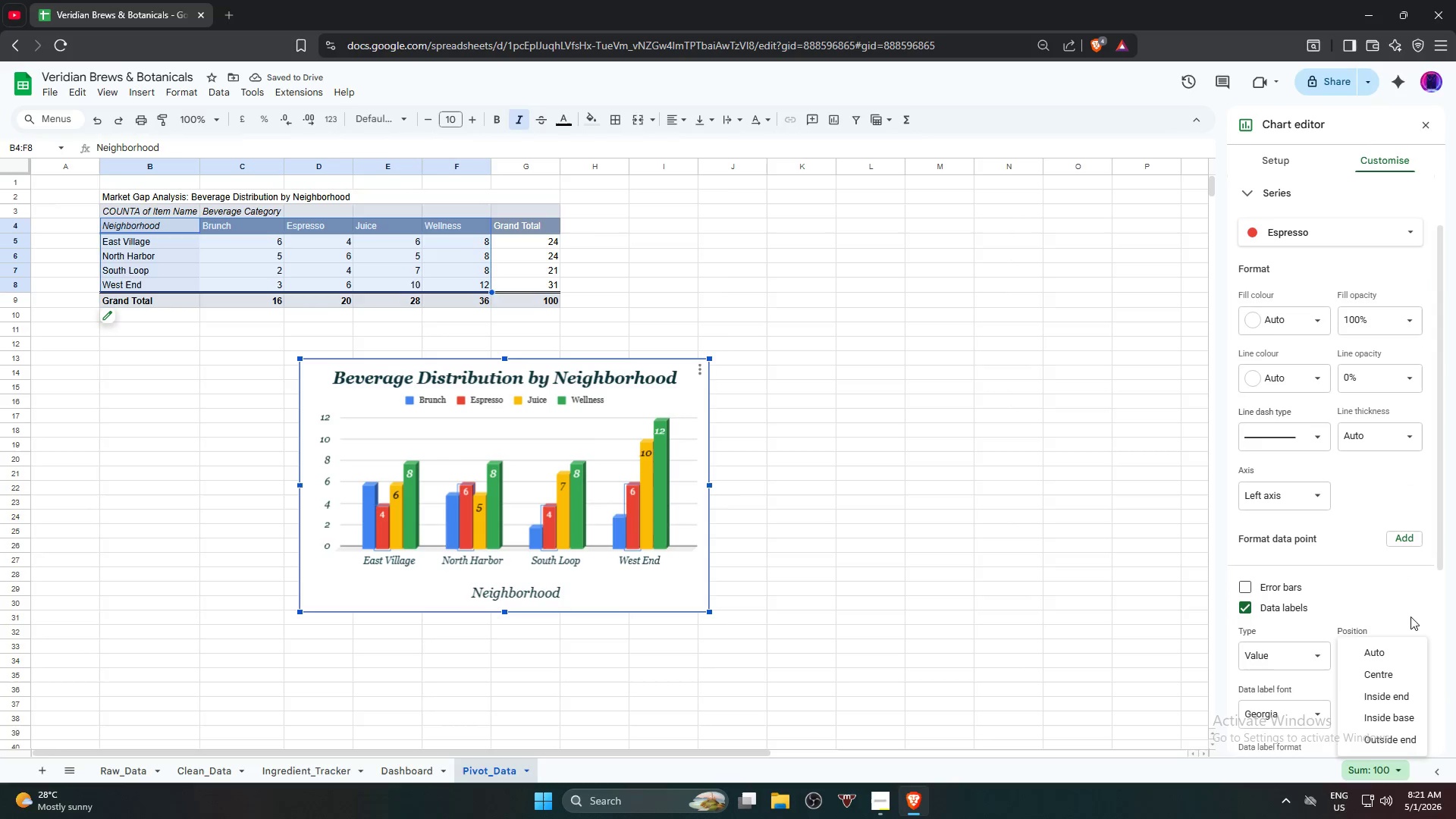 
left_click([1413, 607])
 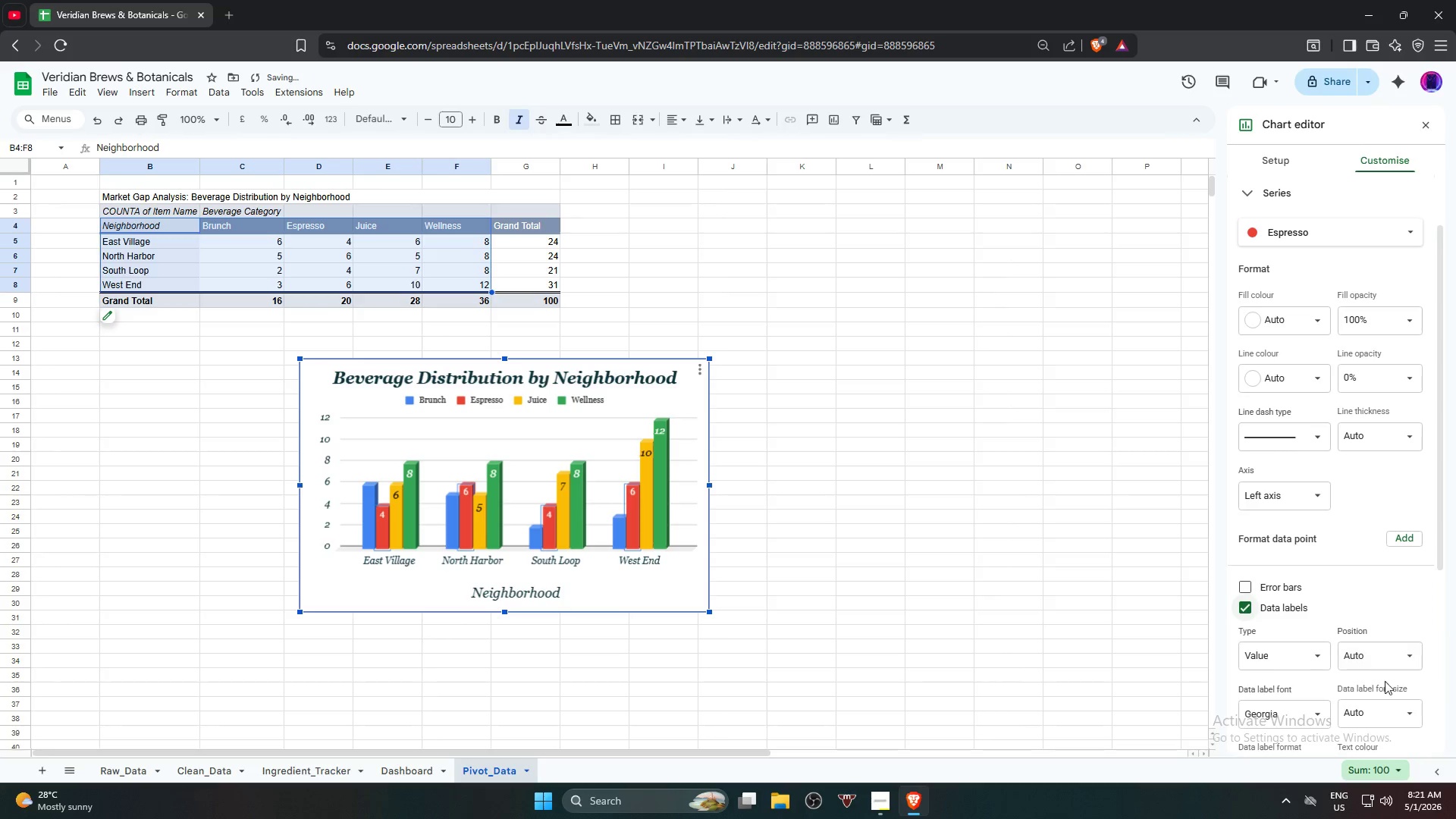 
left_click([1398, 713])
 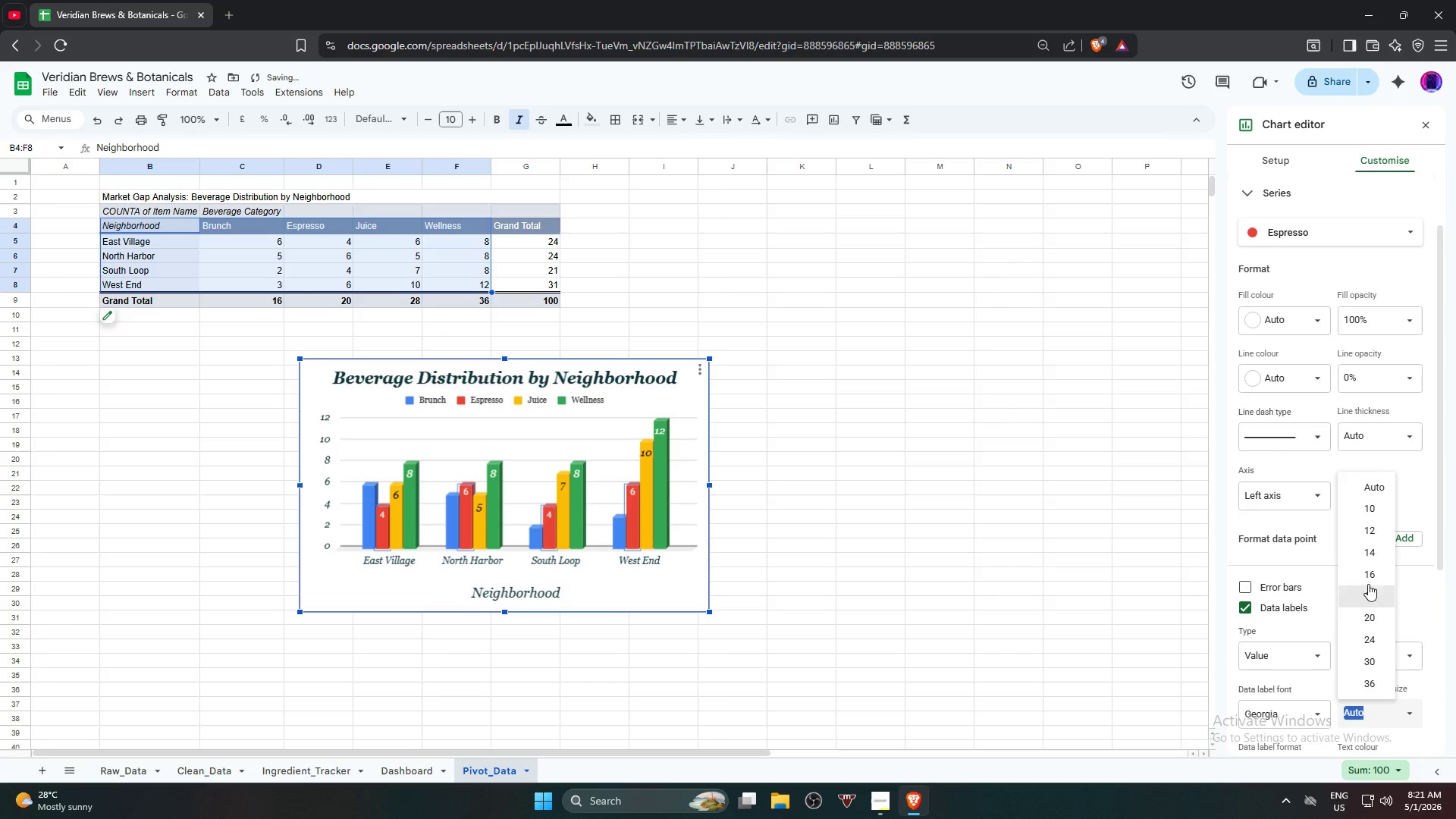 
left_click([1369, 582])
 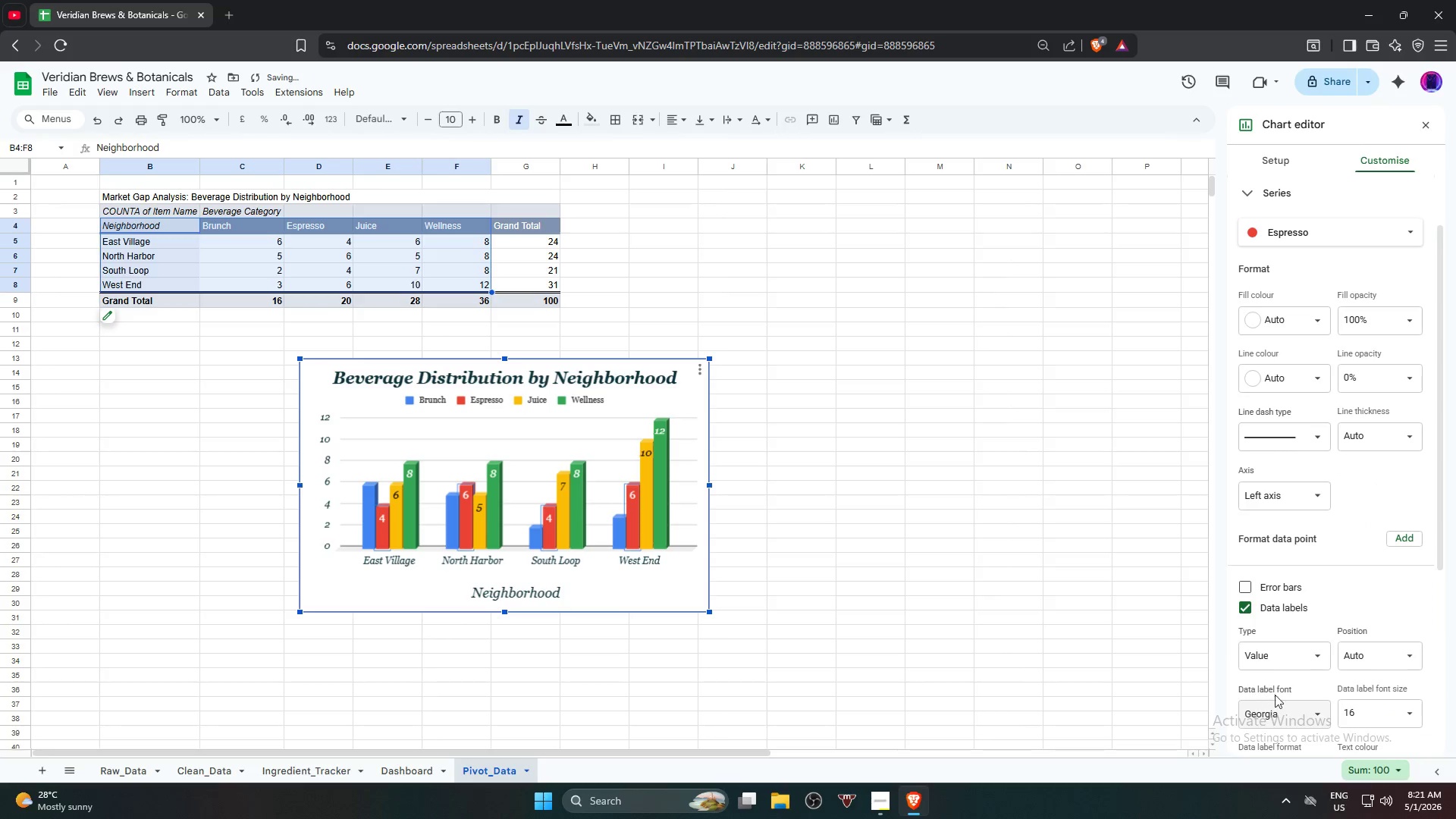 
scroll: coordinate [1310, 678], scroll_direction: down, amount: 1.0
 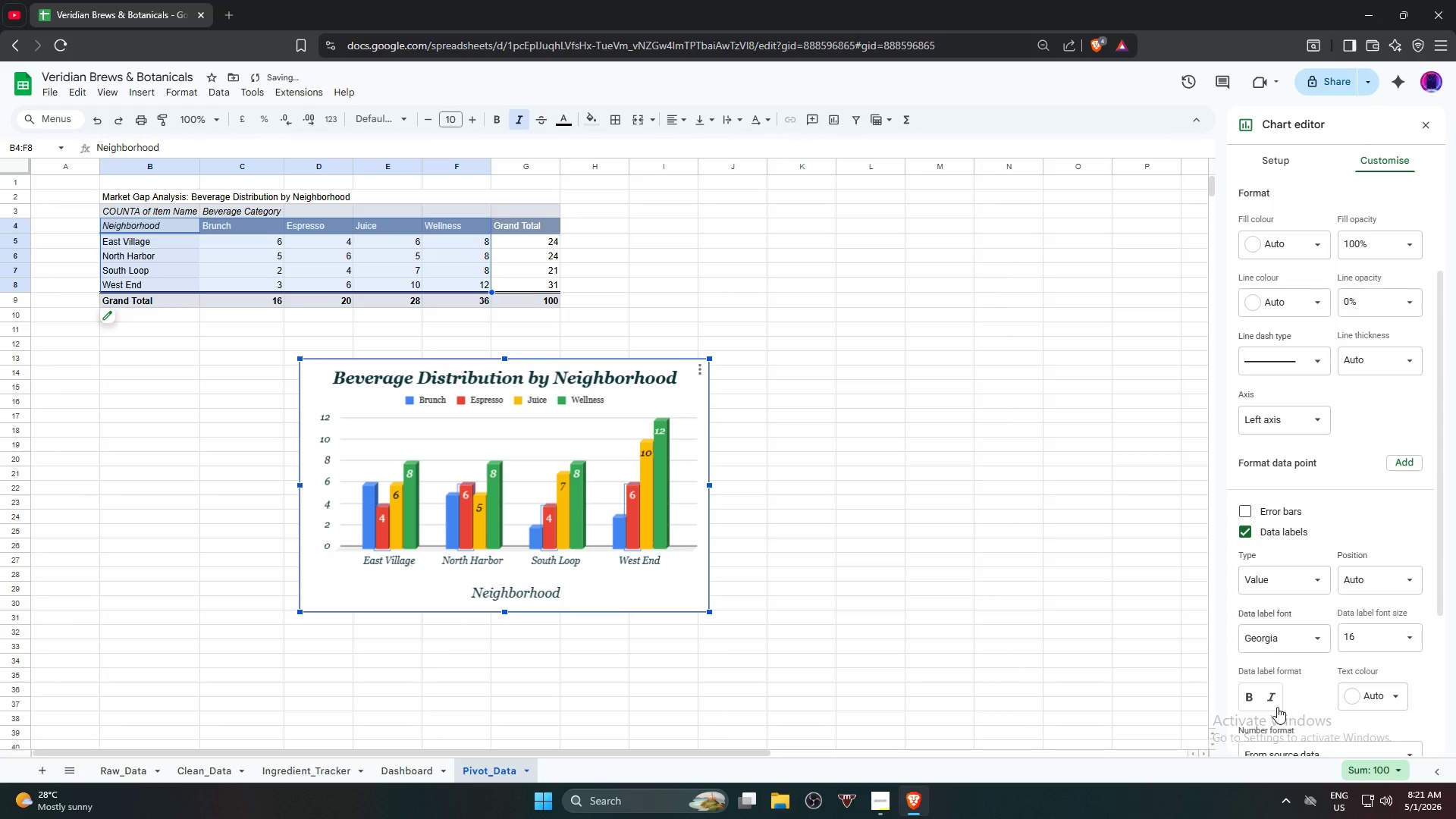 
left_click([1272, 703])
 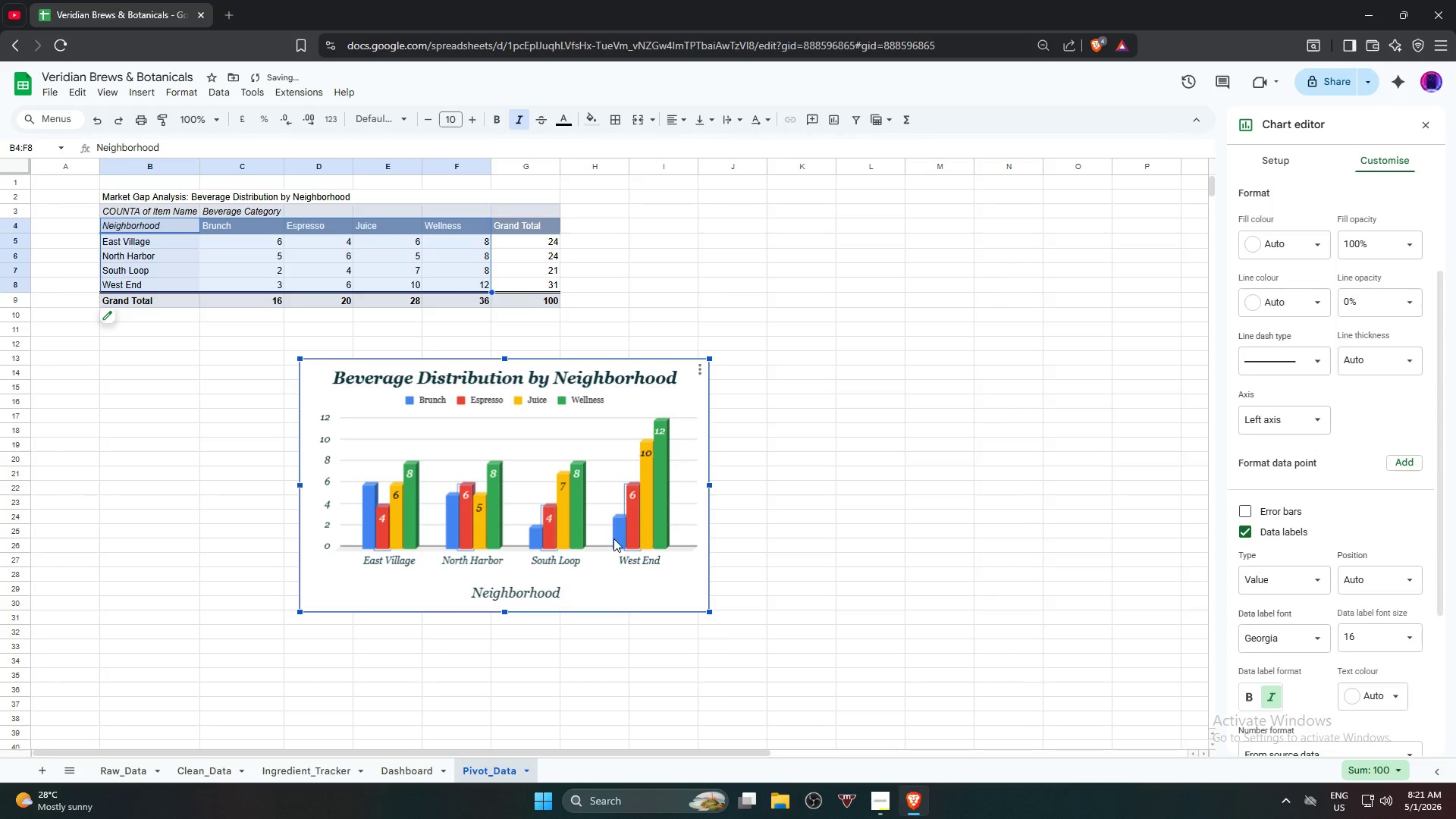 
left_click([617, 535])
 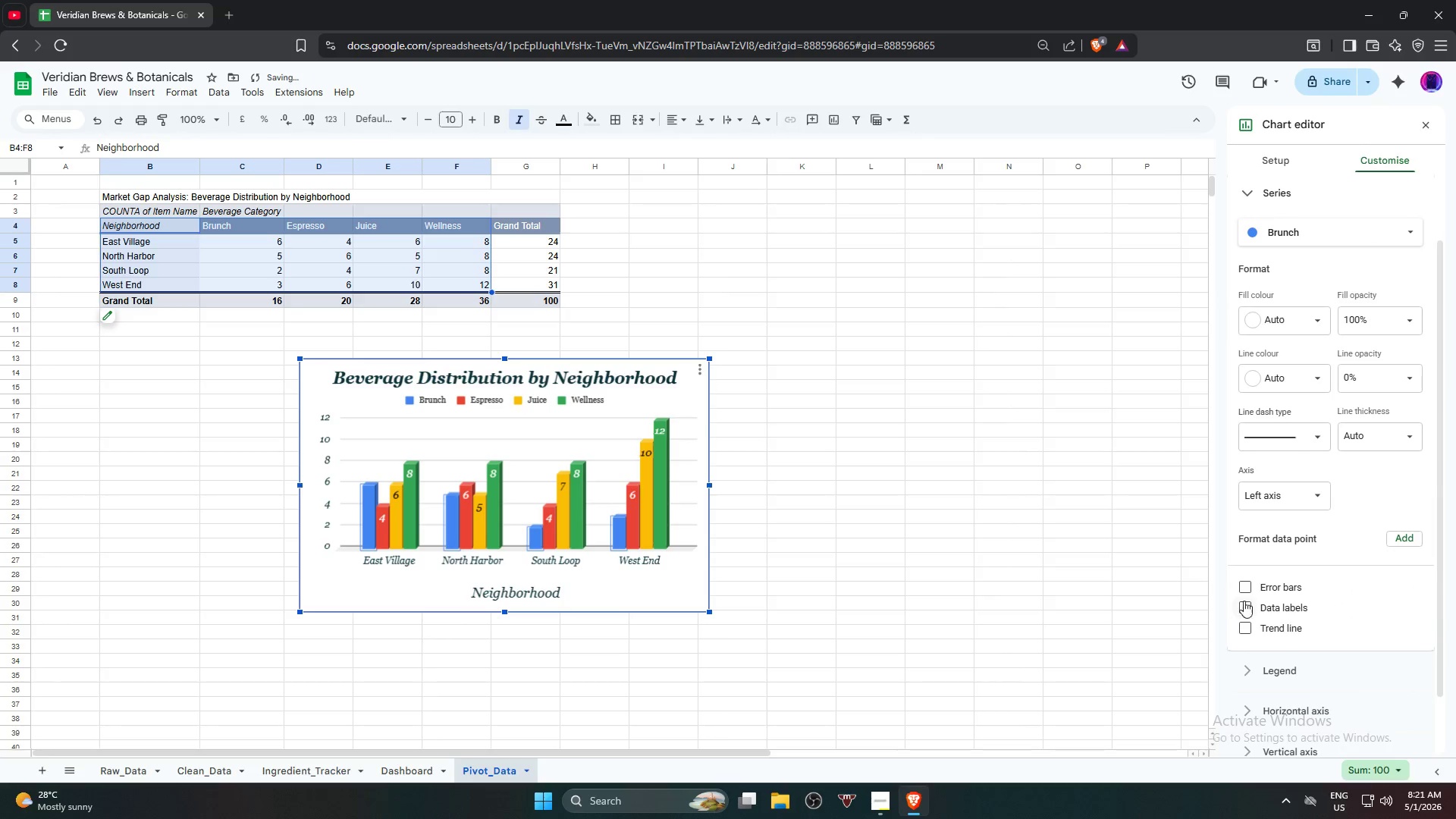 
left_click([1258, 606])
 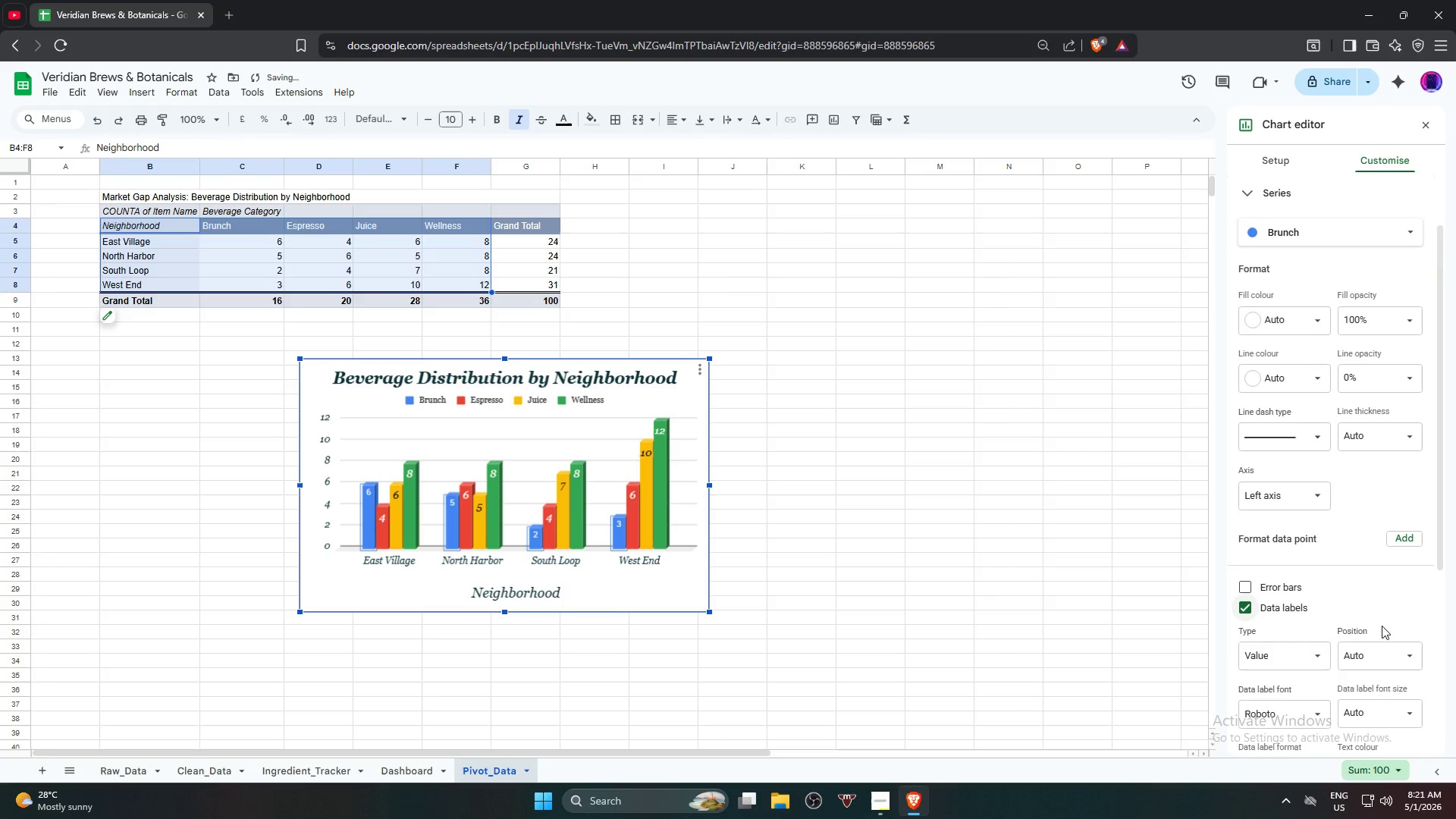 
scroll: coordinate [1373, 641], scroll_direction: down, amount: 2.0
 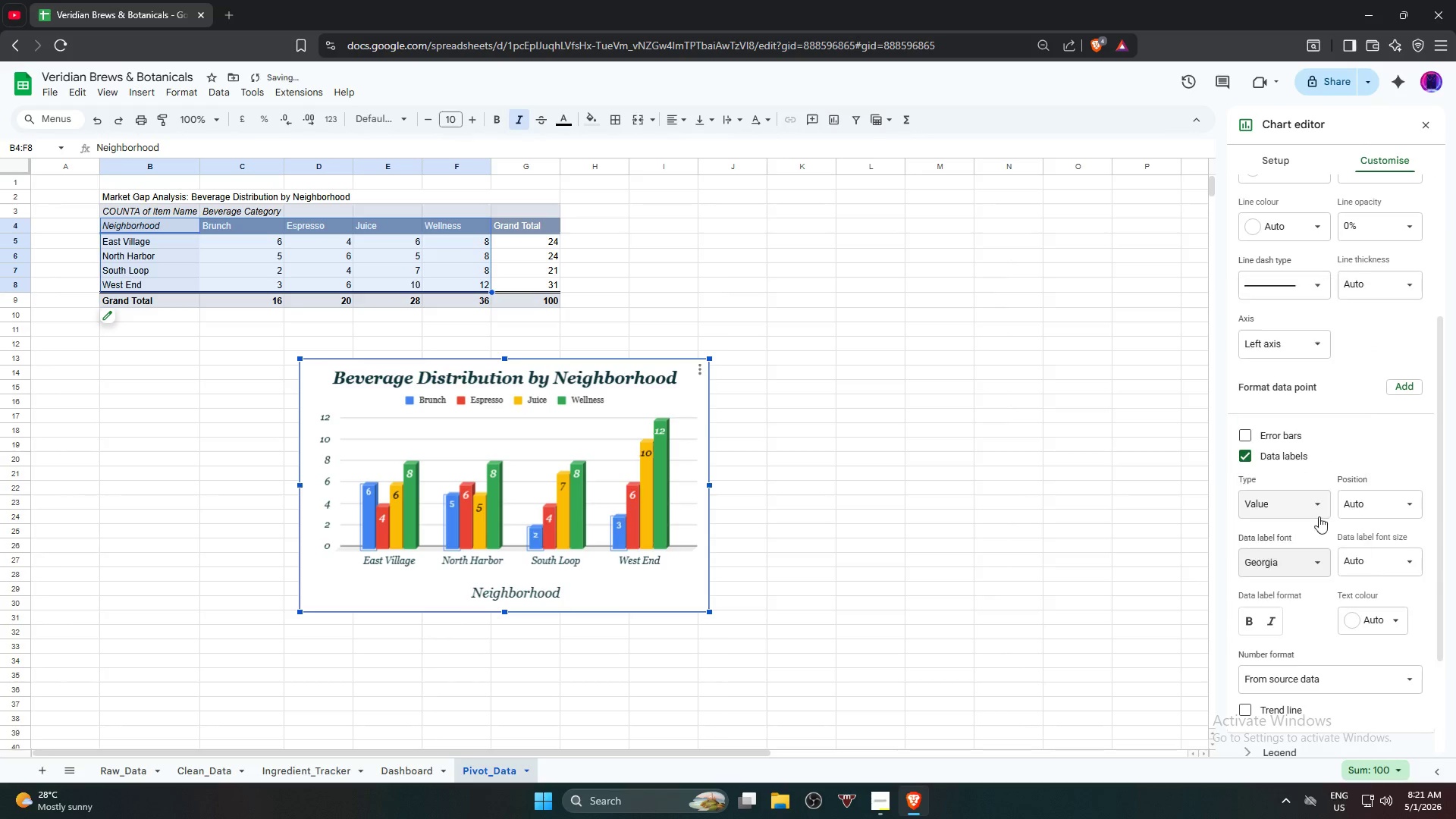 
left_click([1376, 616])
 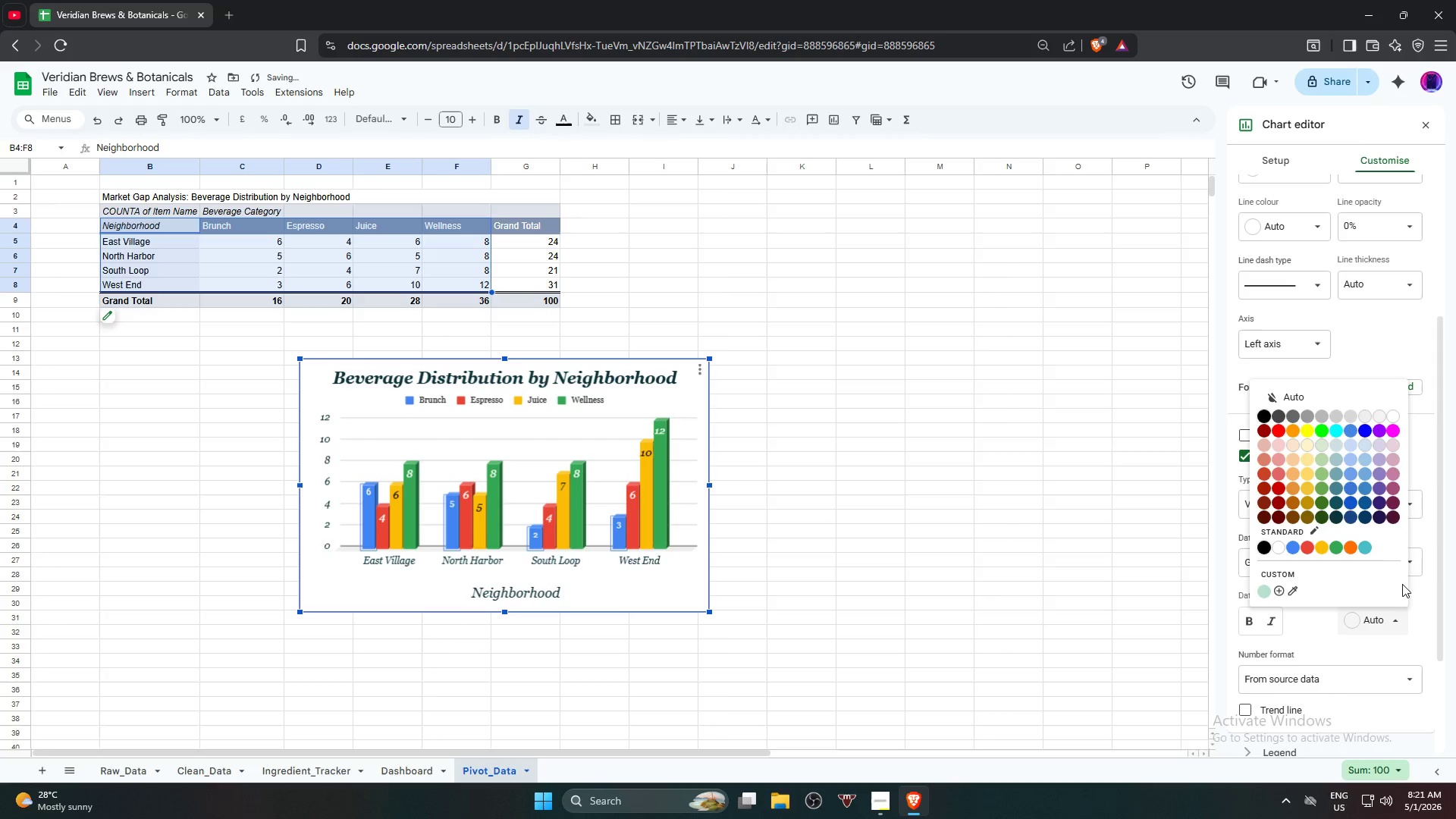 
left_click([1420, 607])
 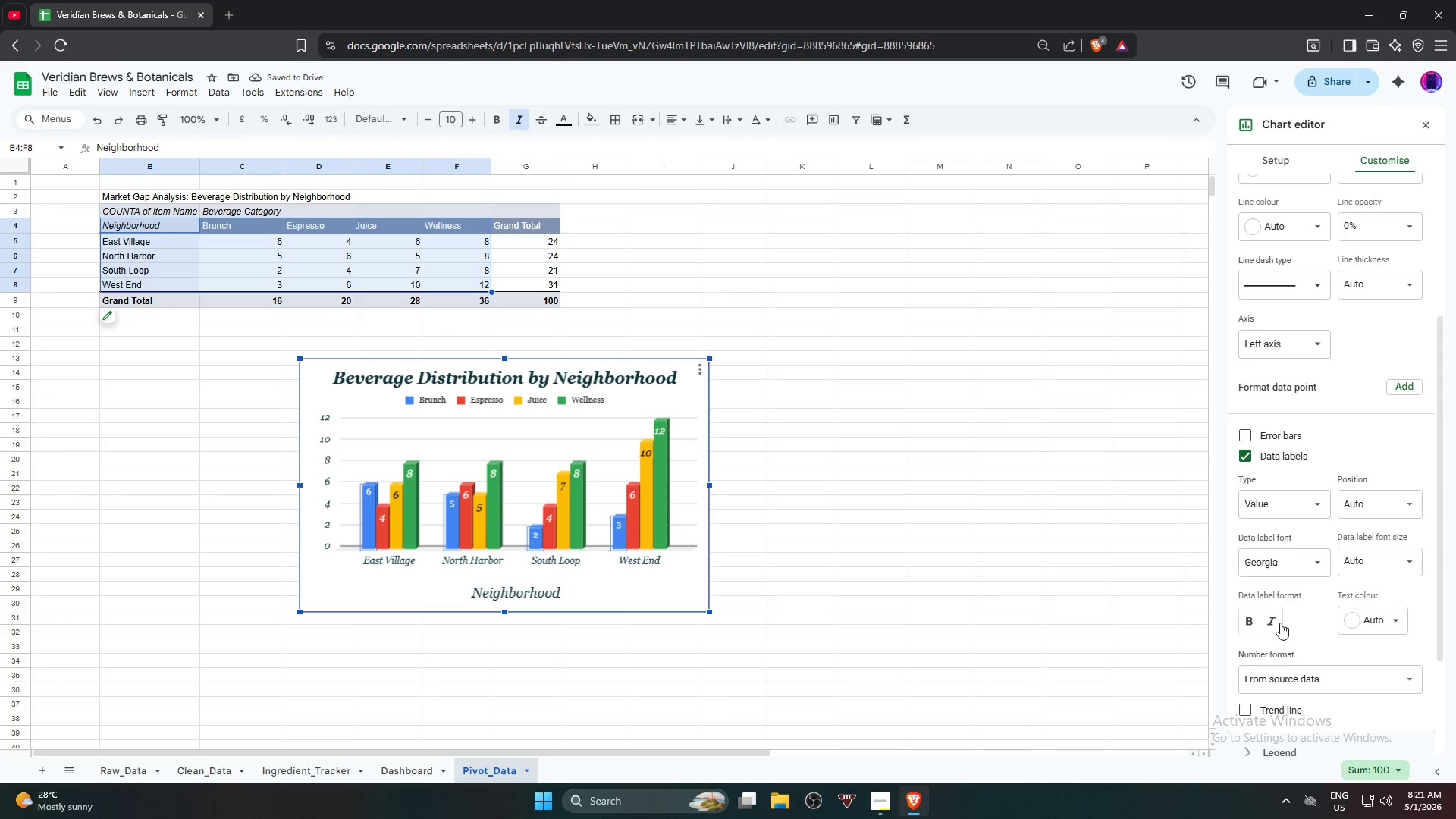 
left_click([1277, 624])
 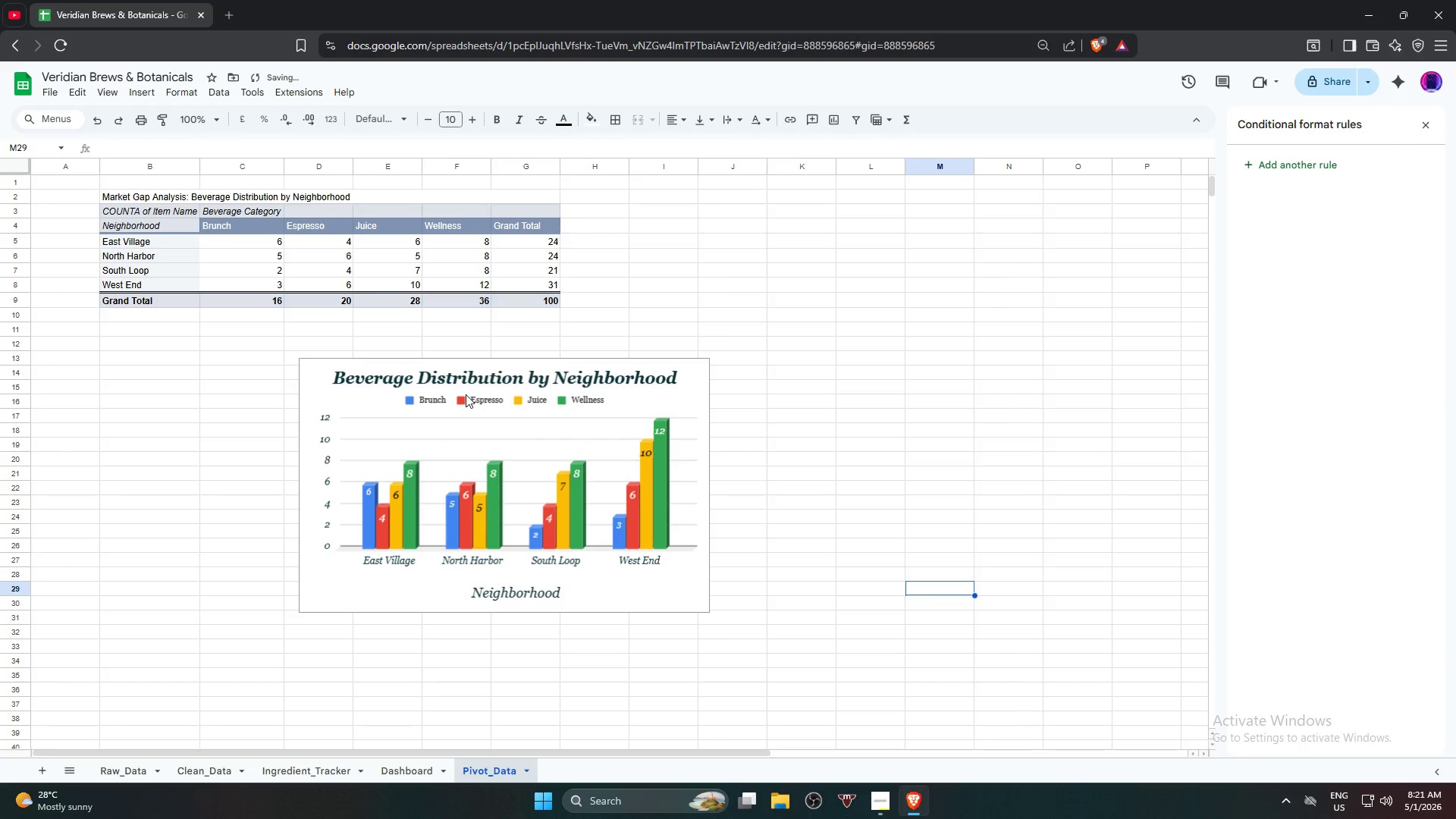 
double_click([475, 399])
 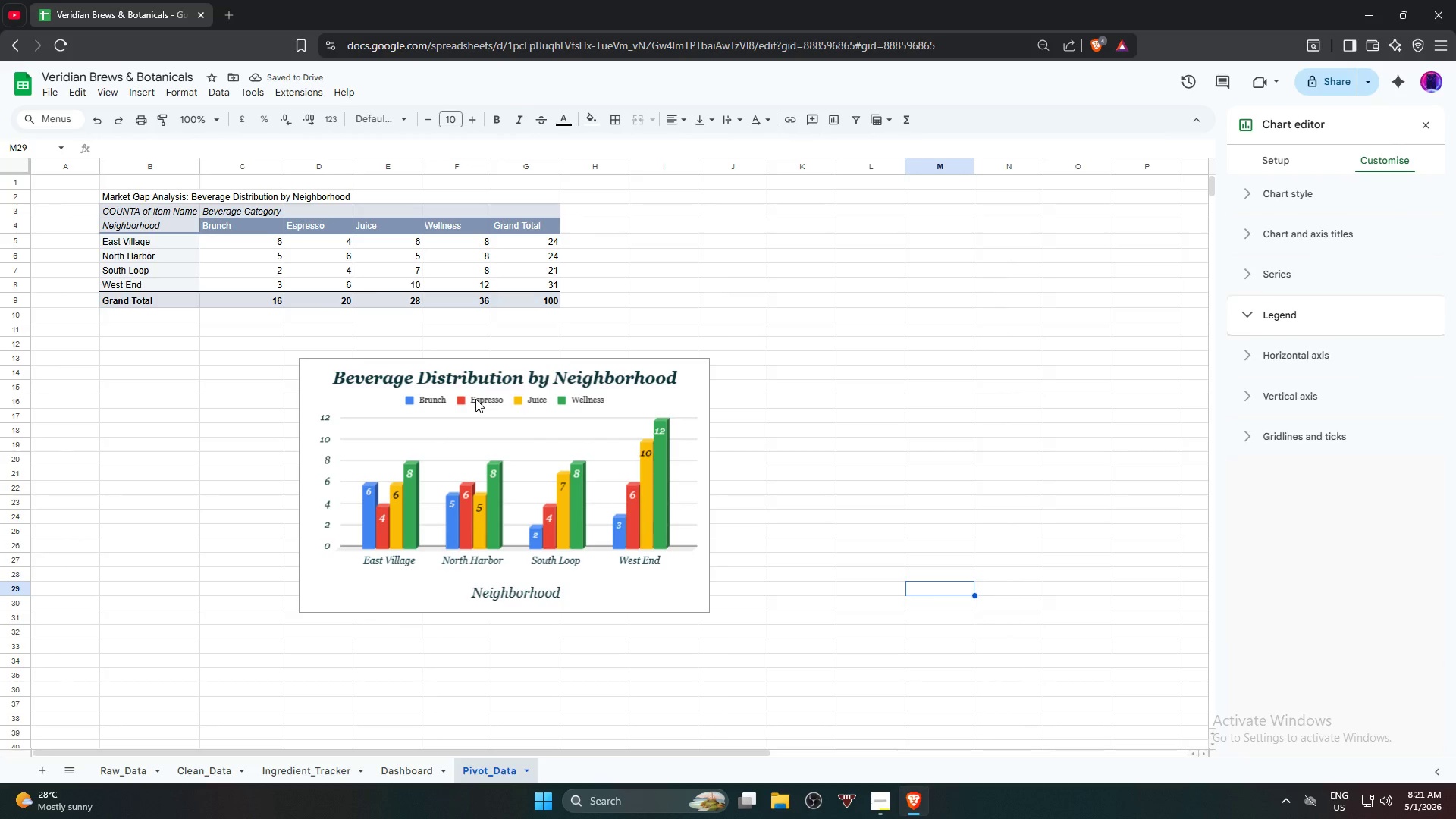 
triple_click([475, 399])
 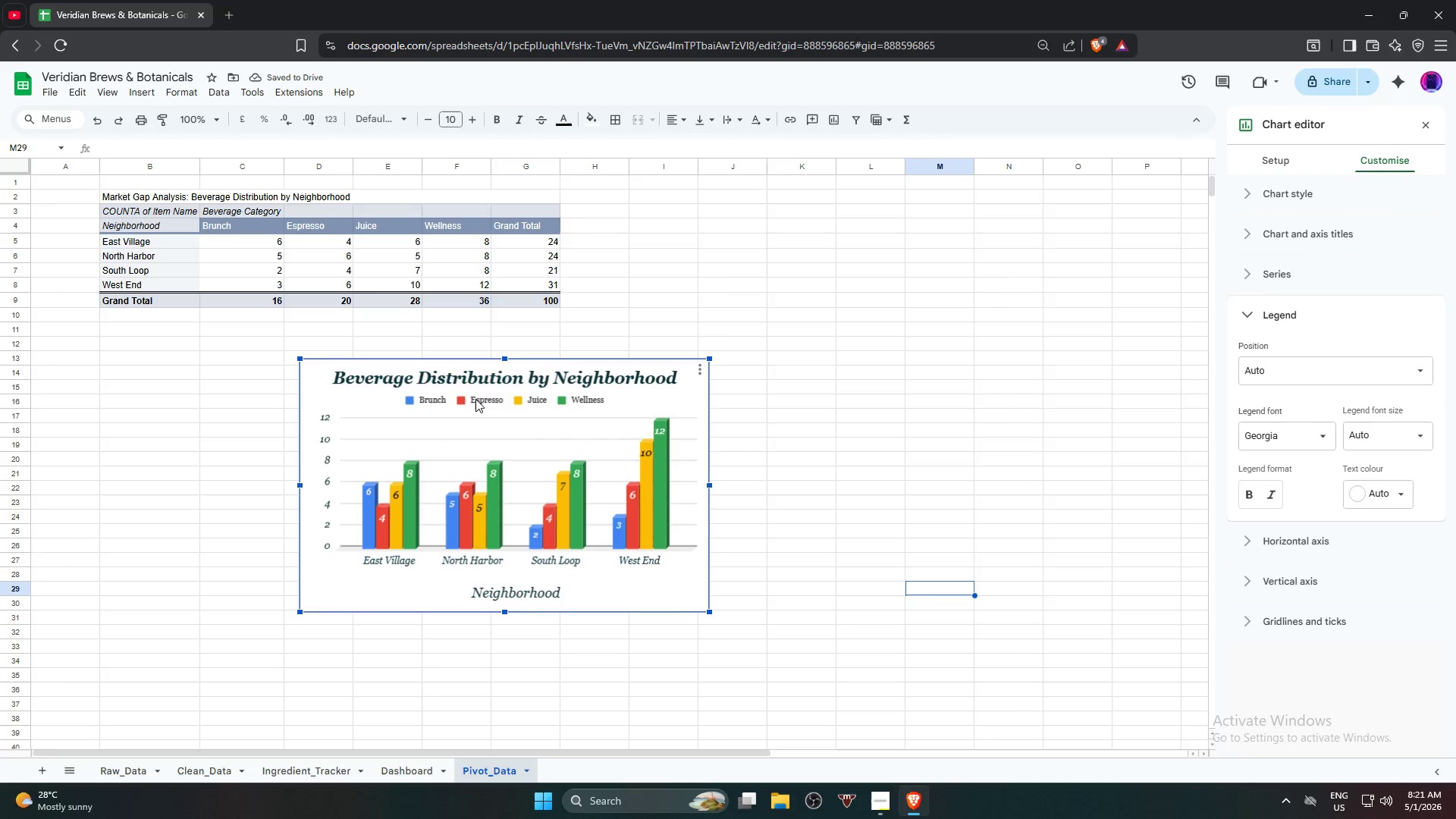 
double_click([475, 399])
 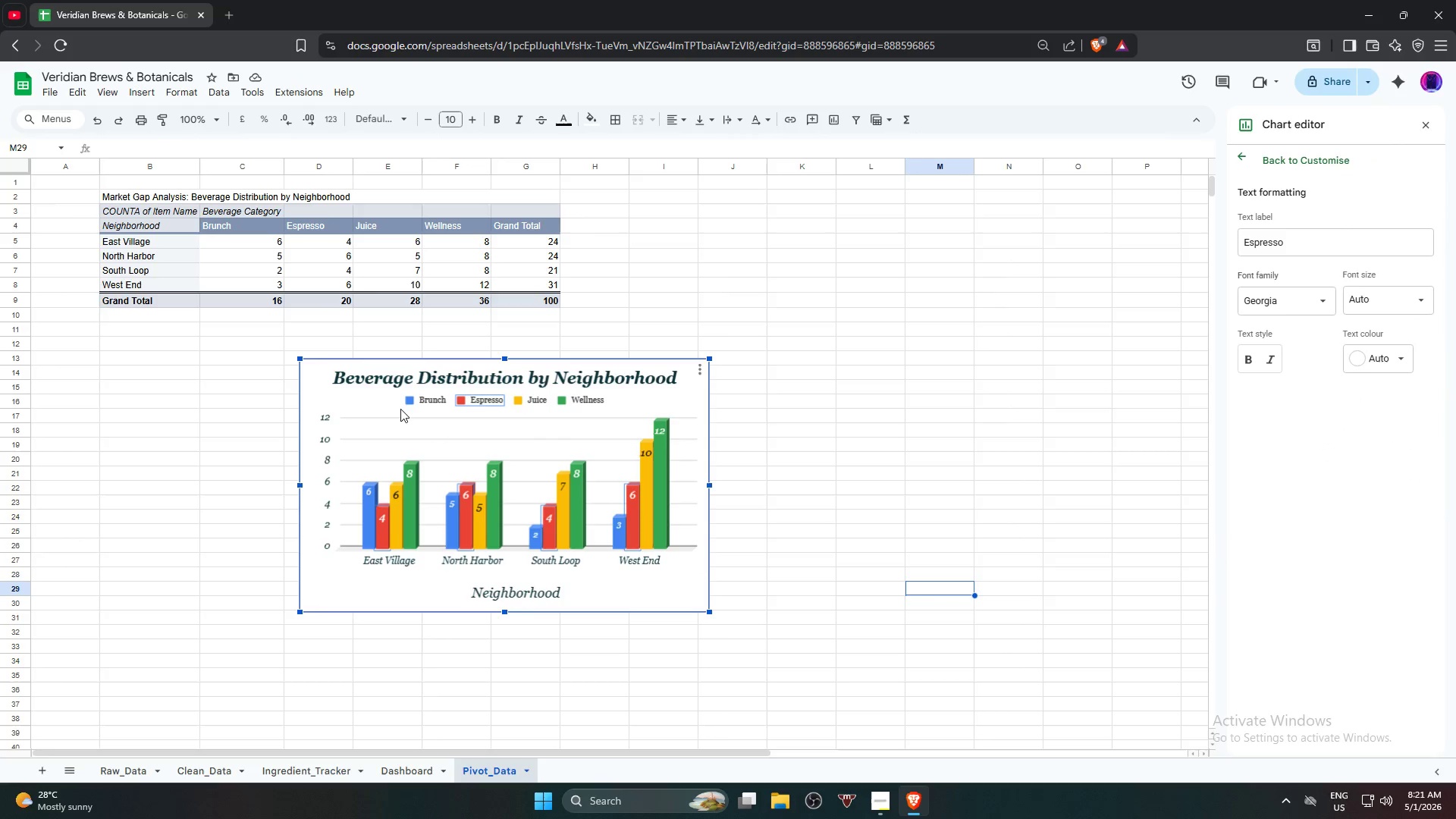 
left_click([406, 403])
 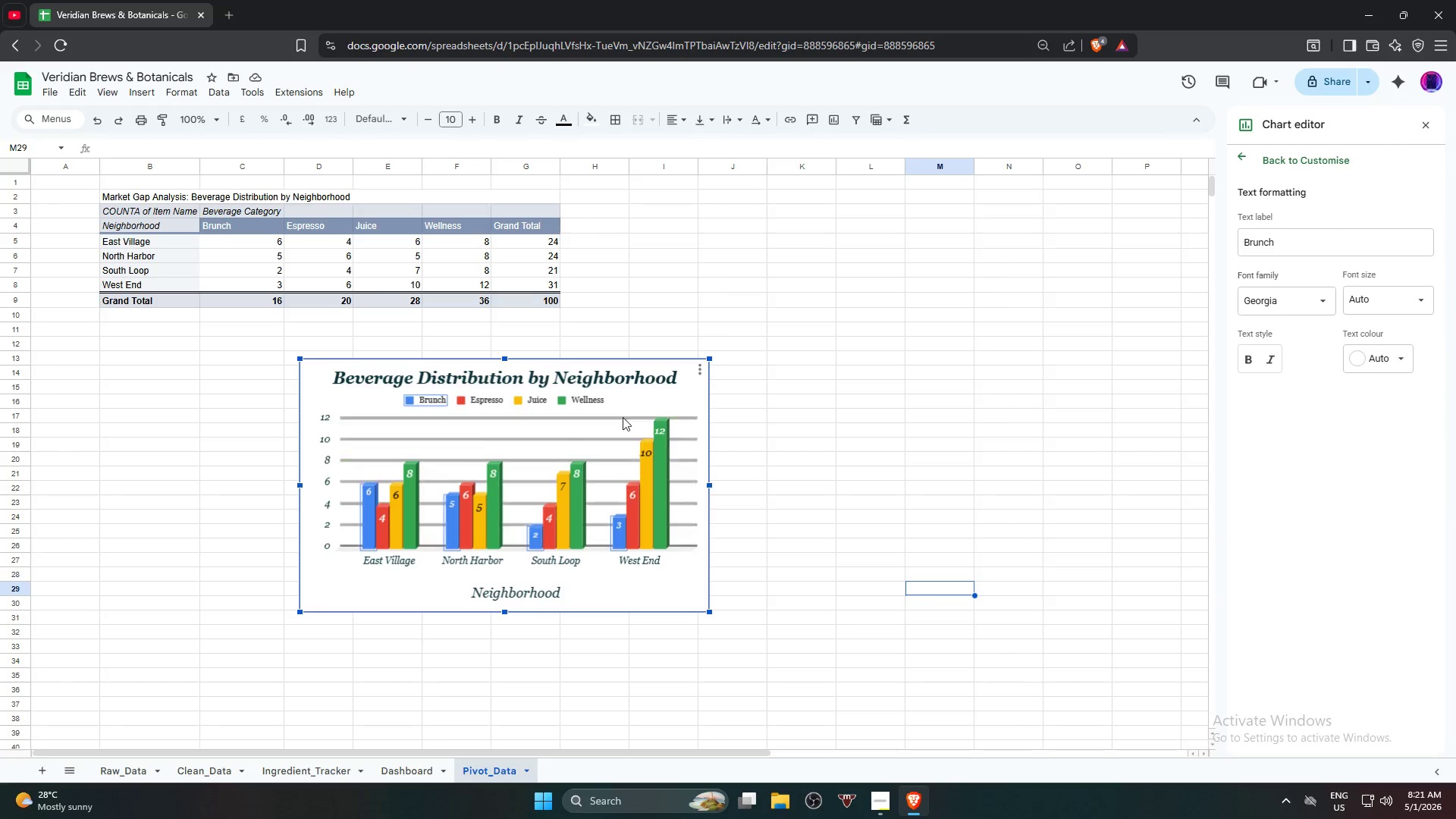 
left_click([635, 397])
 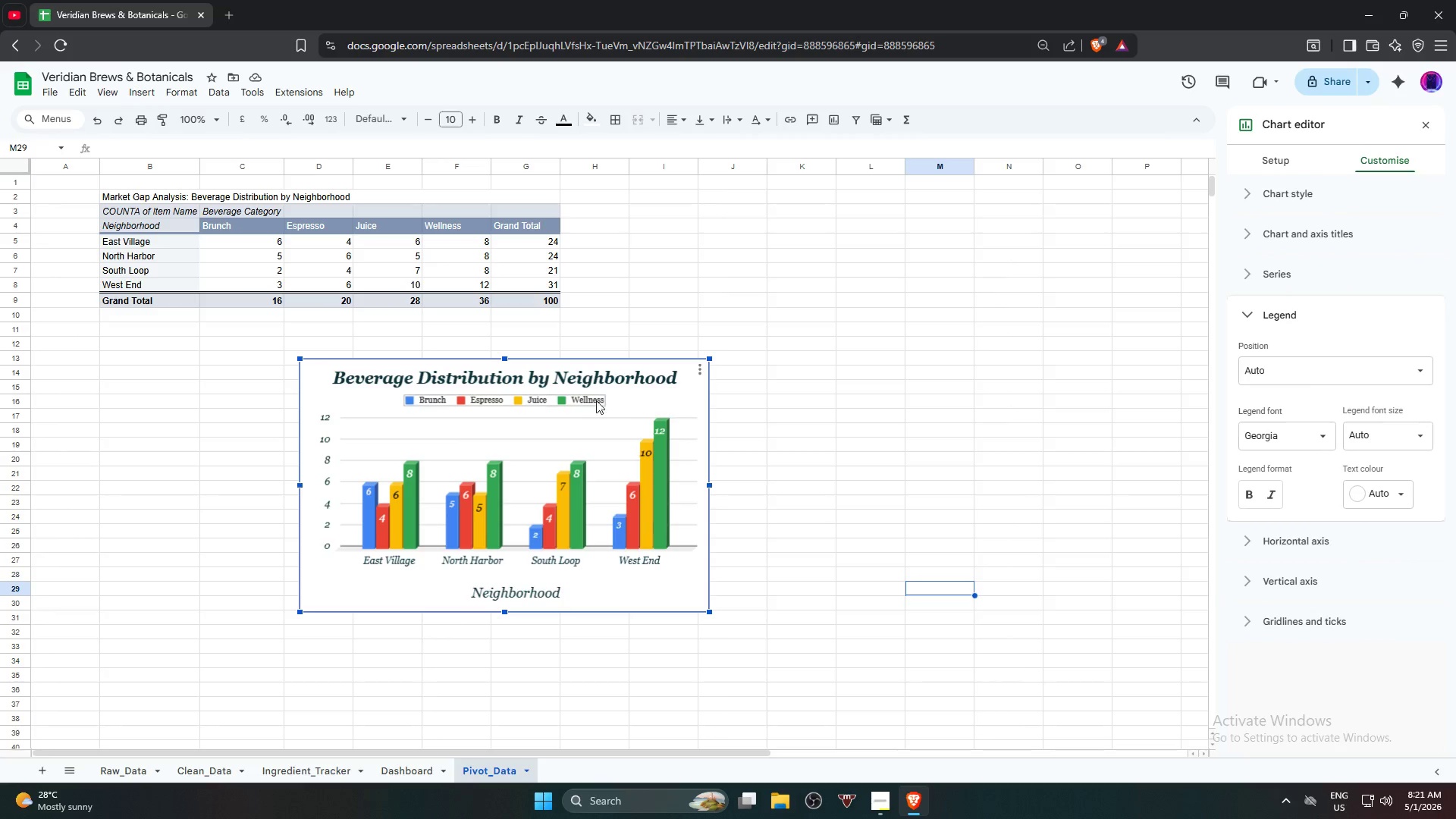 
left_click([572, 399])
 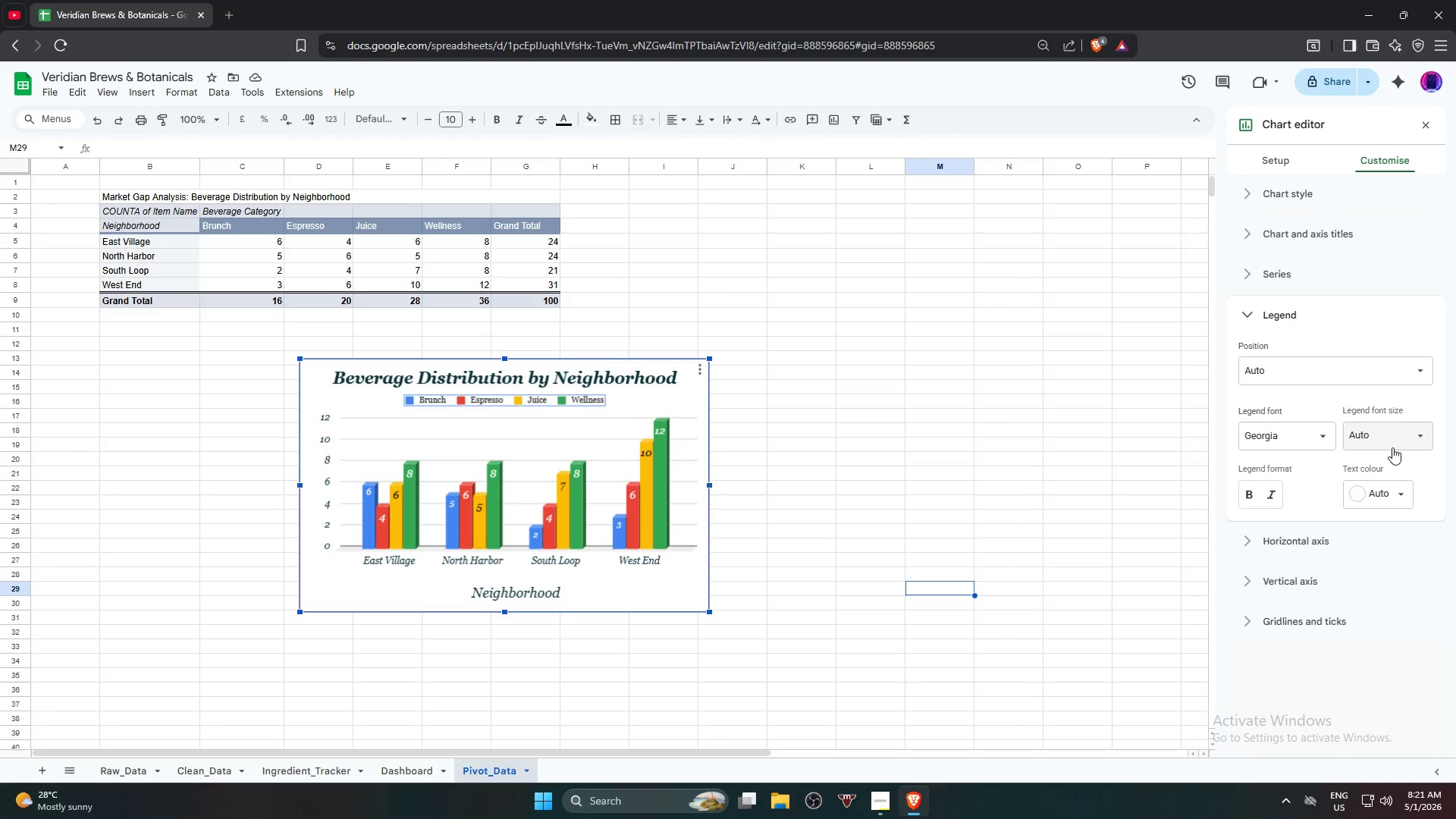 
left_click([1395, 438])
 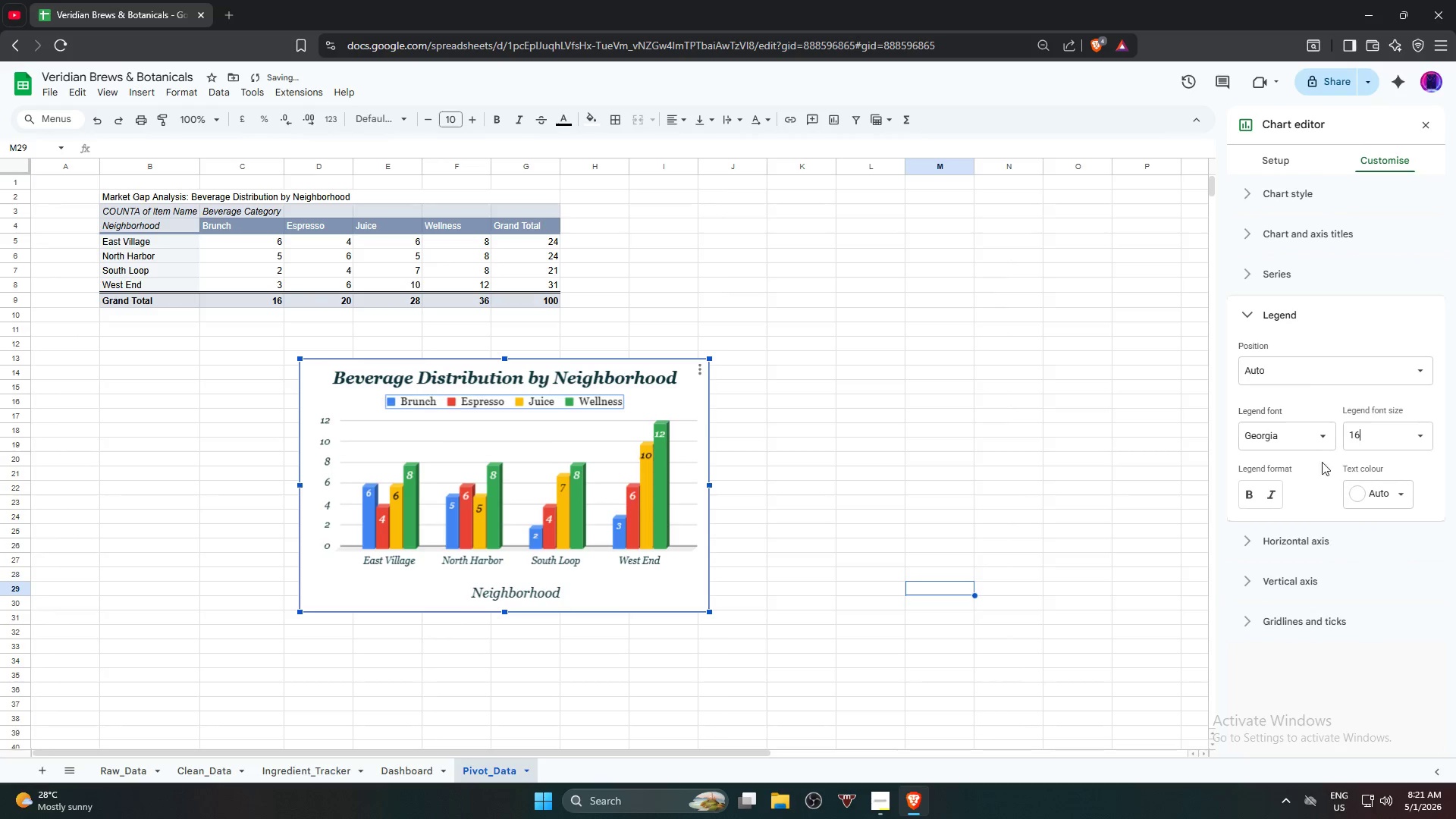 
left_click([1285, 501])
 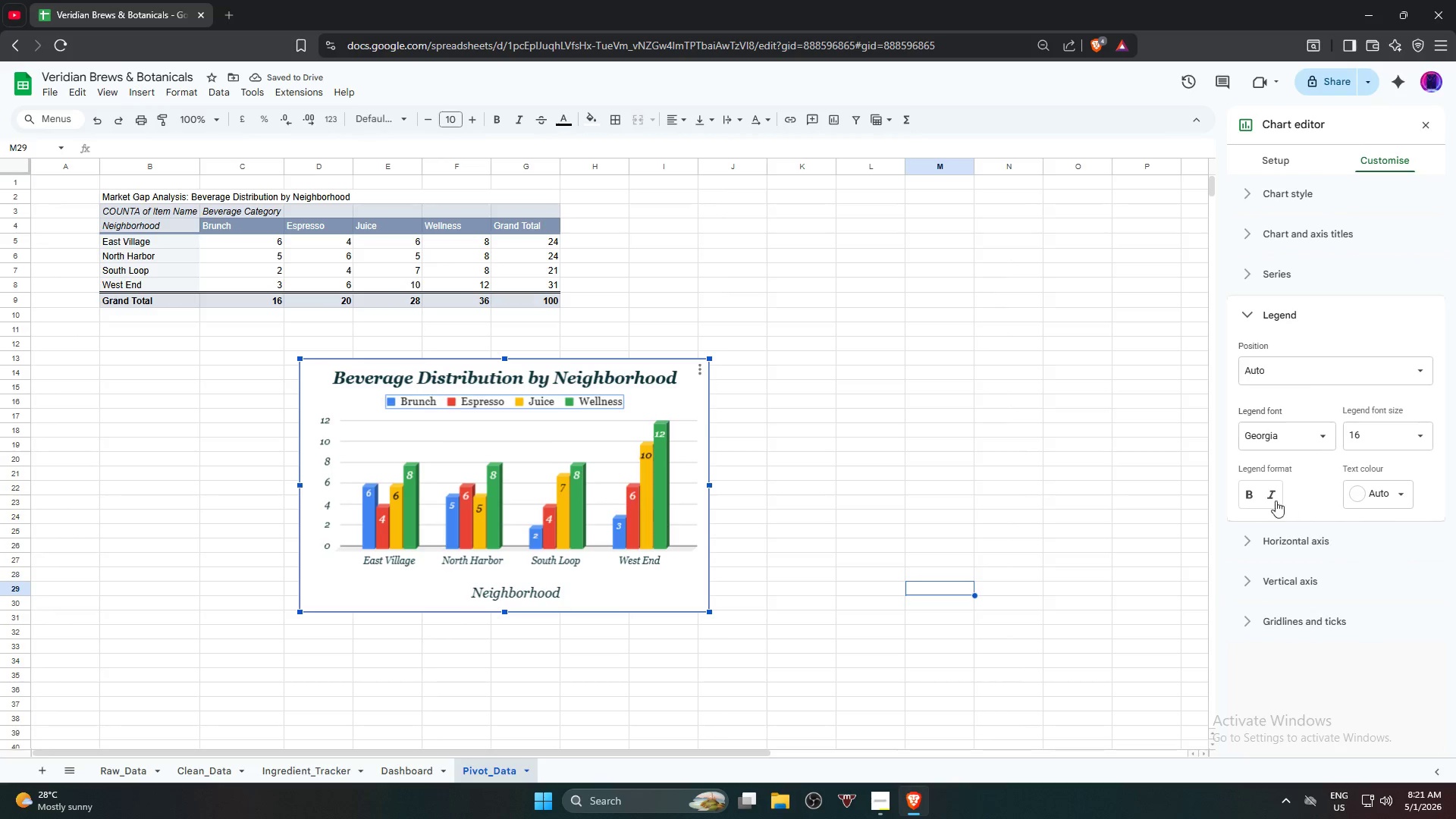 
left_click([1262, 490])
 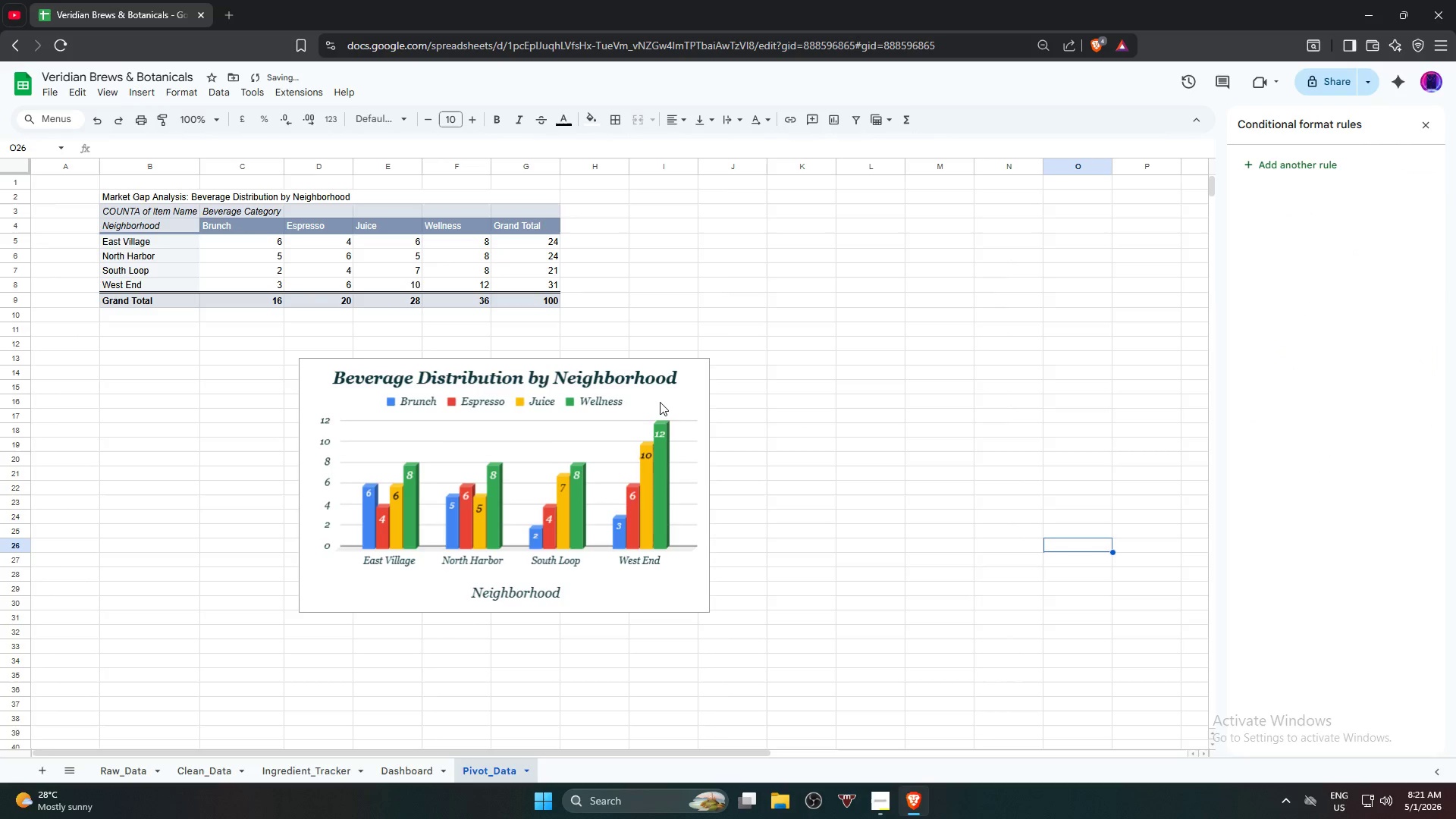 
wait(5.3)
 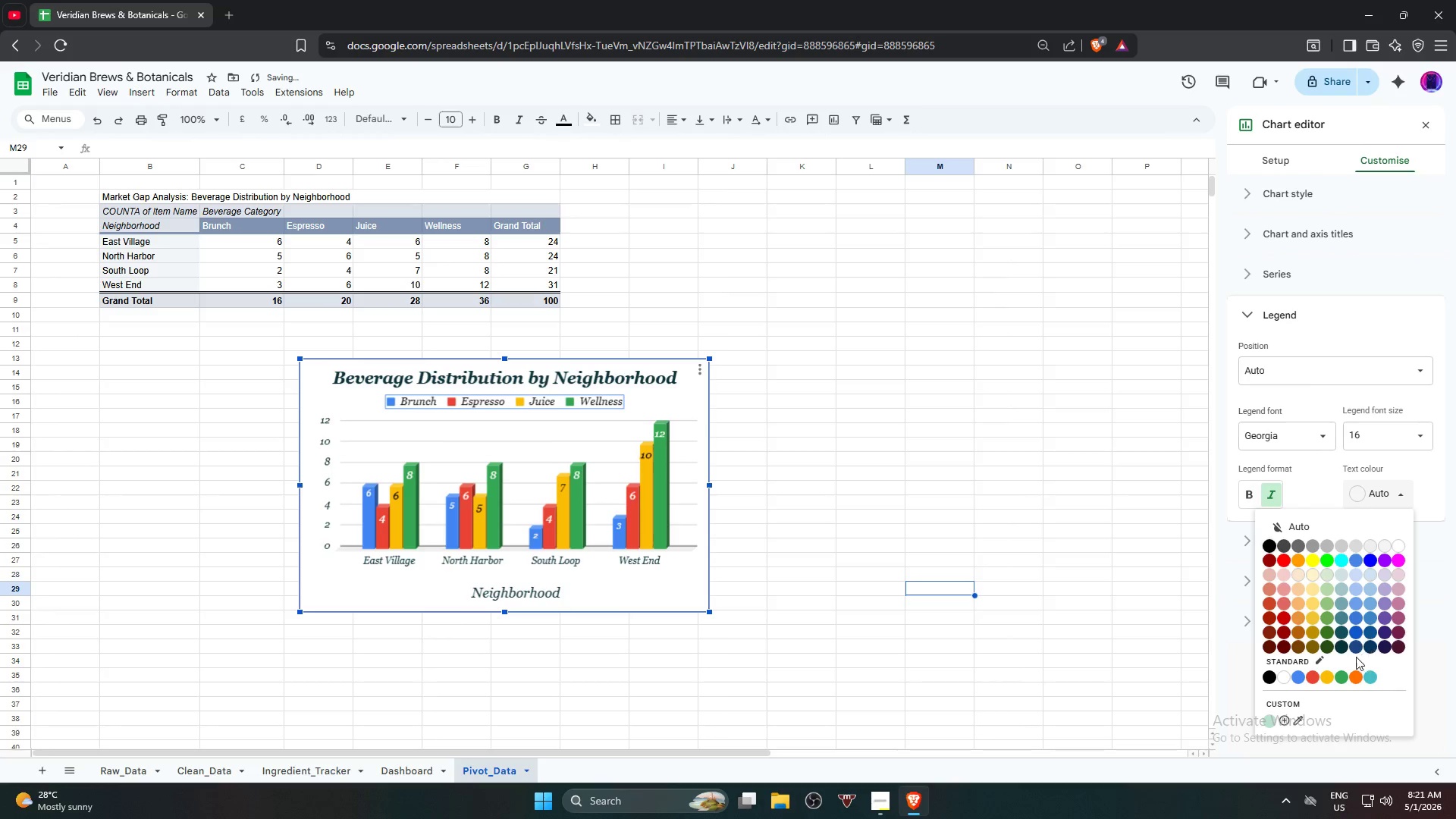 
left_click([695, 366])
 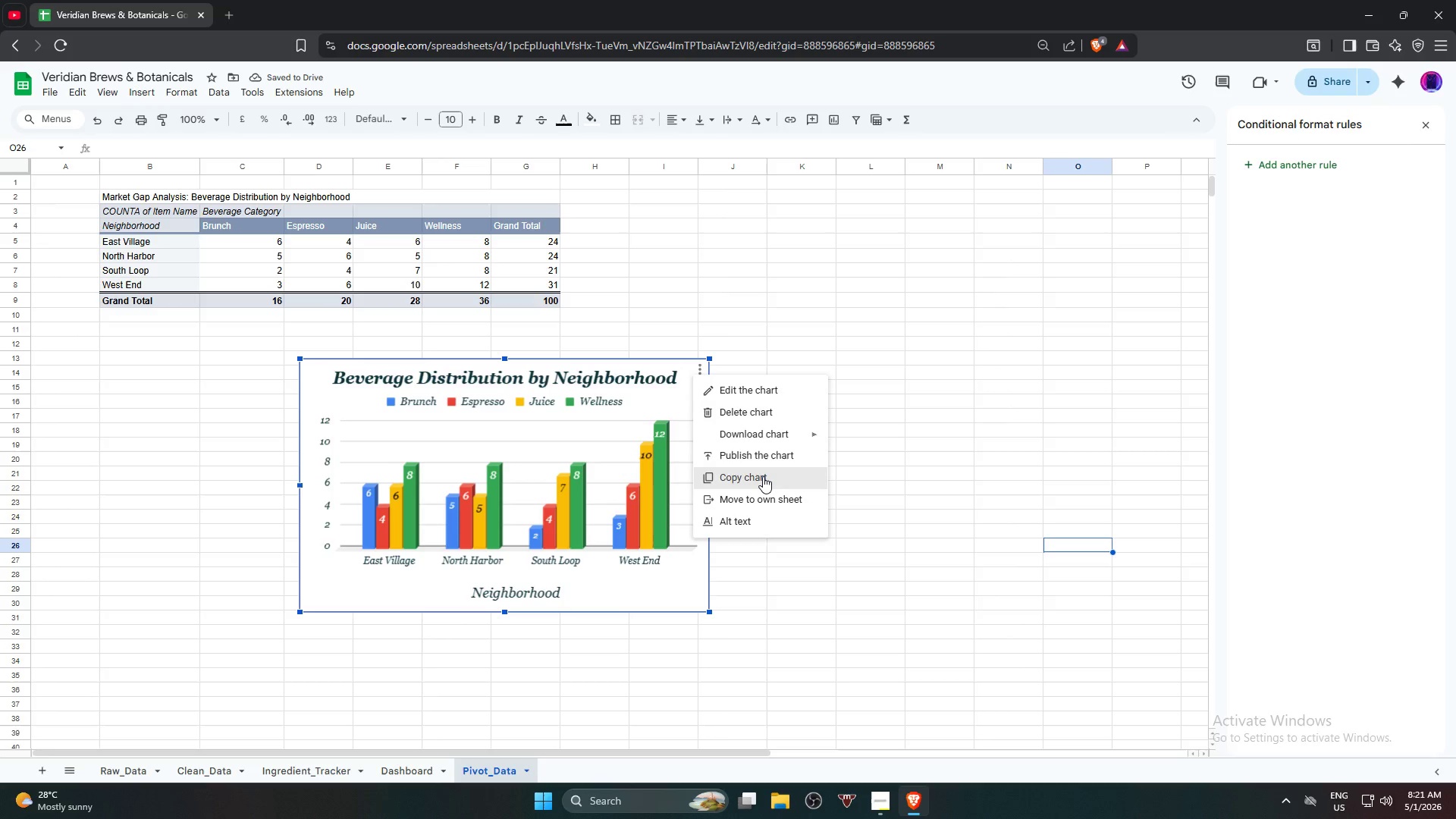 
left_click([762, 476])
 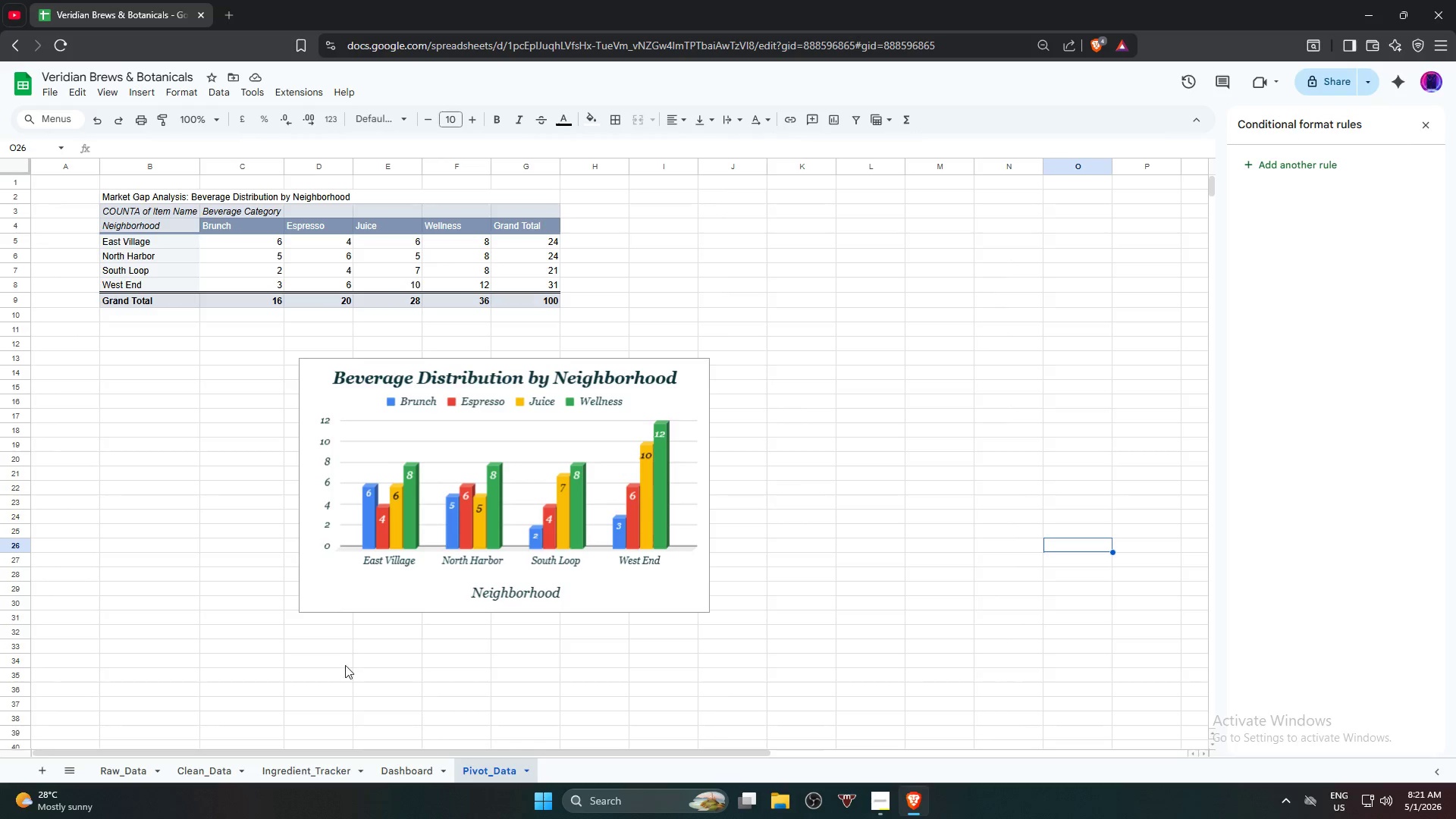 
left_click([398, 780])
 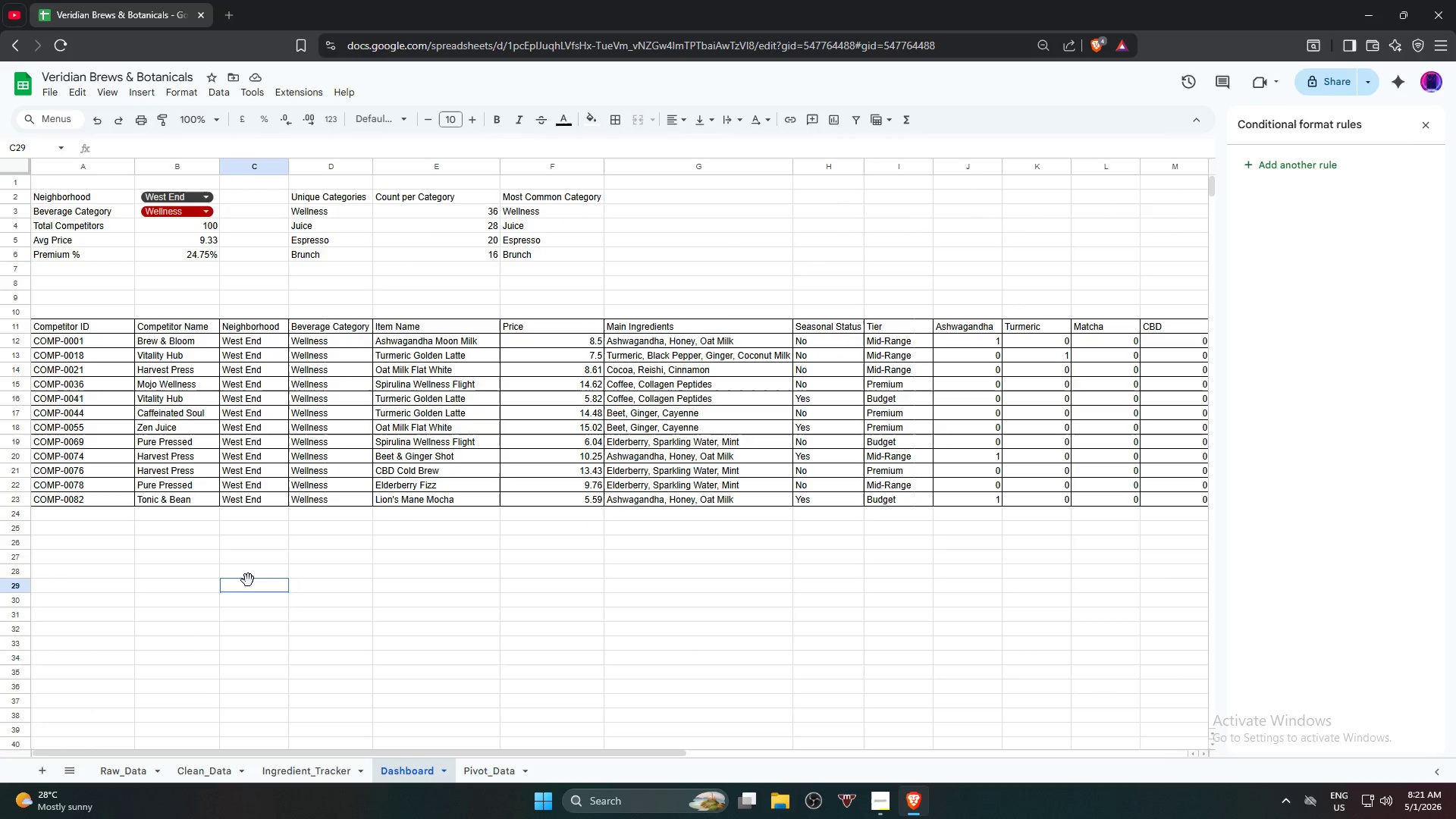 
scroll: coordinate [203, 603], scroll_direction: down, amount: 1.0
 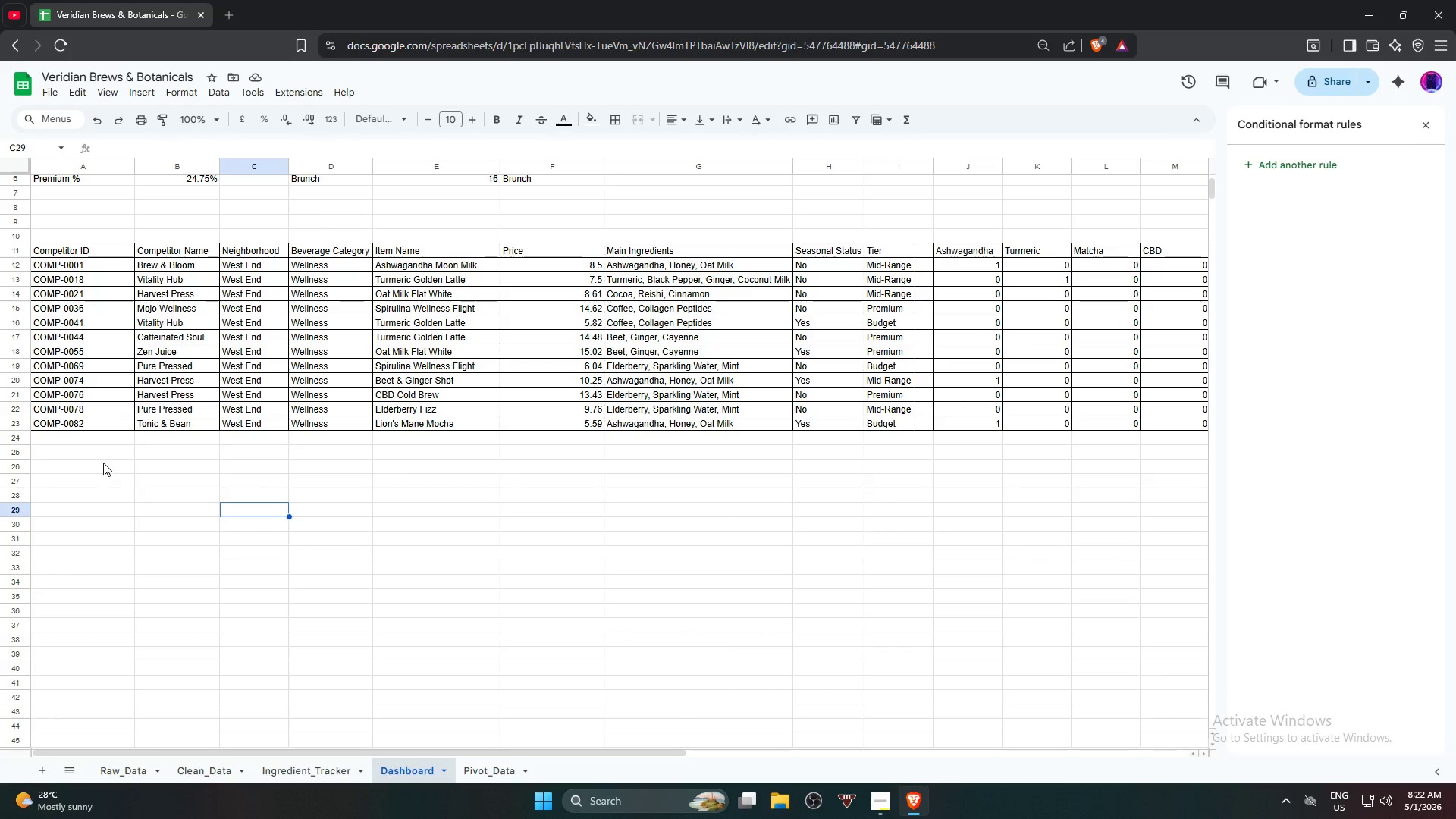 
left_click([100, 455])
 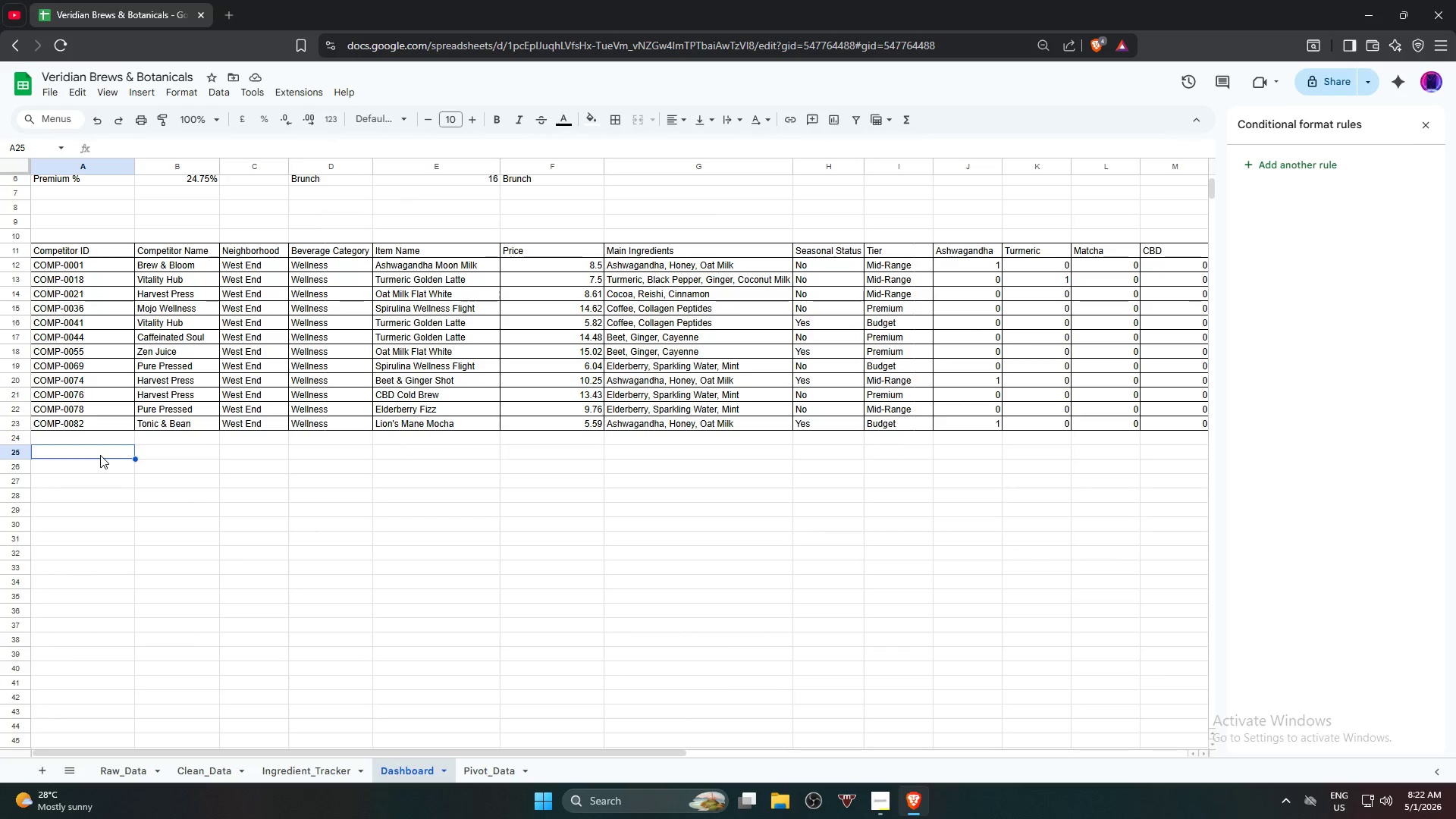 
key(Control+V)
 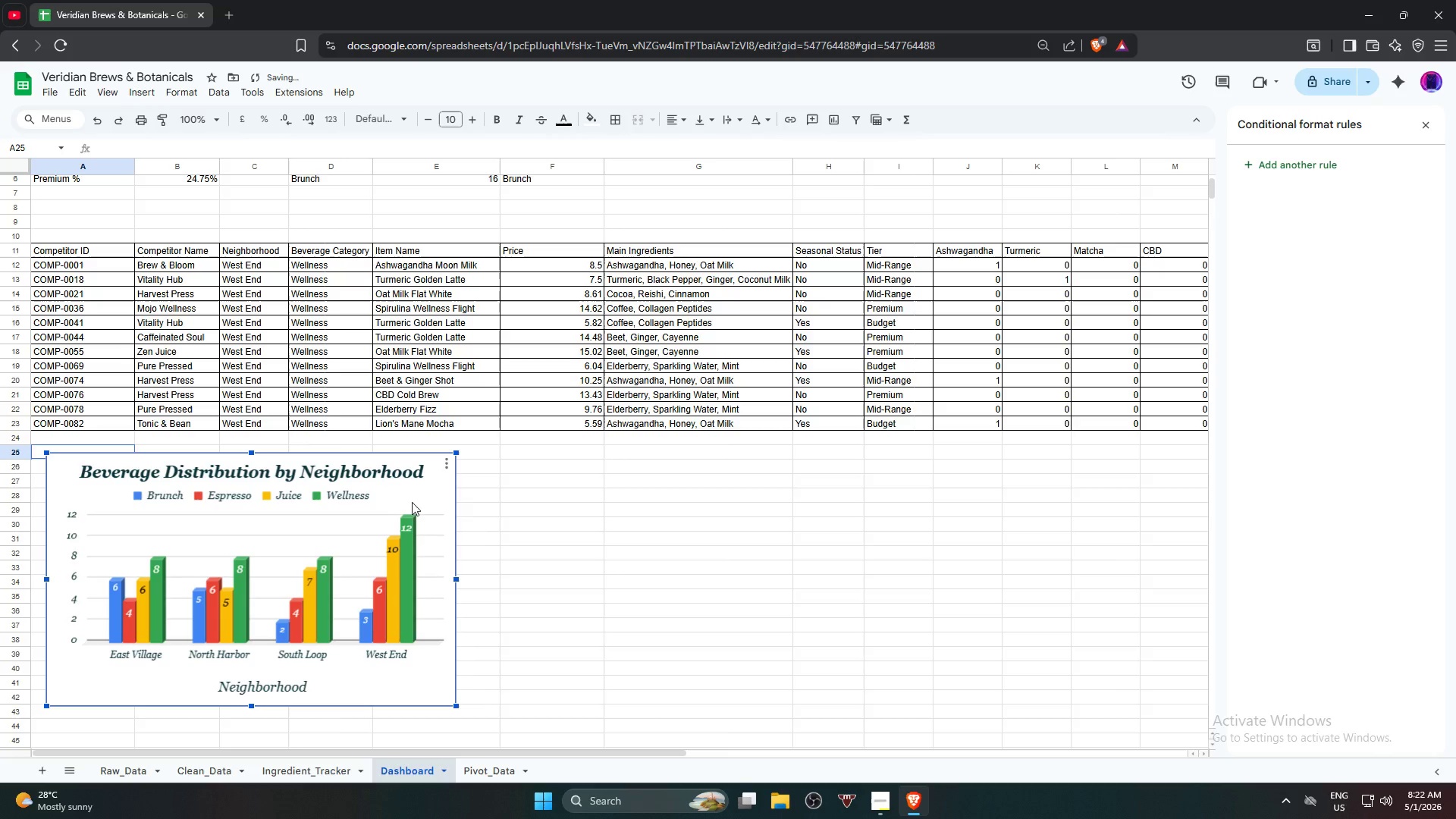 
left_click([426, 494])
 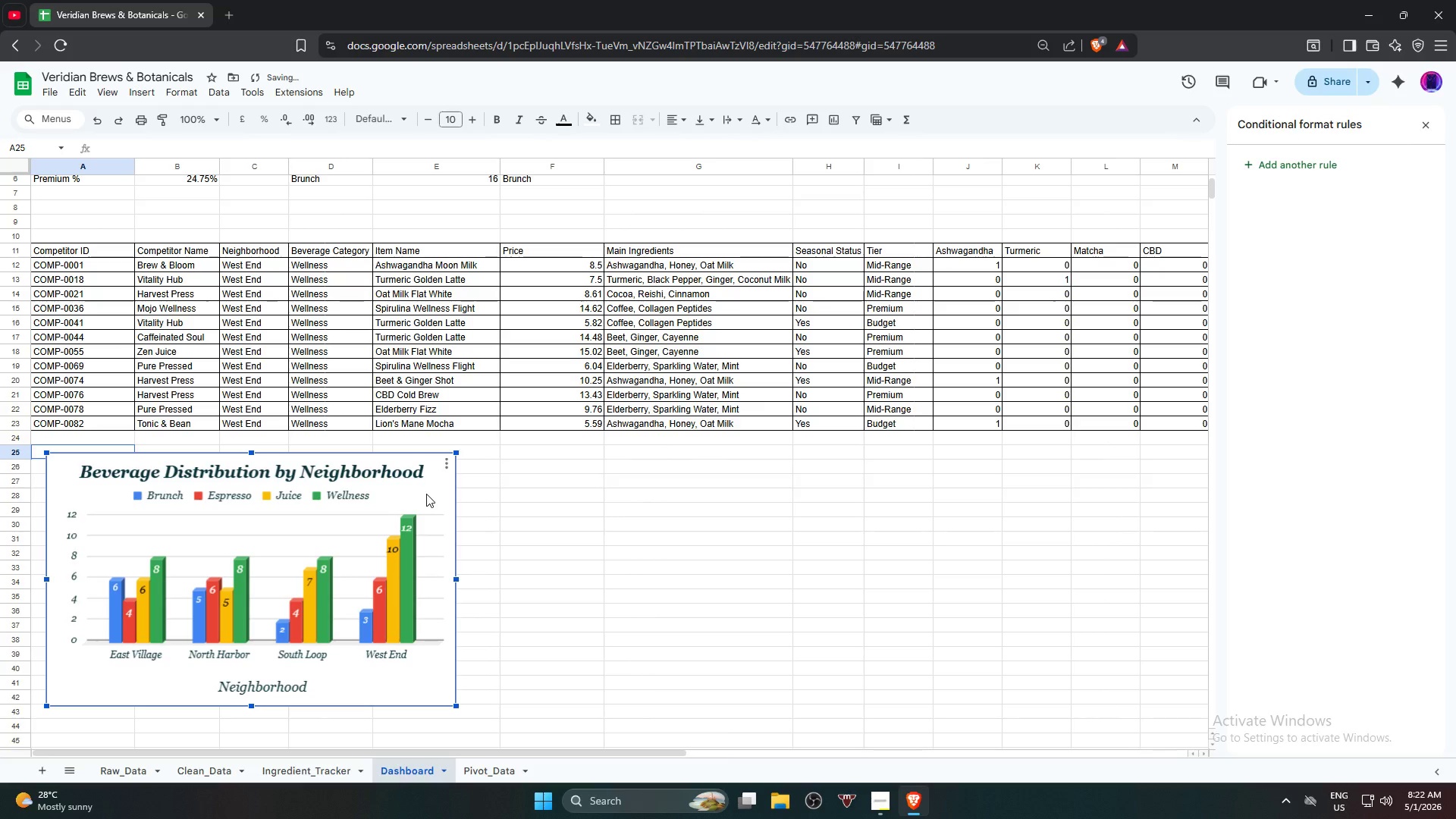 
left_click_drag(start_coordinate=[426, 494], to_coordinate=[410, 489])
 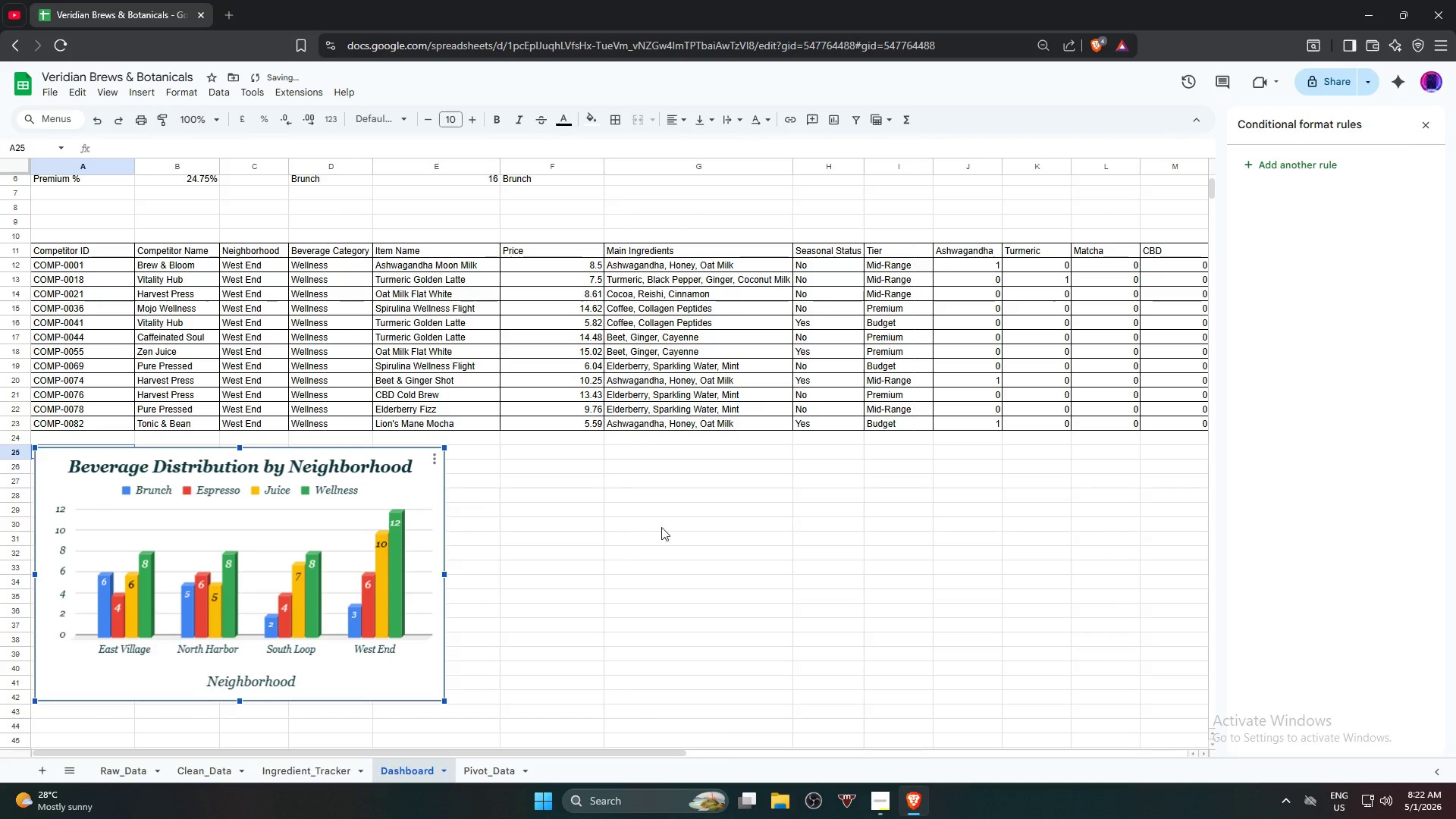 
left_click([661, 527])
 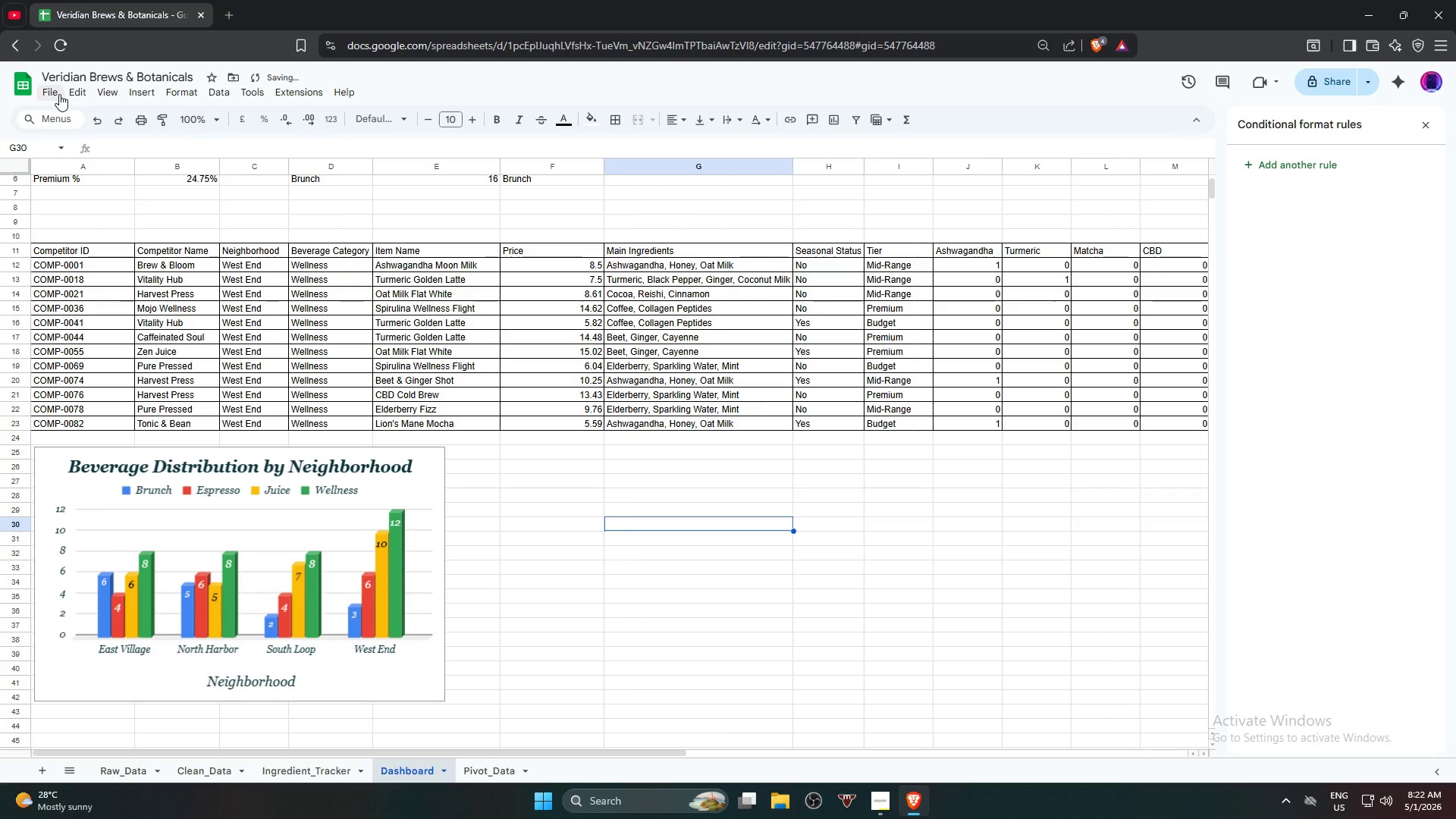 
left_click([59, 93])
 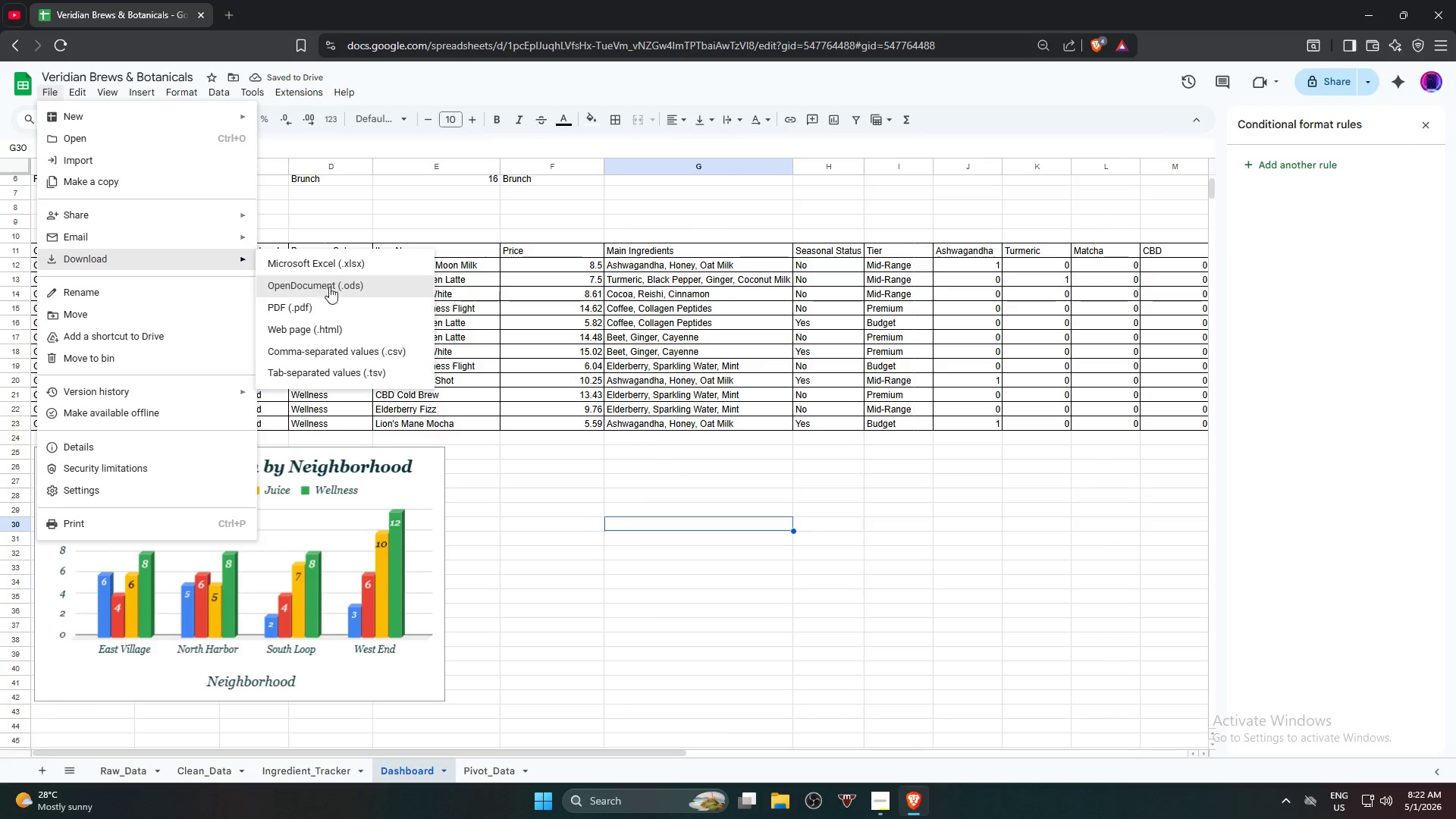 
left_click([328, 303])
 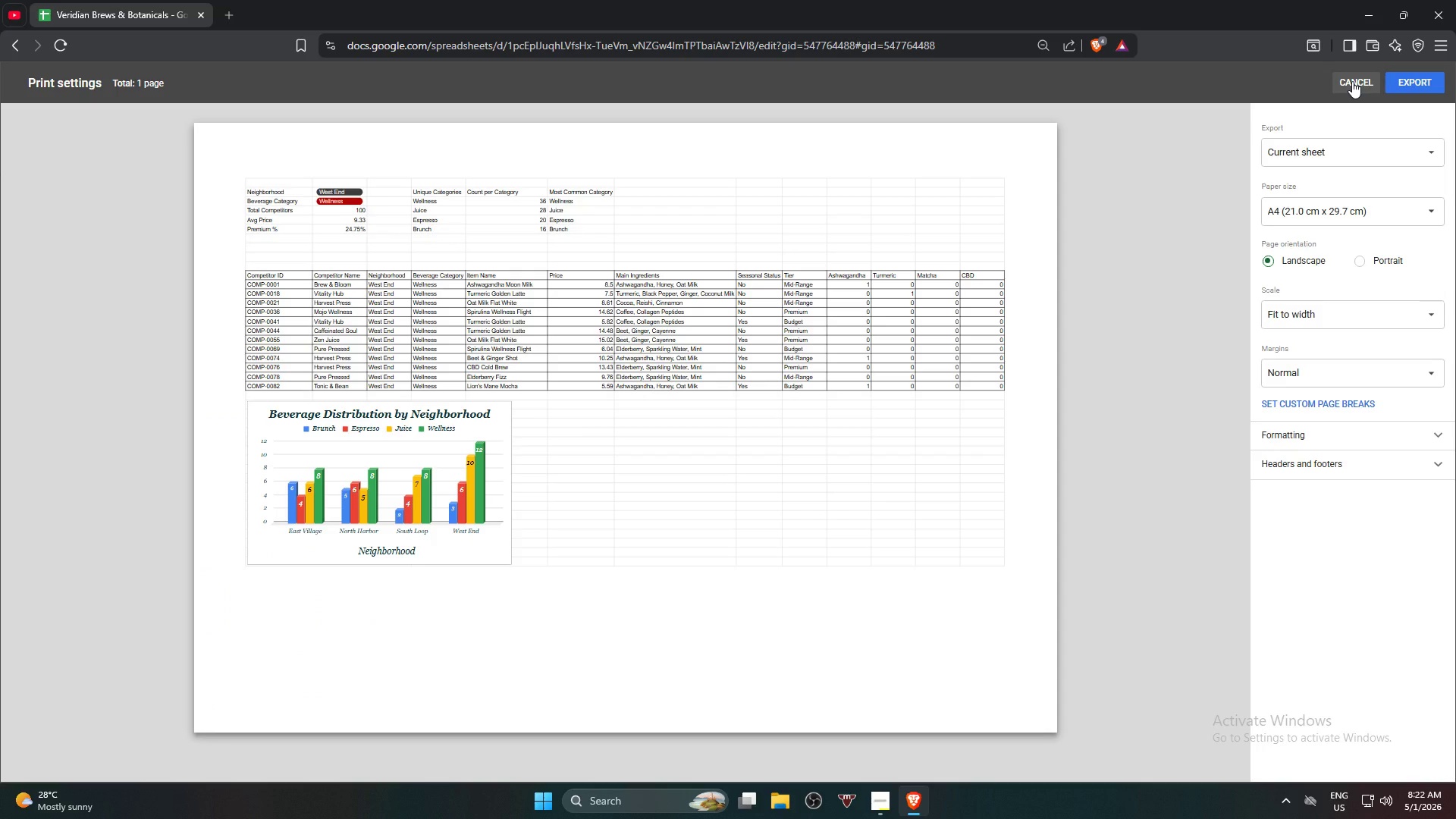 
left_click([1352, 81])
 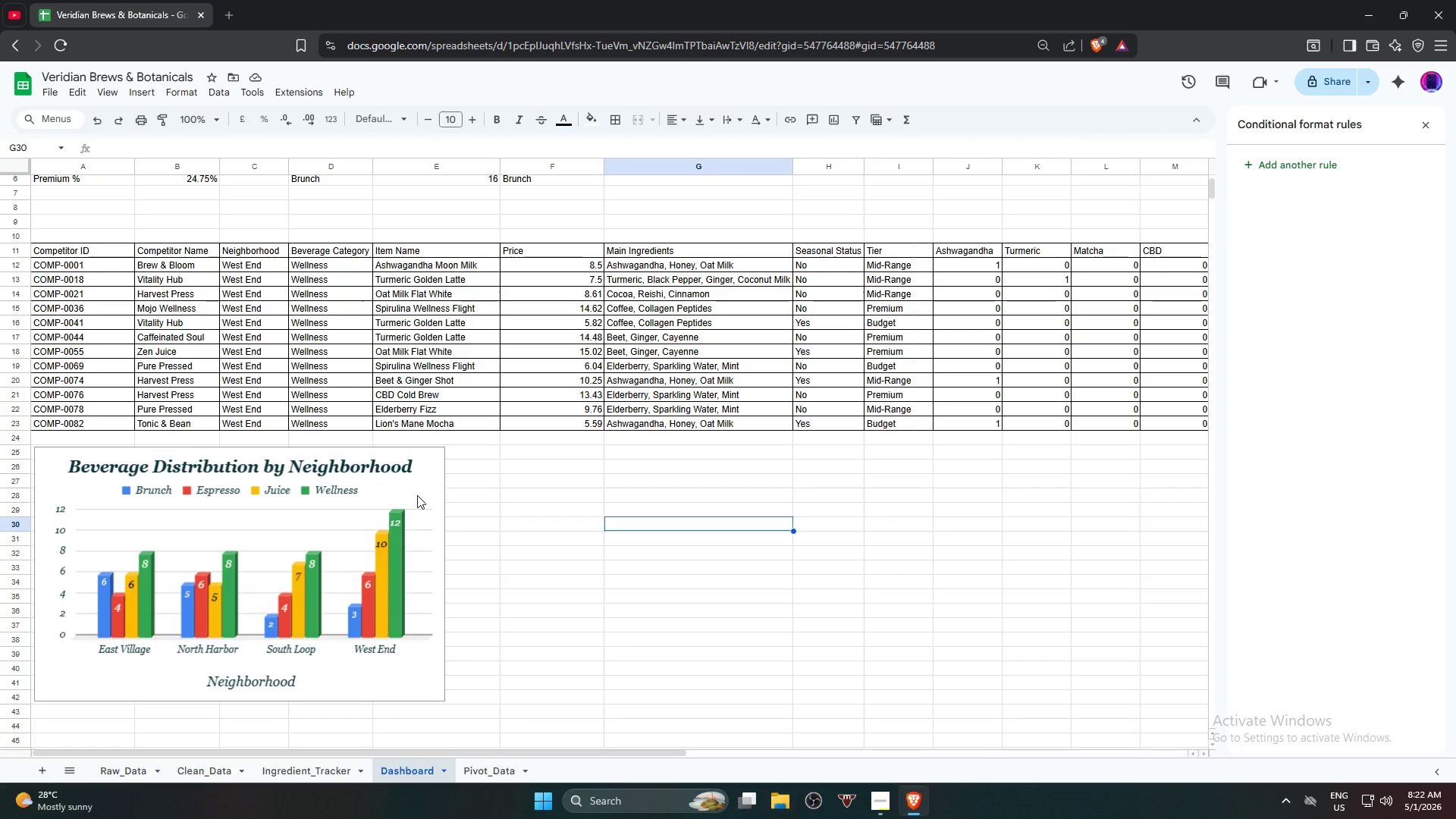 
left_click([416, 497])
 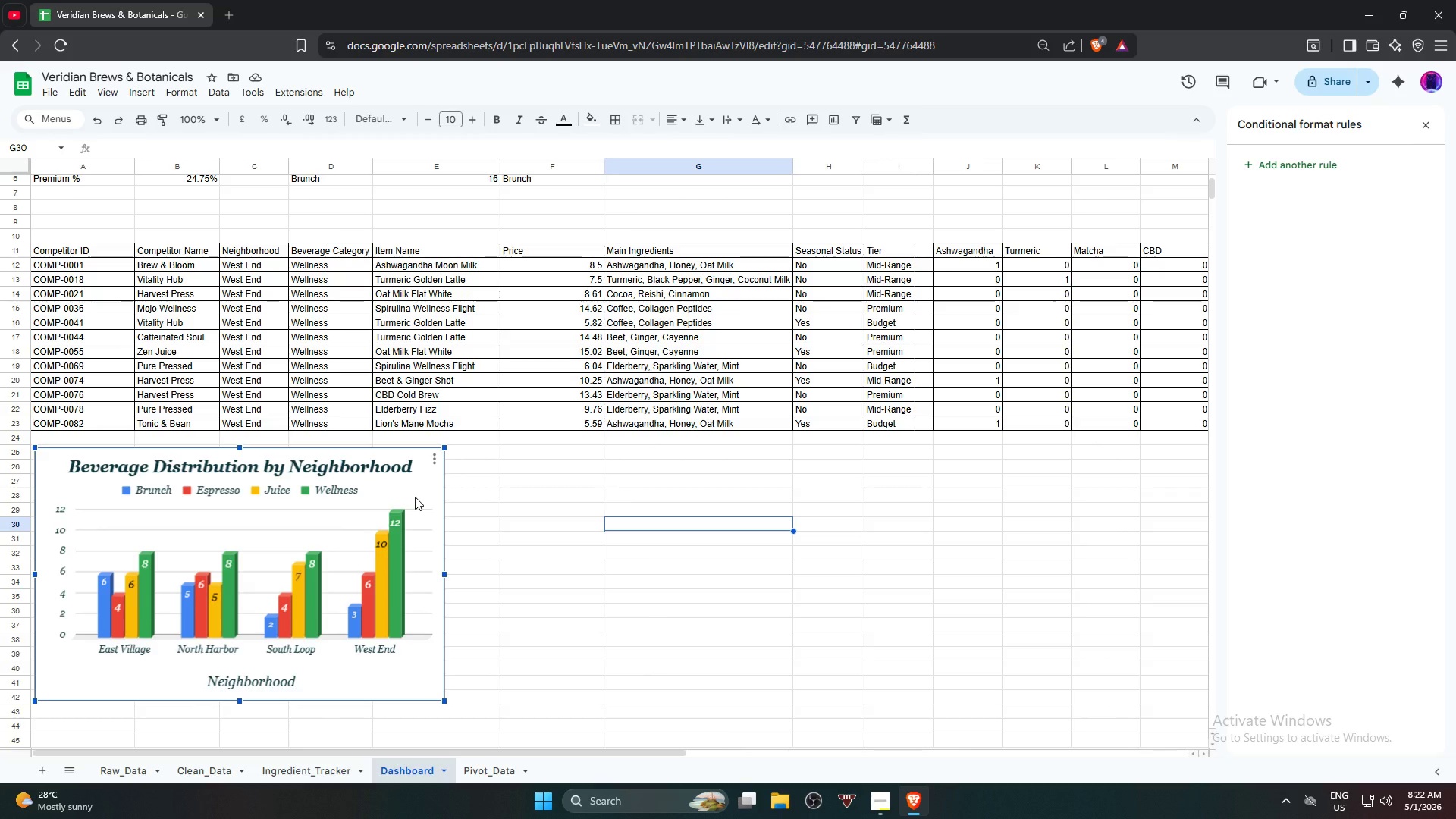 
left_click_drag(start_coordinate=[416, 497], to_coordinate=[409, 497])
 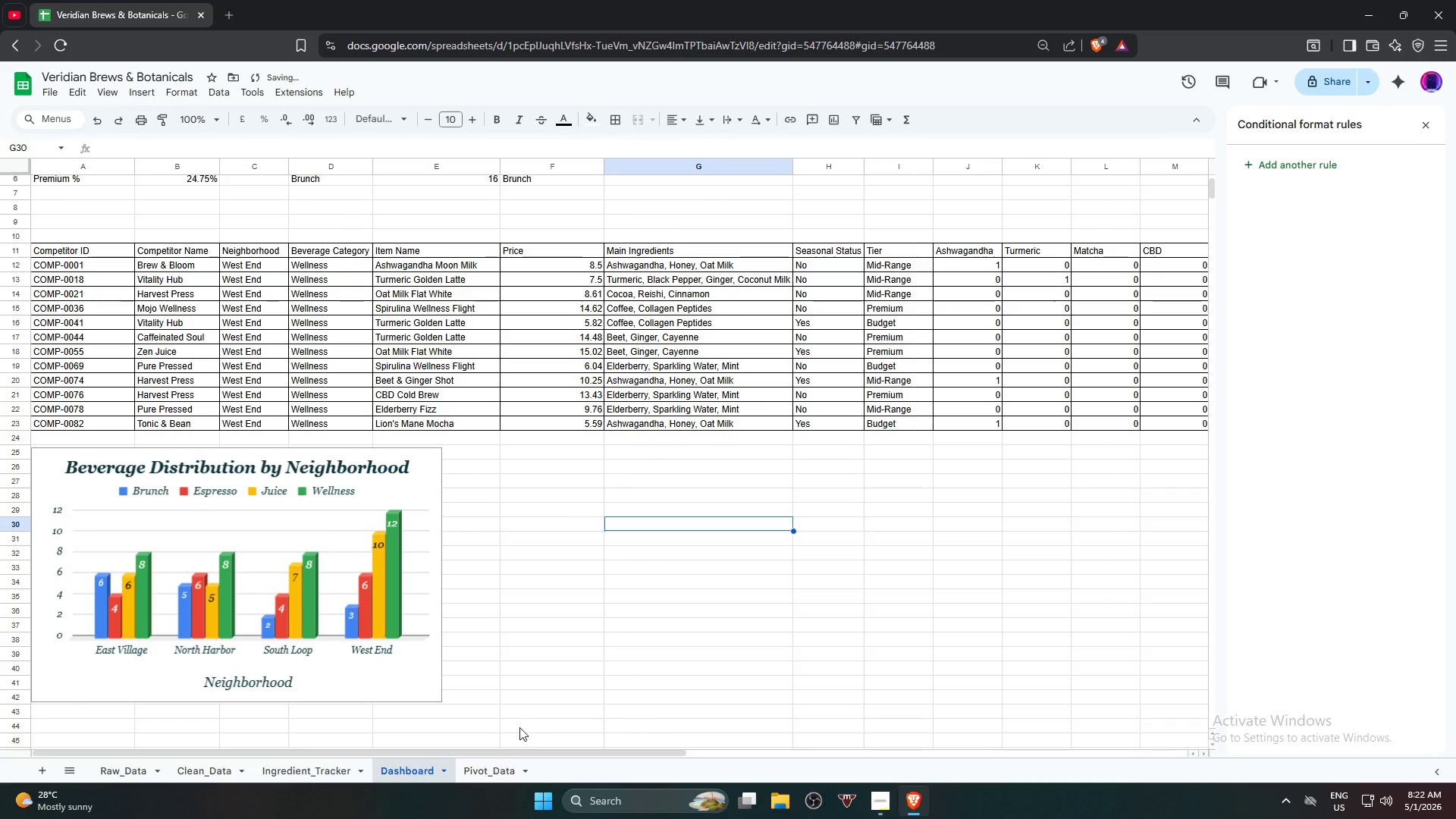 
left_click([497, 766])
 